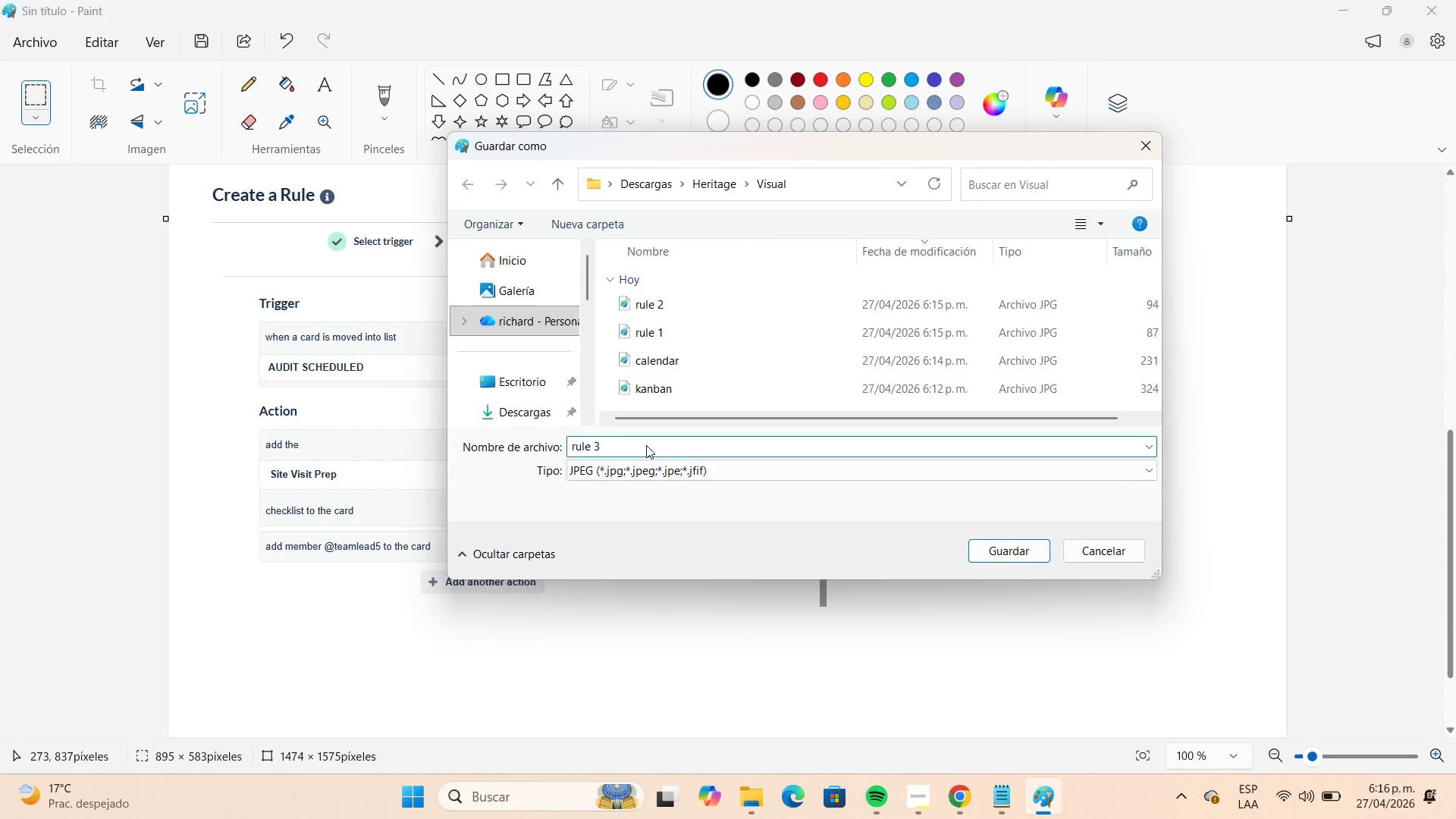 
key(NumpadEnter)
 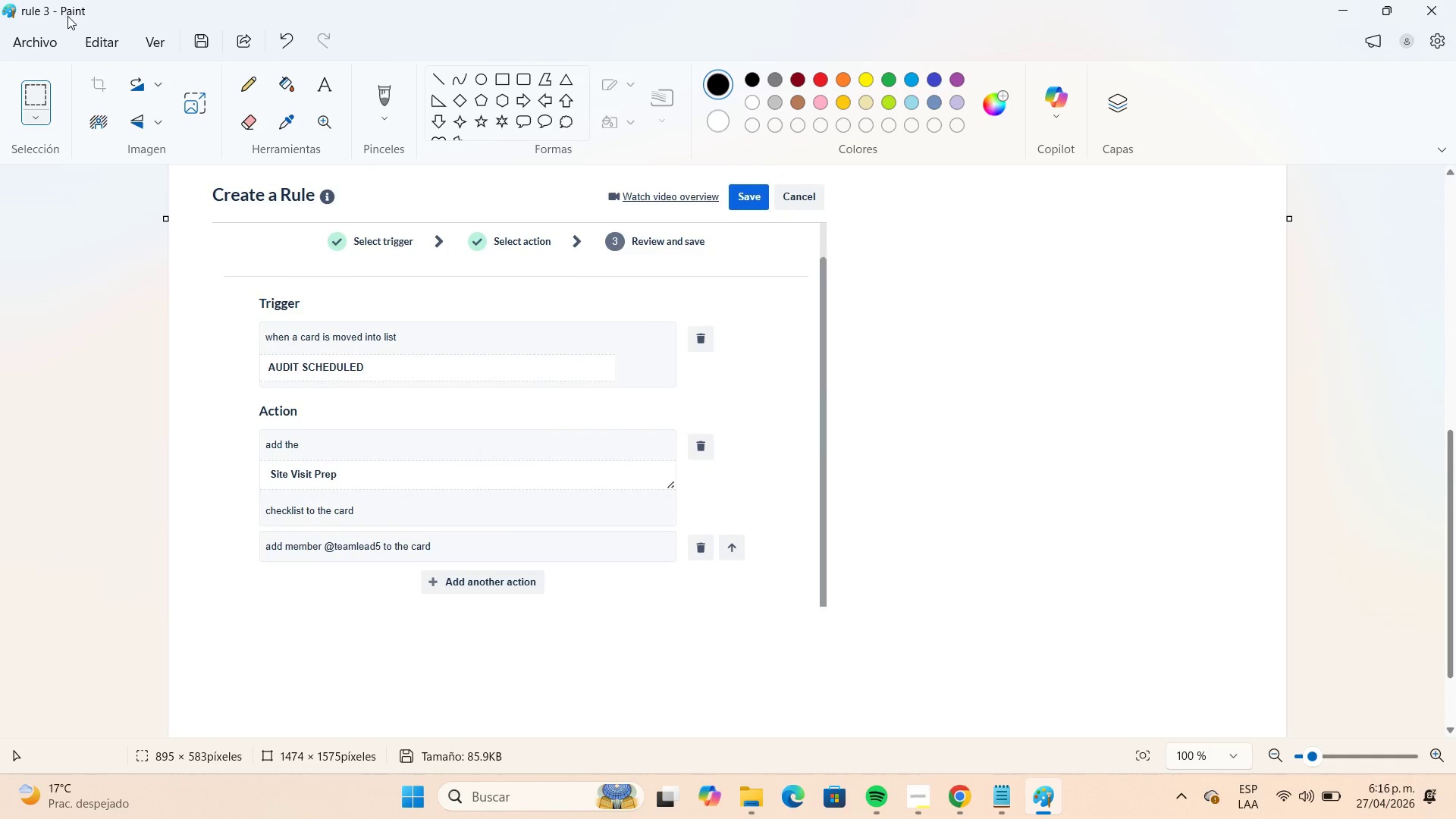 
left_click([55, 42])
 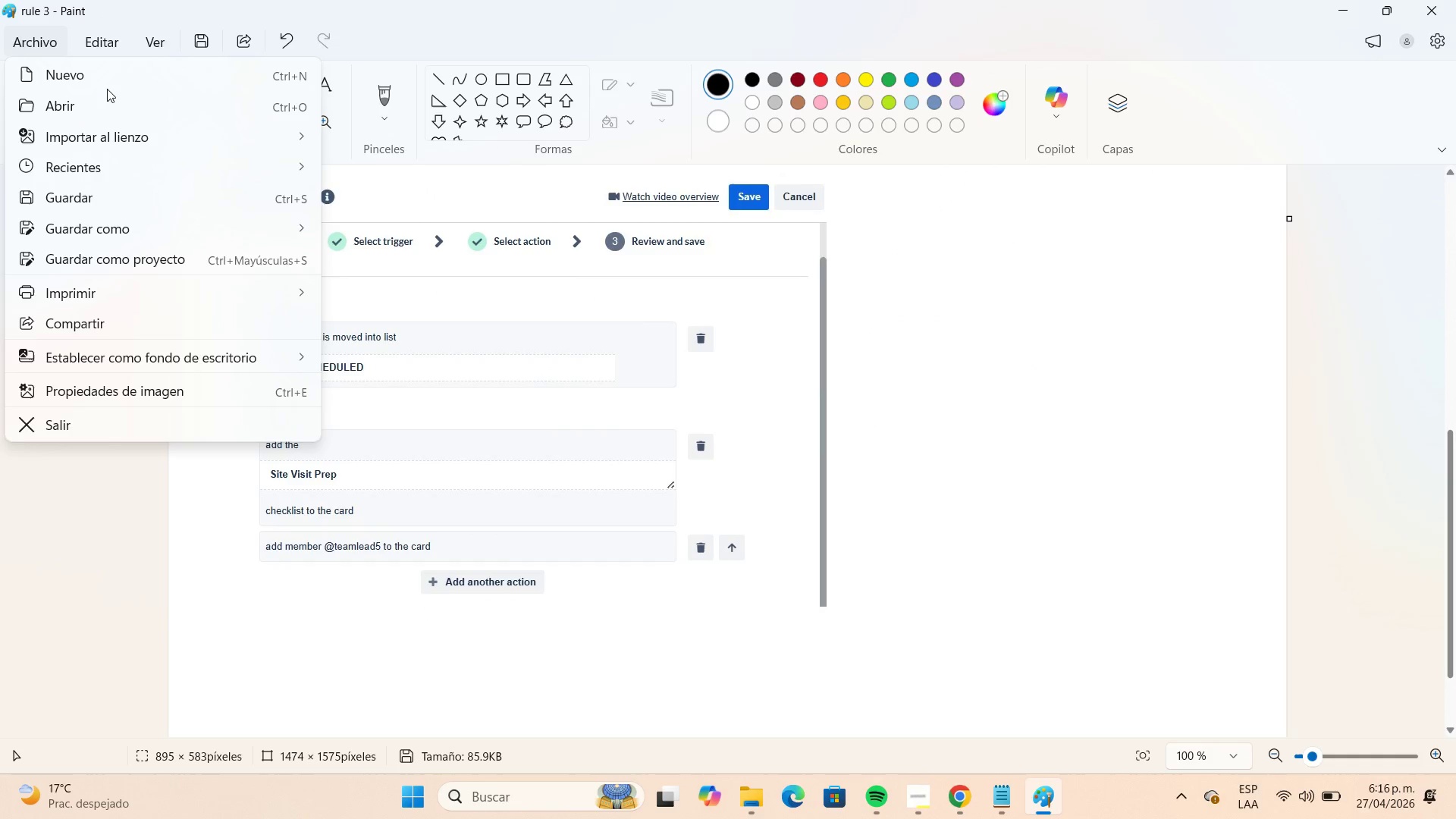 
left_click([102, 84])
 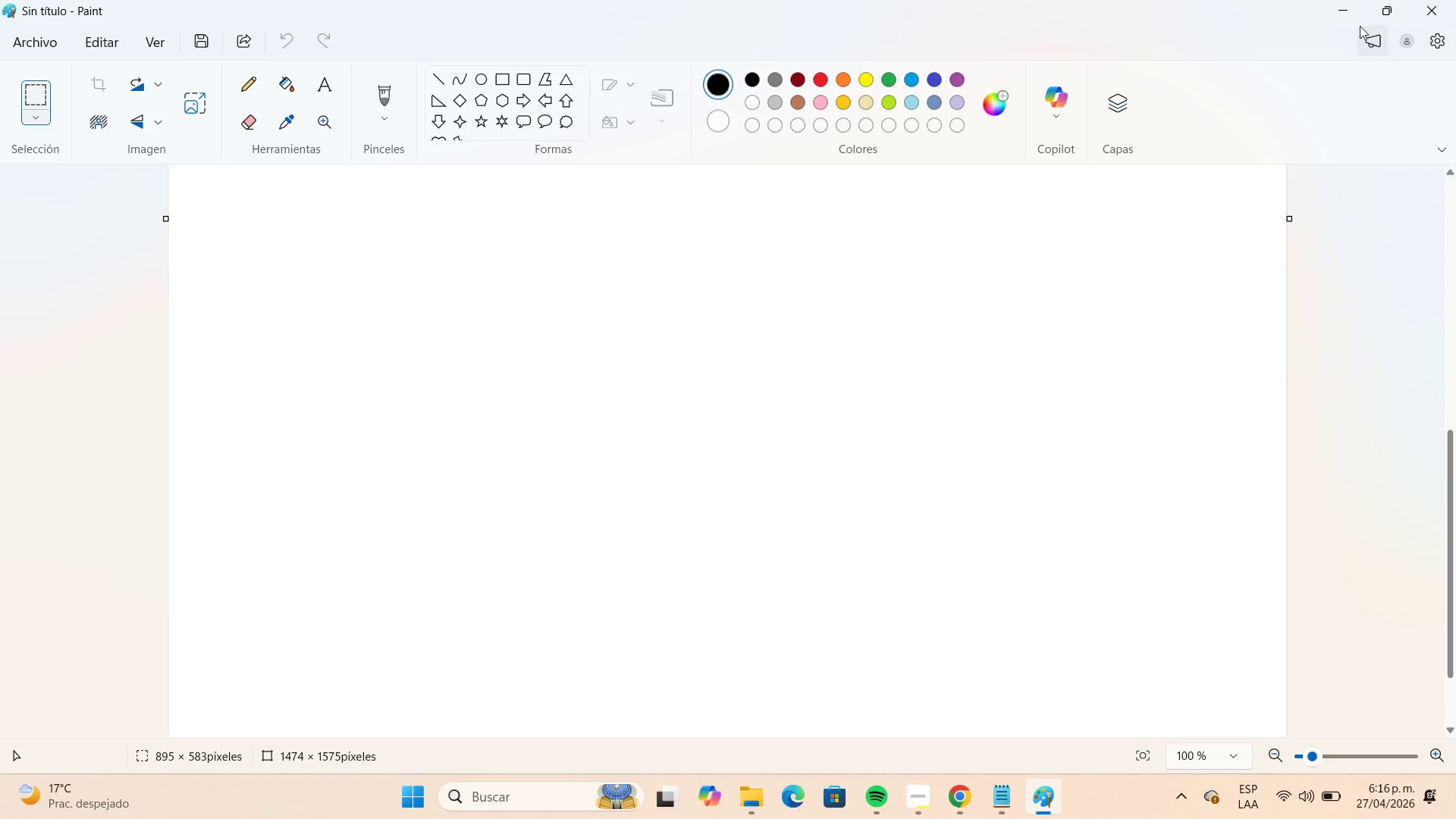 
left_click([1351, 20])
 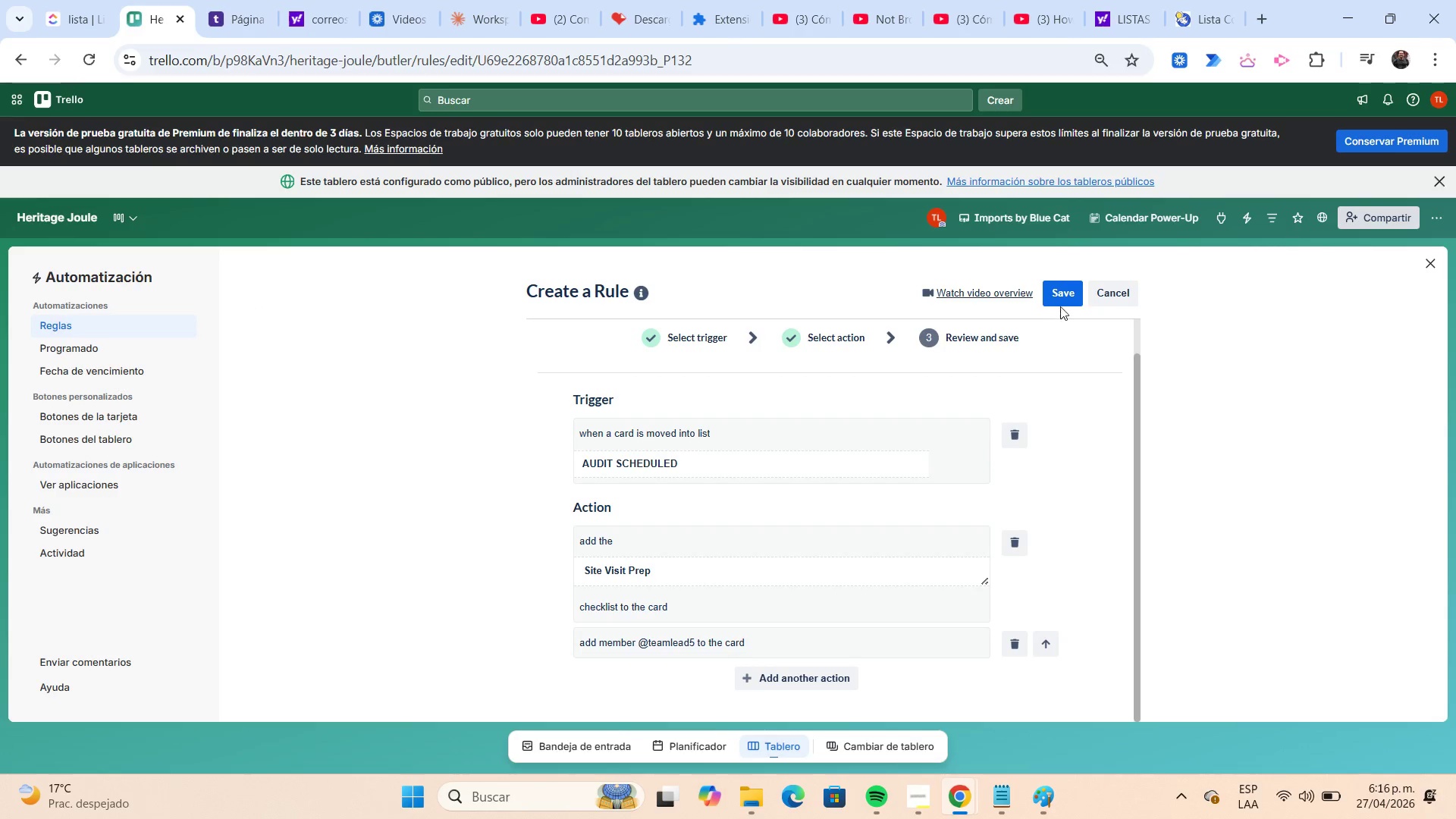 
left_click([1059, 300])
 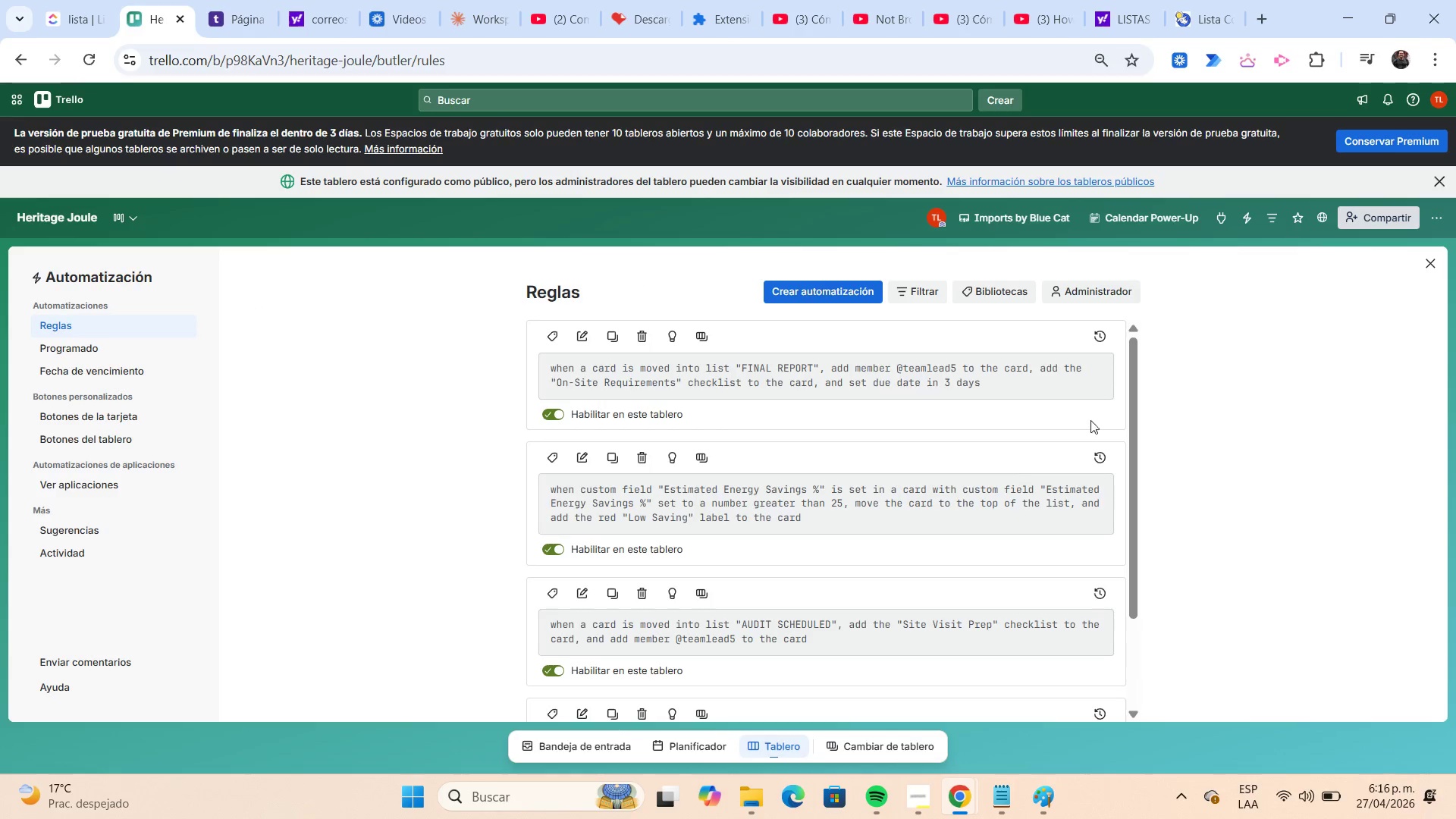 
scroll: coordinate [865, 494], scroll_direction: down, amount: 3.0
 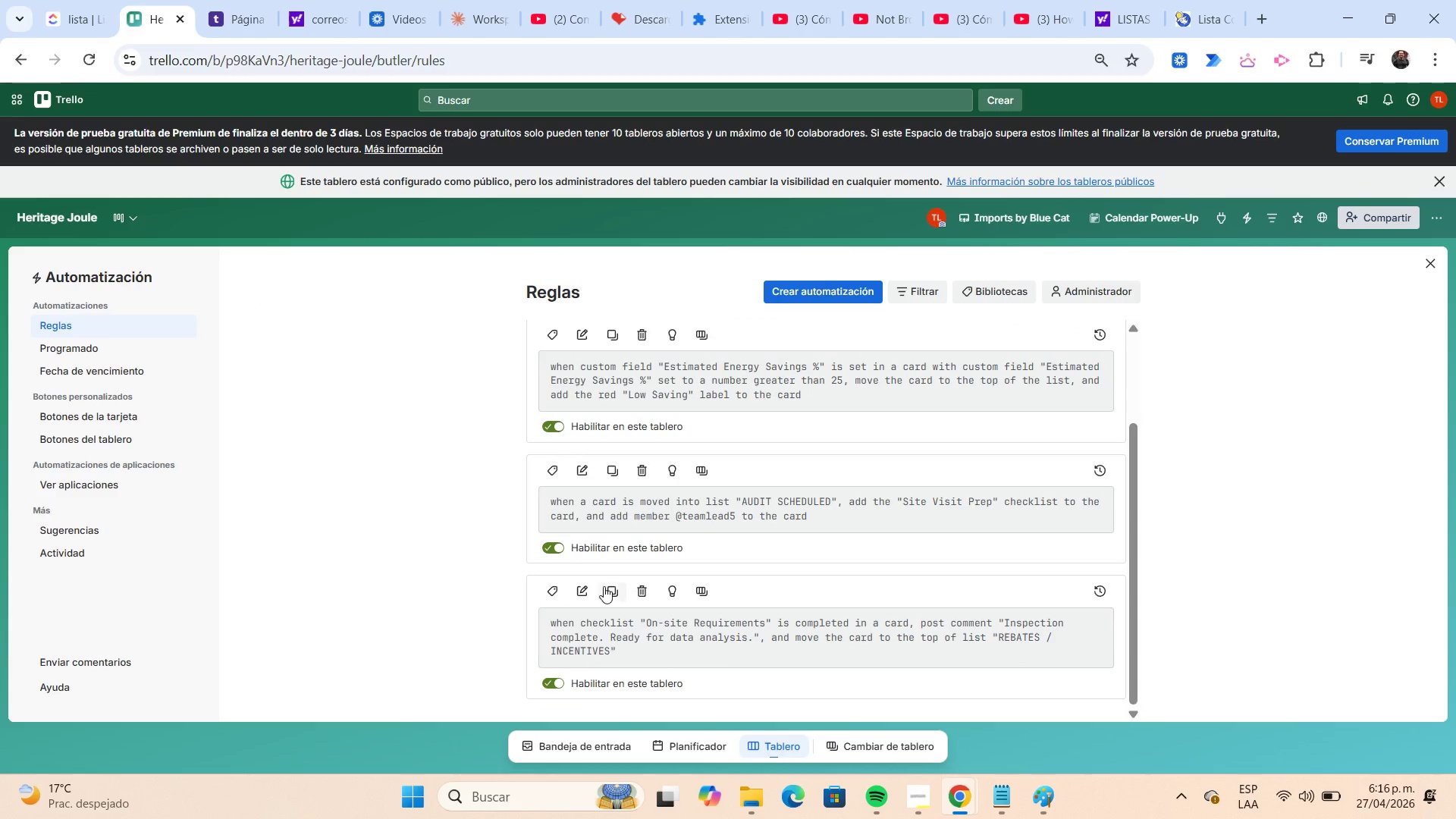 
left_click([587, 592])
 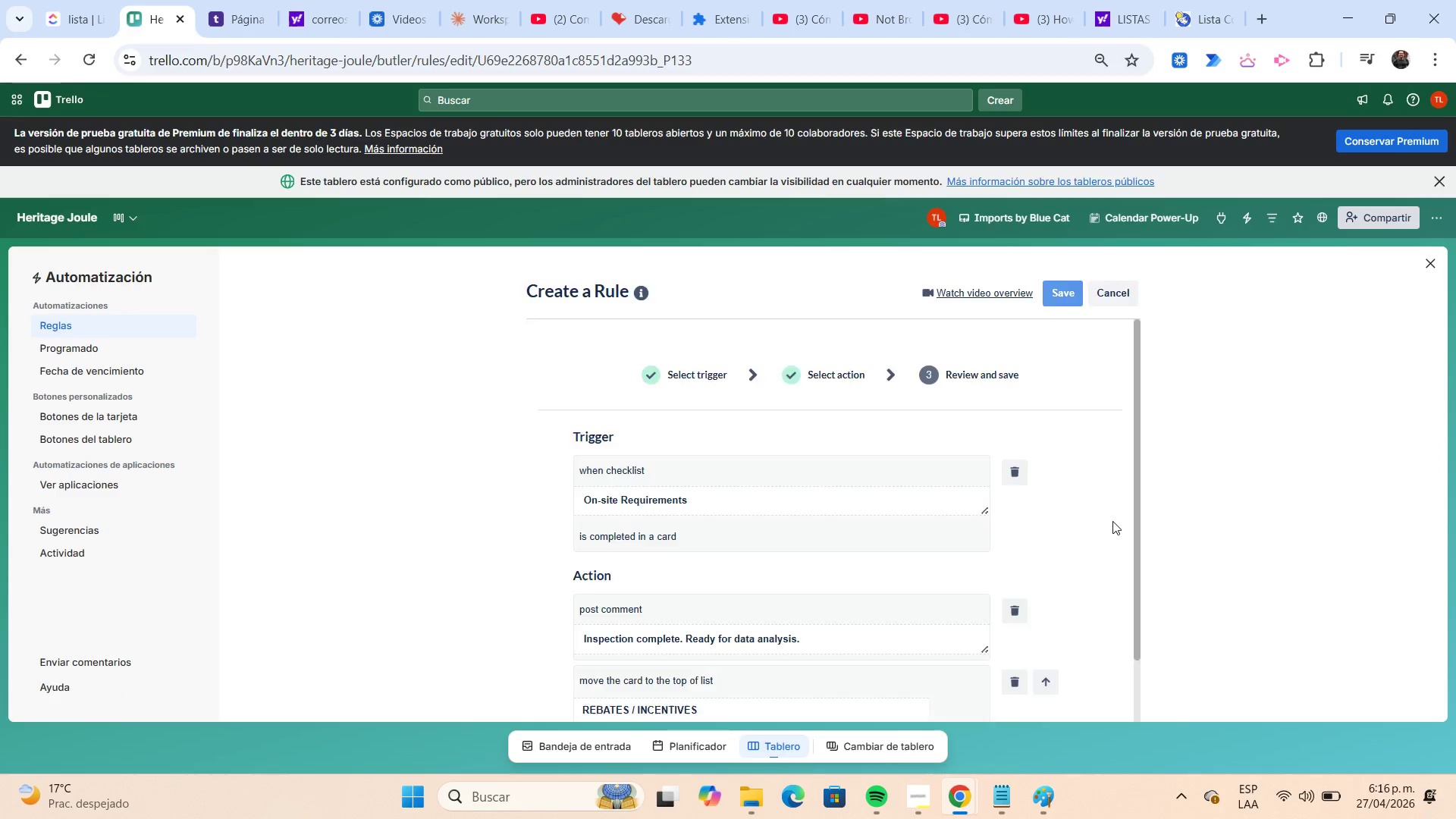 
scroll: coordinate [1113, 519], scroll_direction: down, amount: 1.0
 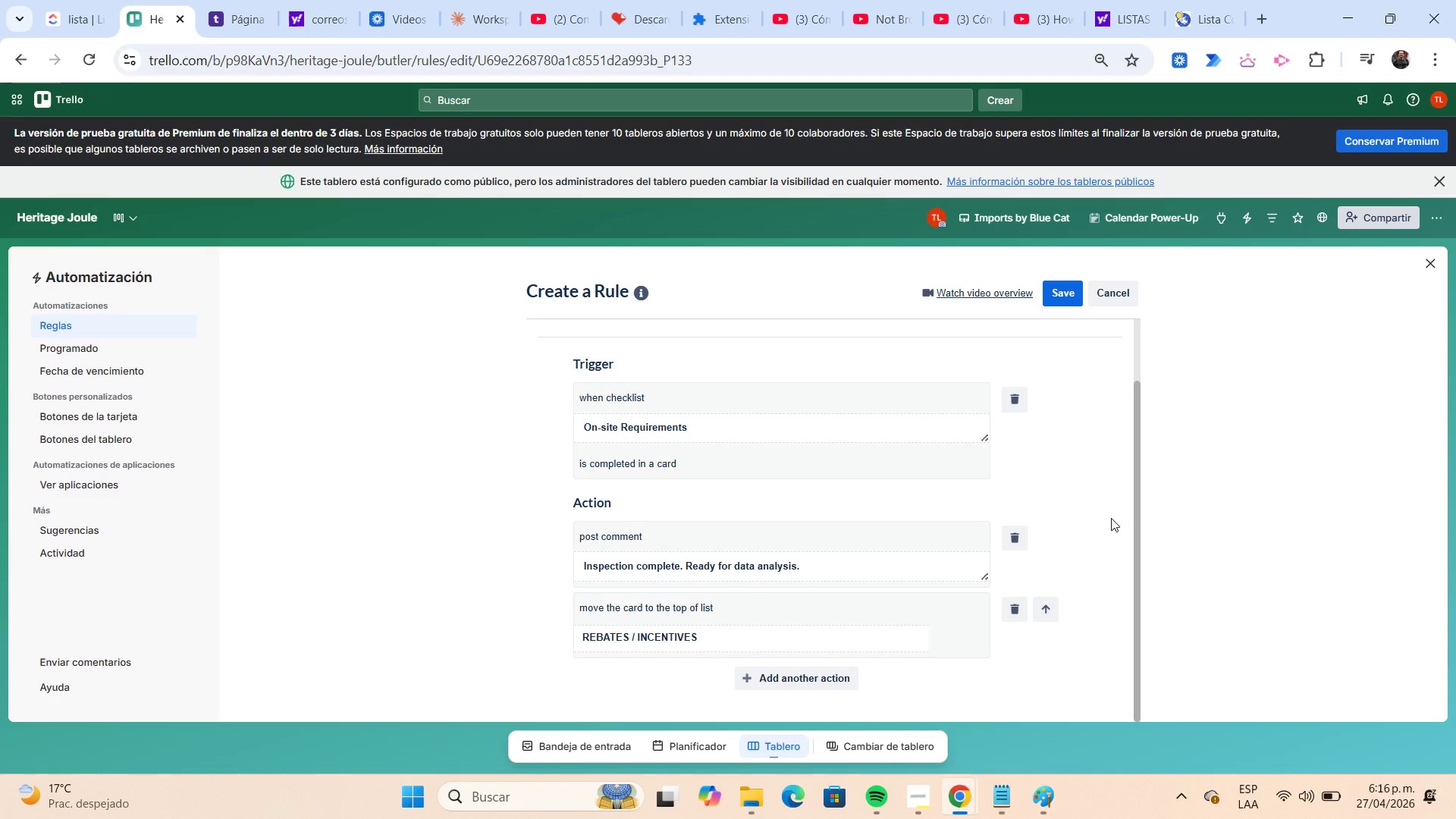 
key(Meta+Shift+S)
 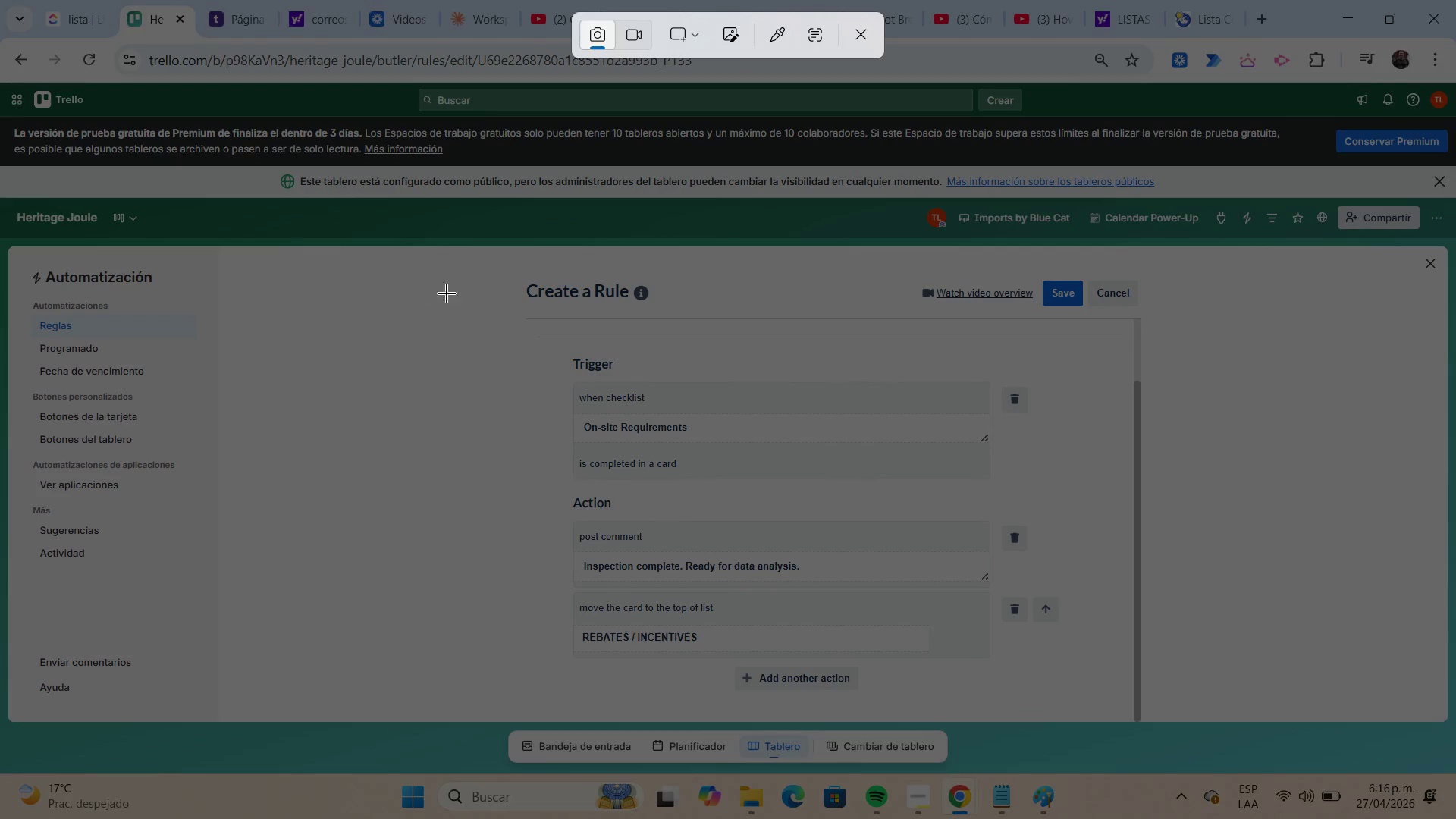 
left_click_drag(start_coordinate=[482, 250], to_coordinate=[1168, 686])
 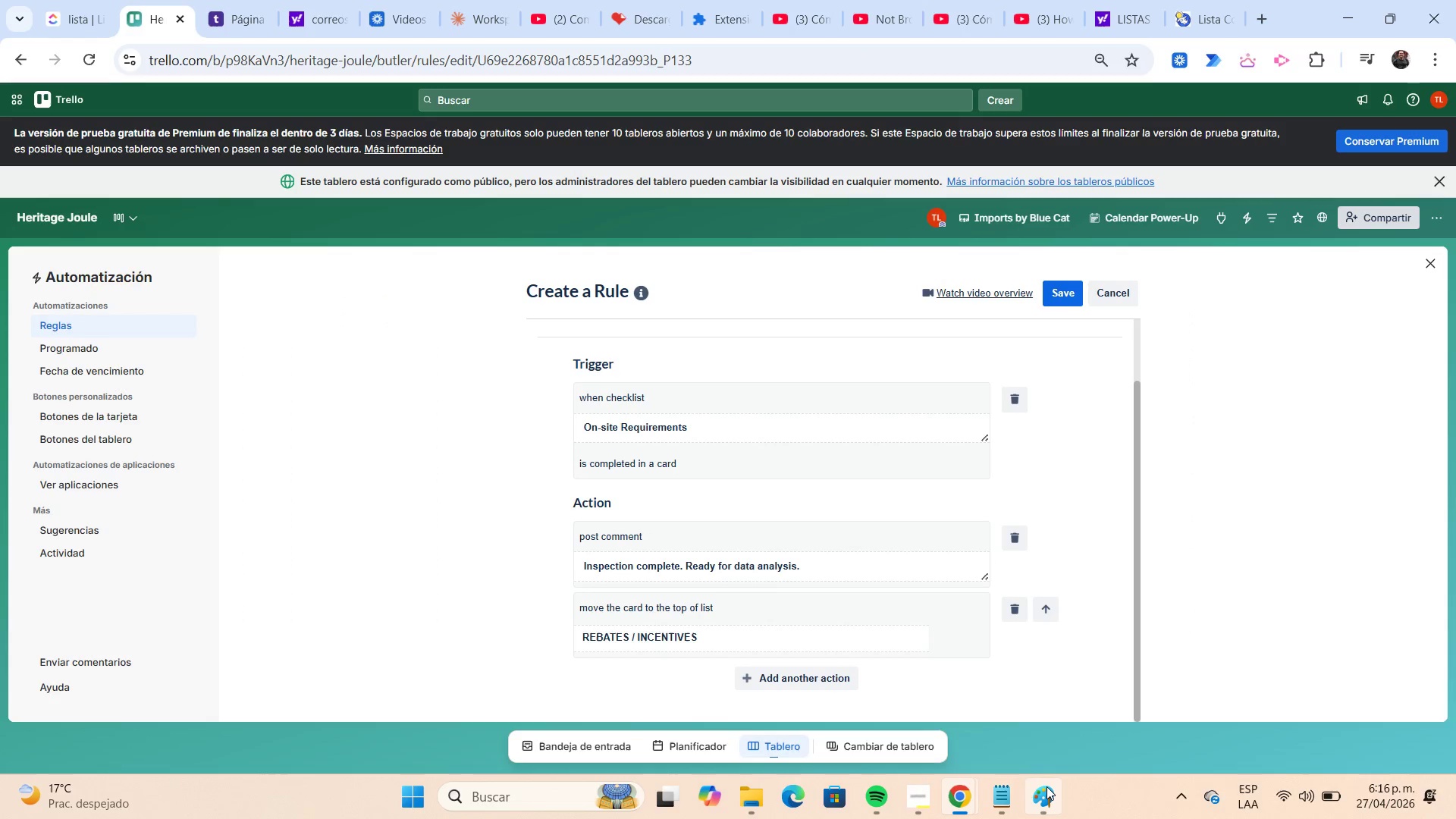 
left_click([1046, 787])
 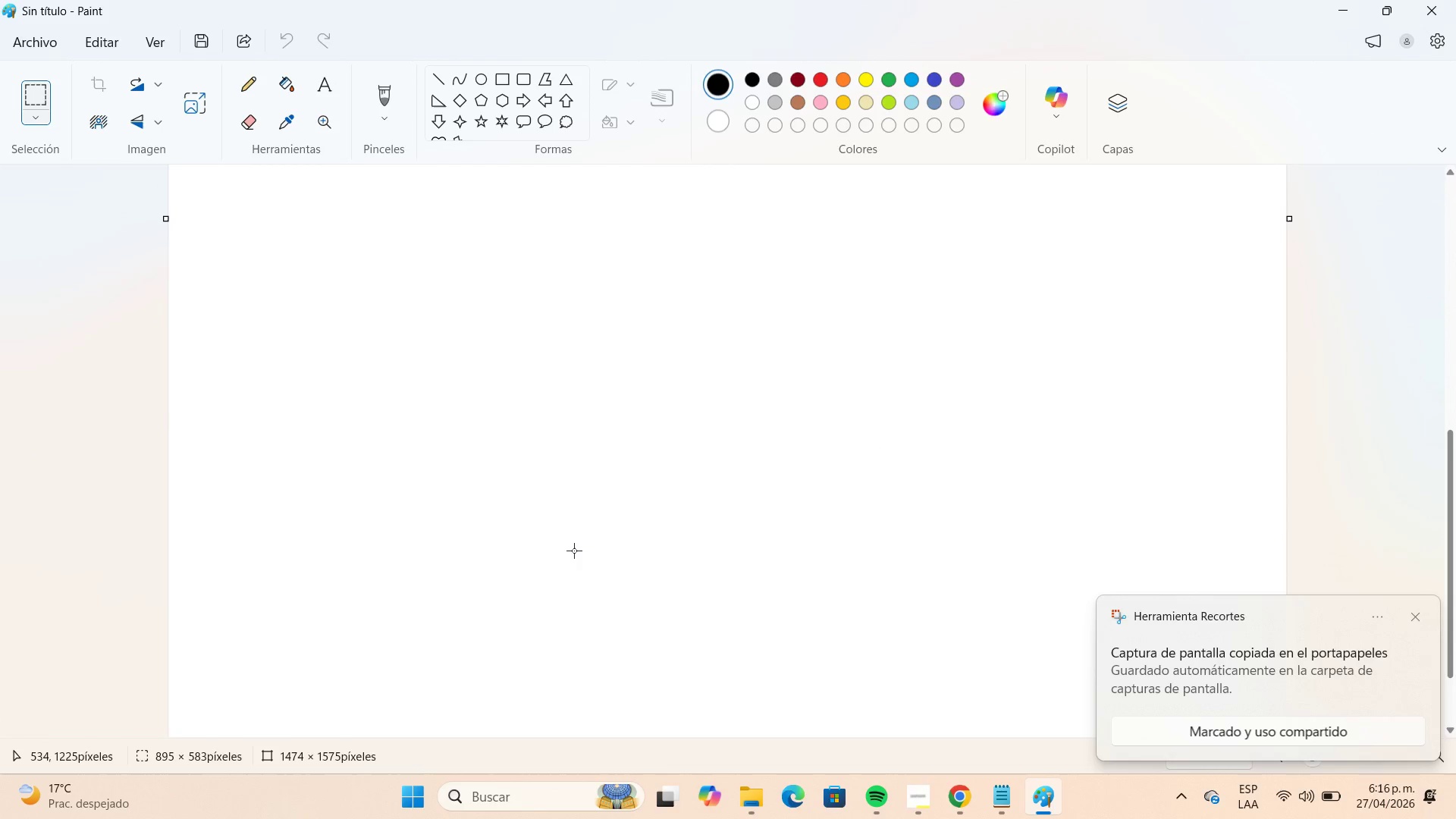 
key(Control+V)
 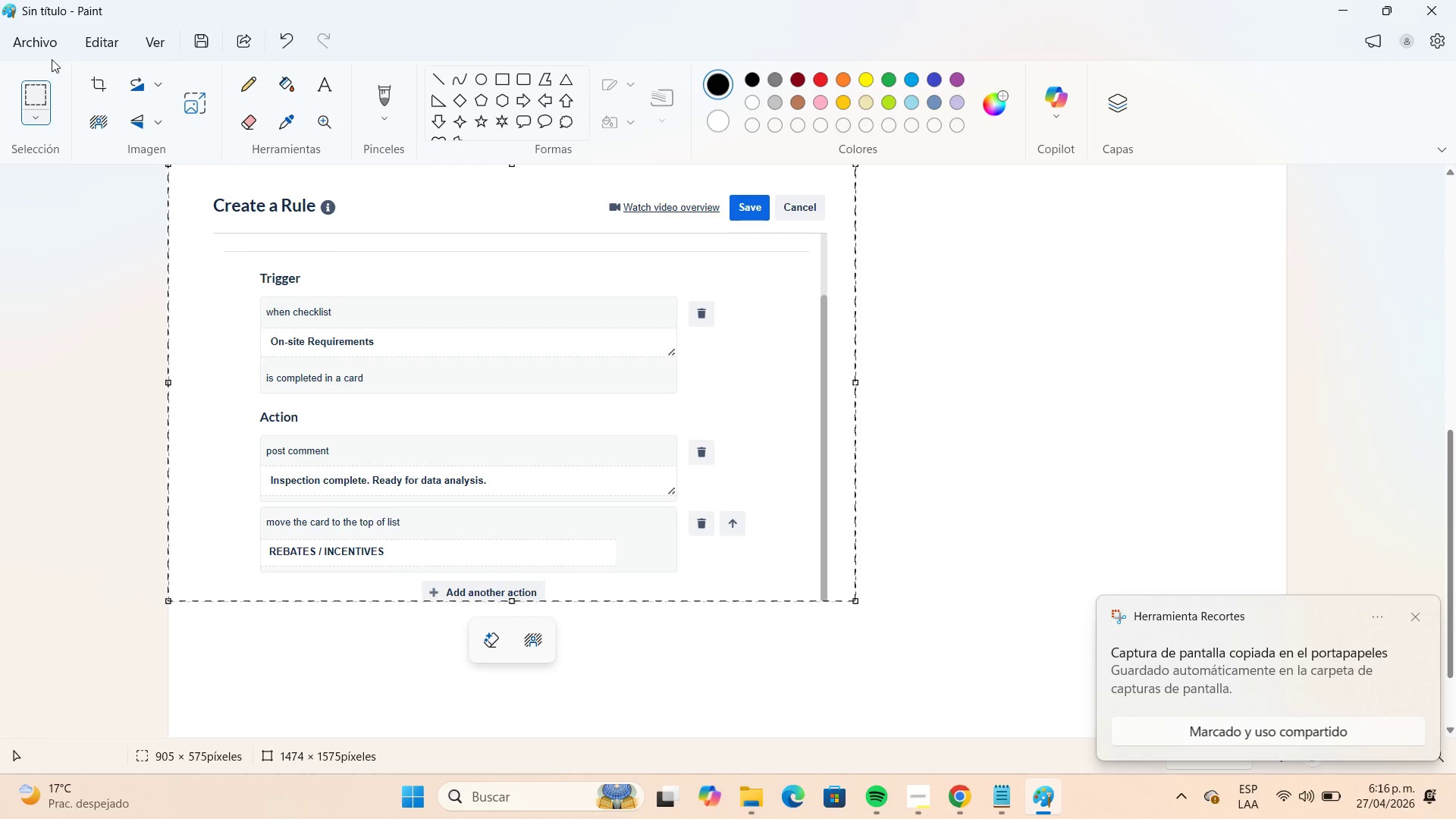 
left_click([46, 49])
 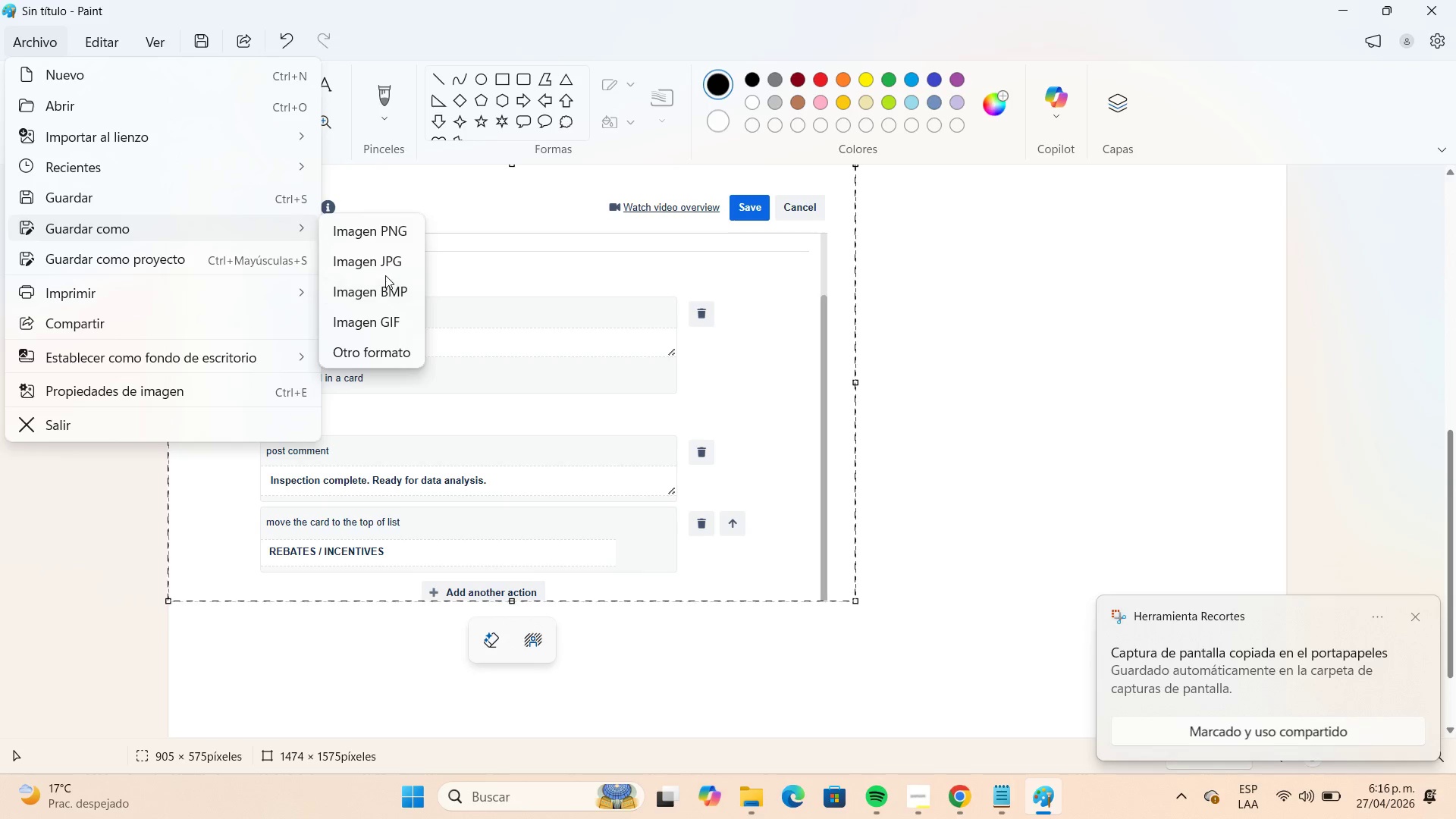 
left_click([381, 271])
 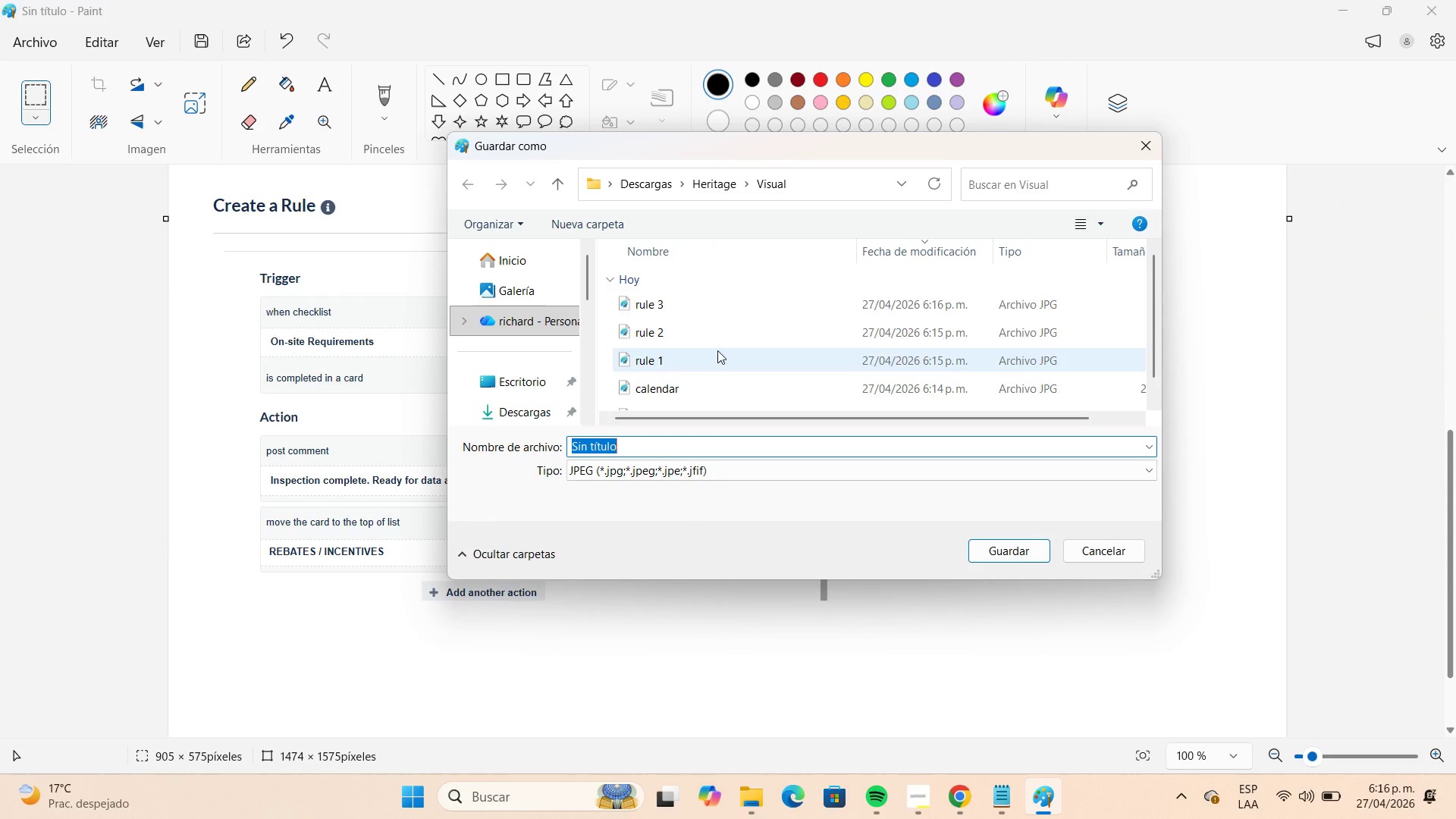 
left_click([711, 300])
 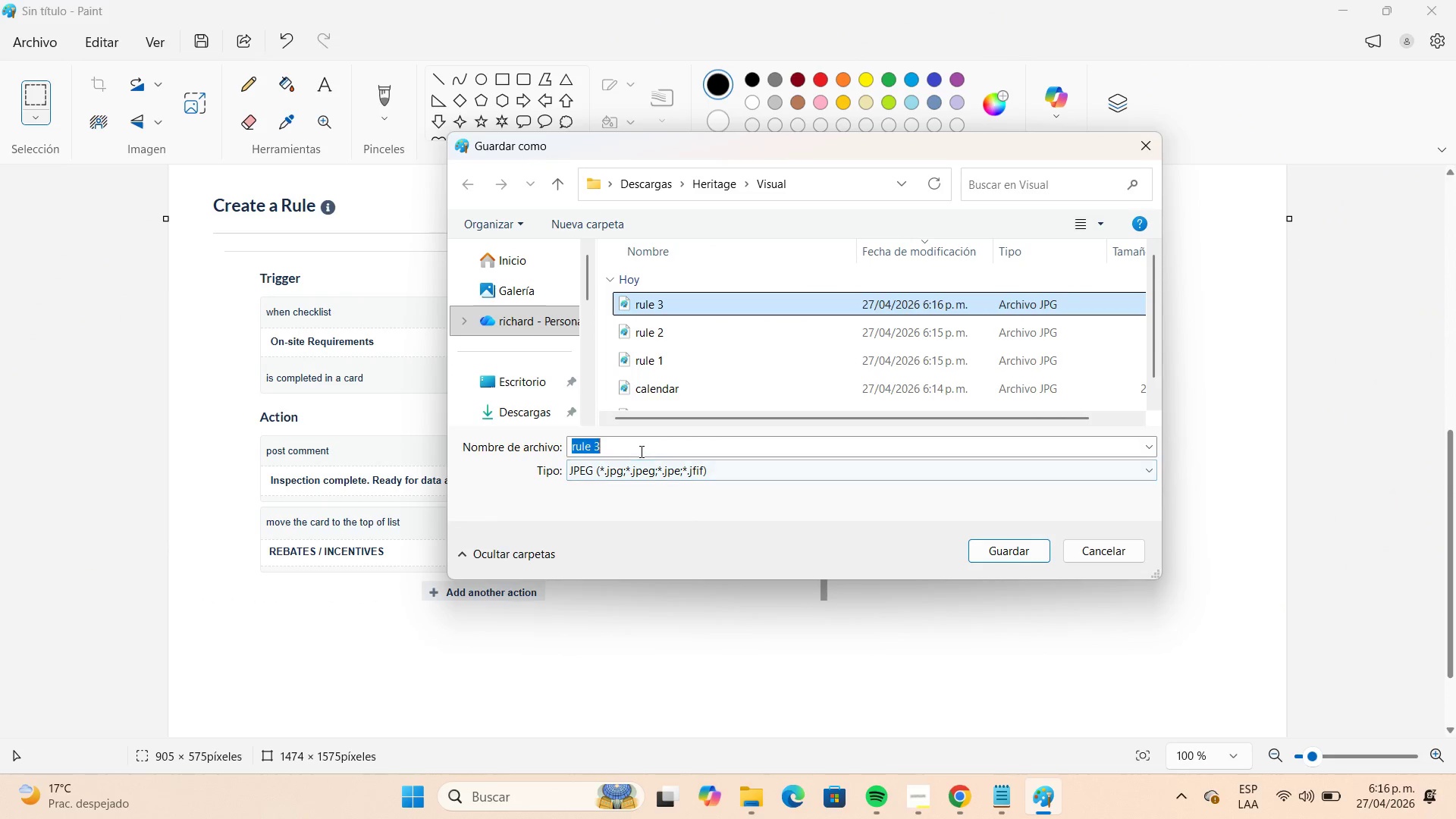 
double_click([640, 450])
 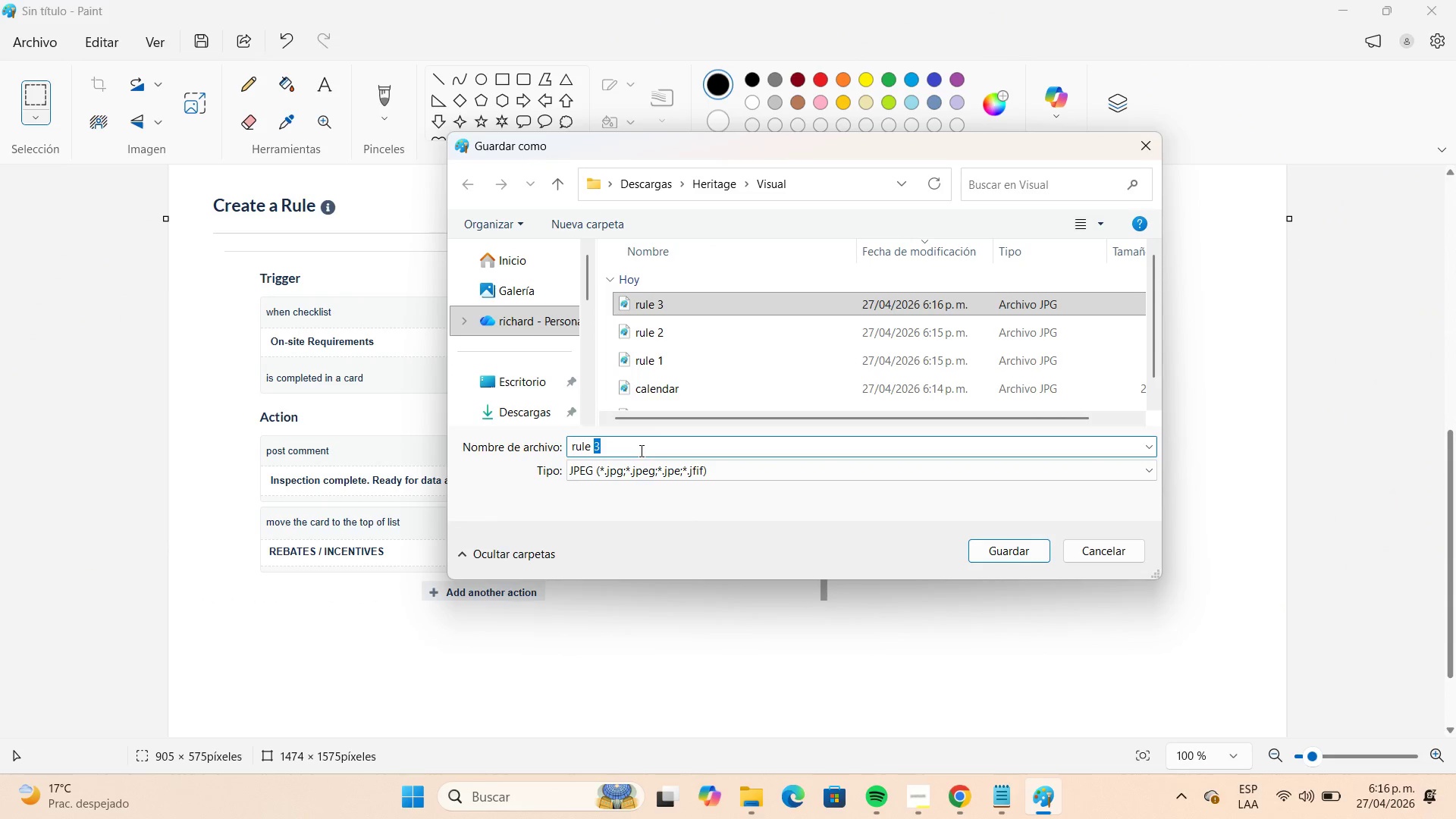 
key(Numpad4)
 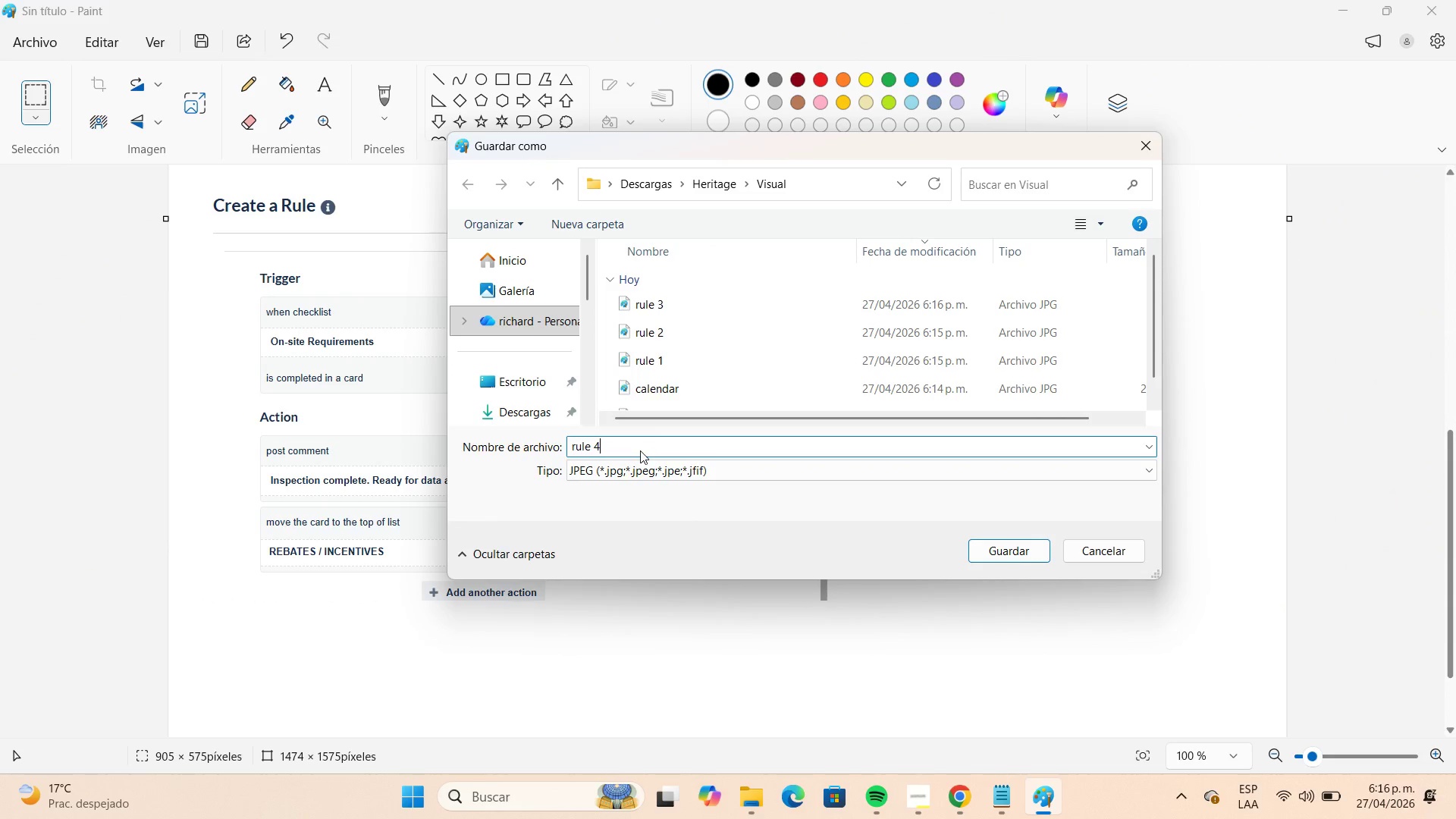 
key(NumpadEnter)
 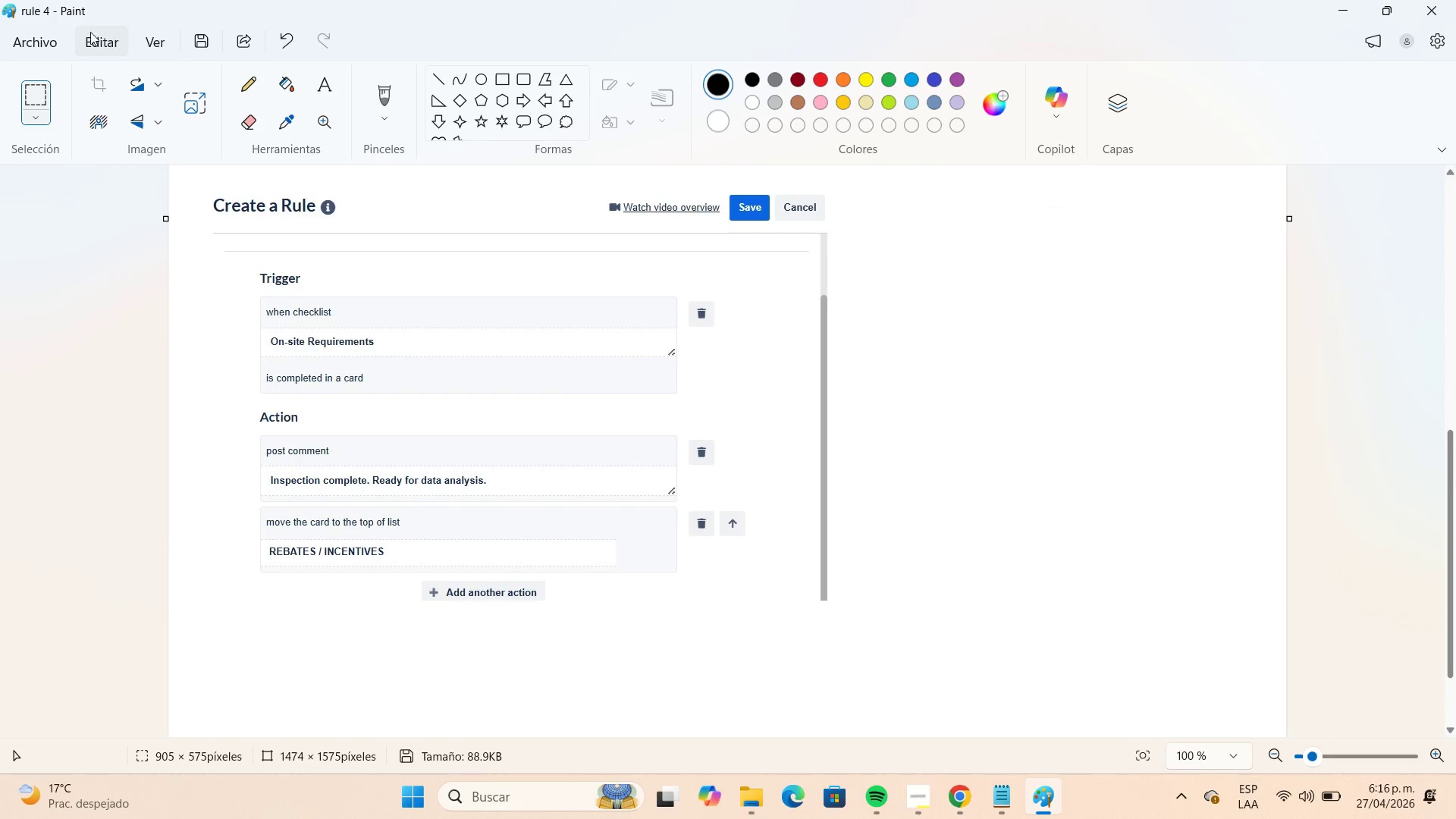 
left_click([30, 47])
 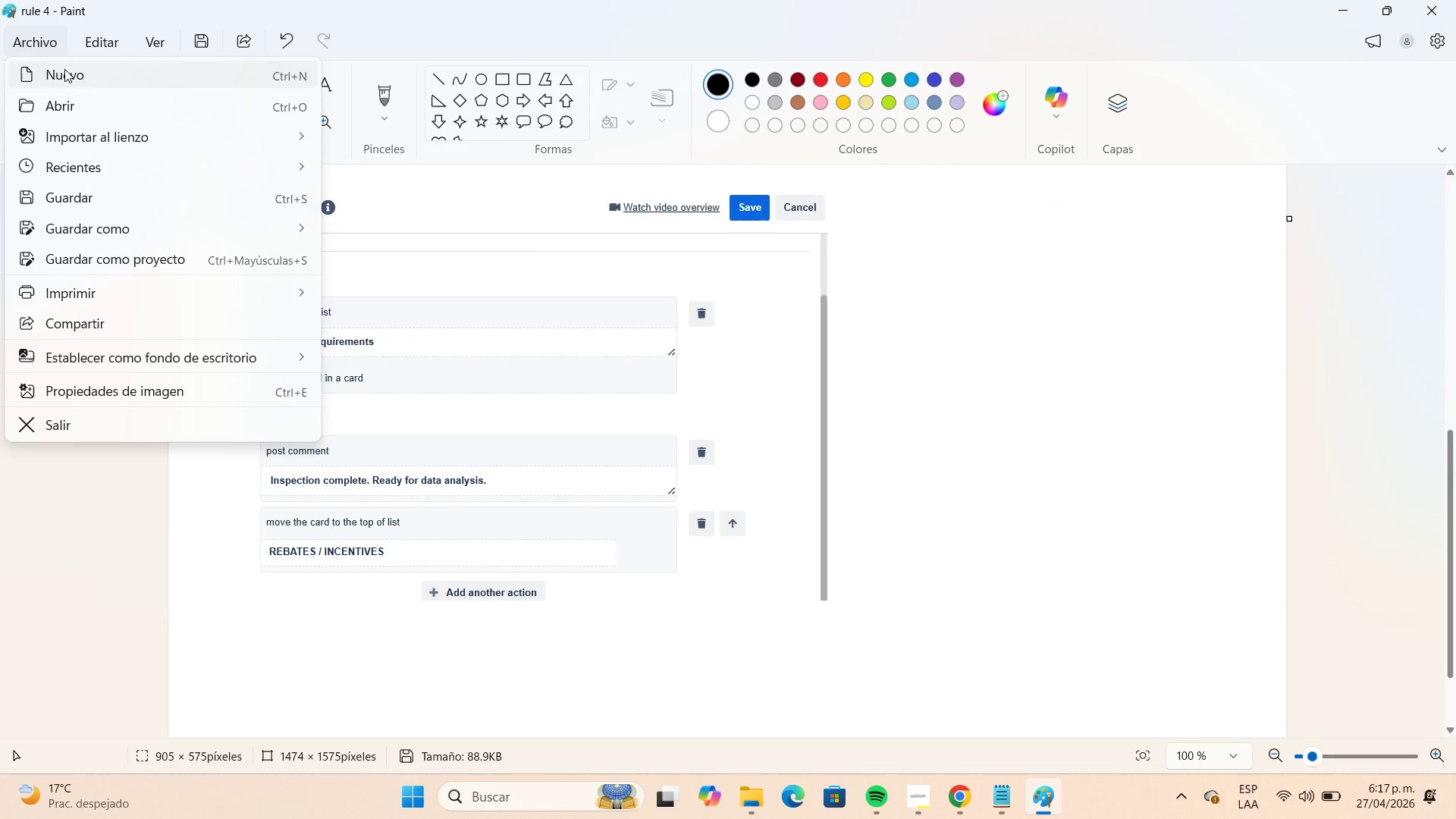 
left_click([64, 69])
 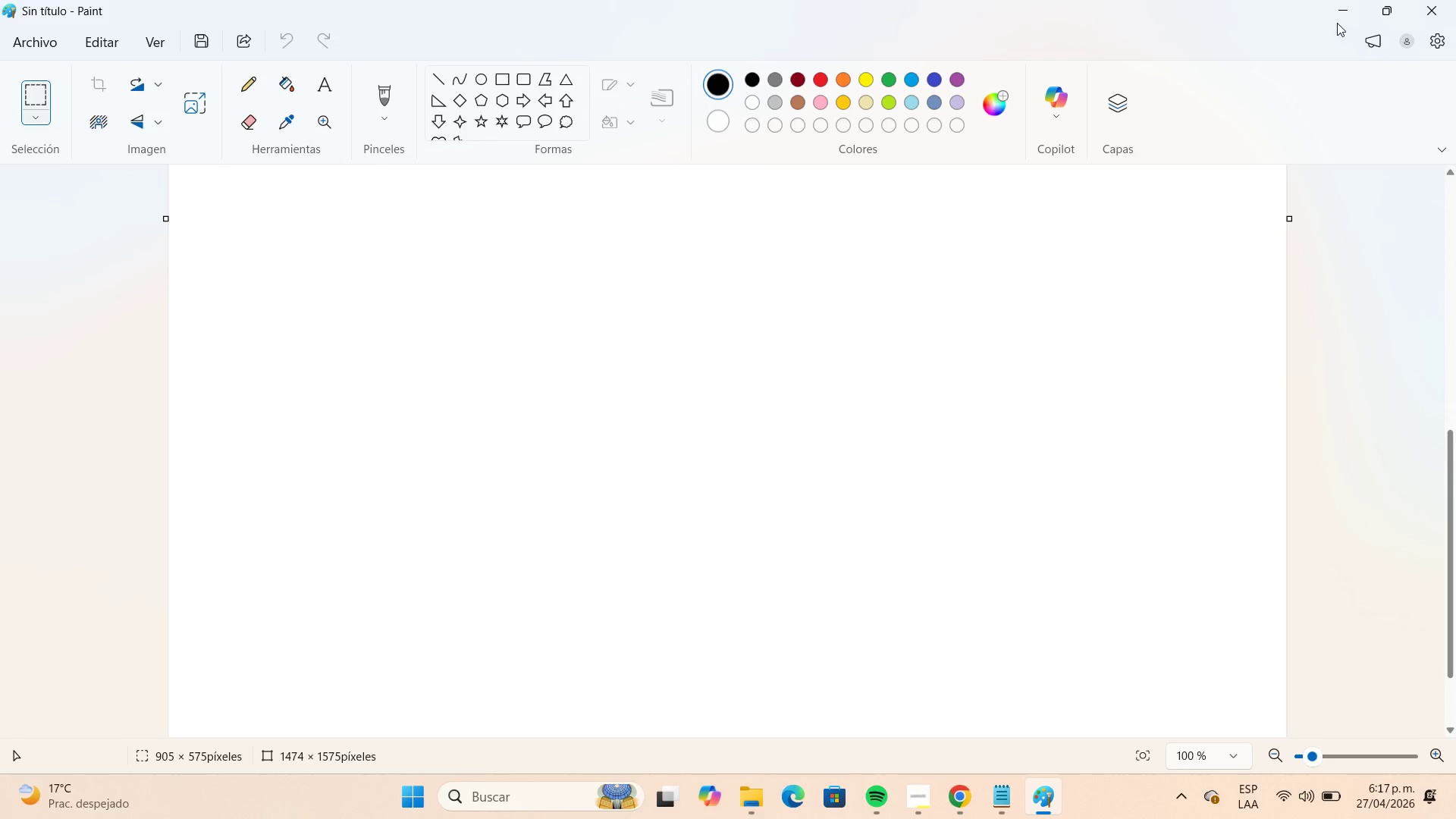 
left_click([1338, 17])
 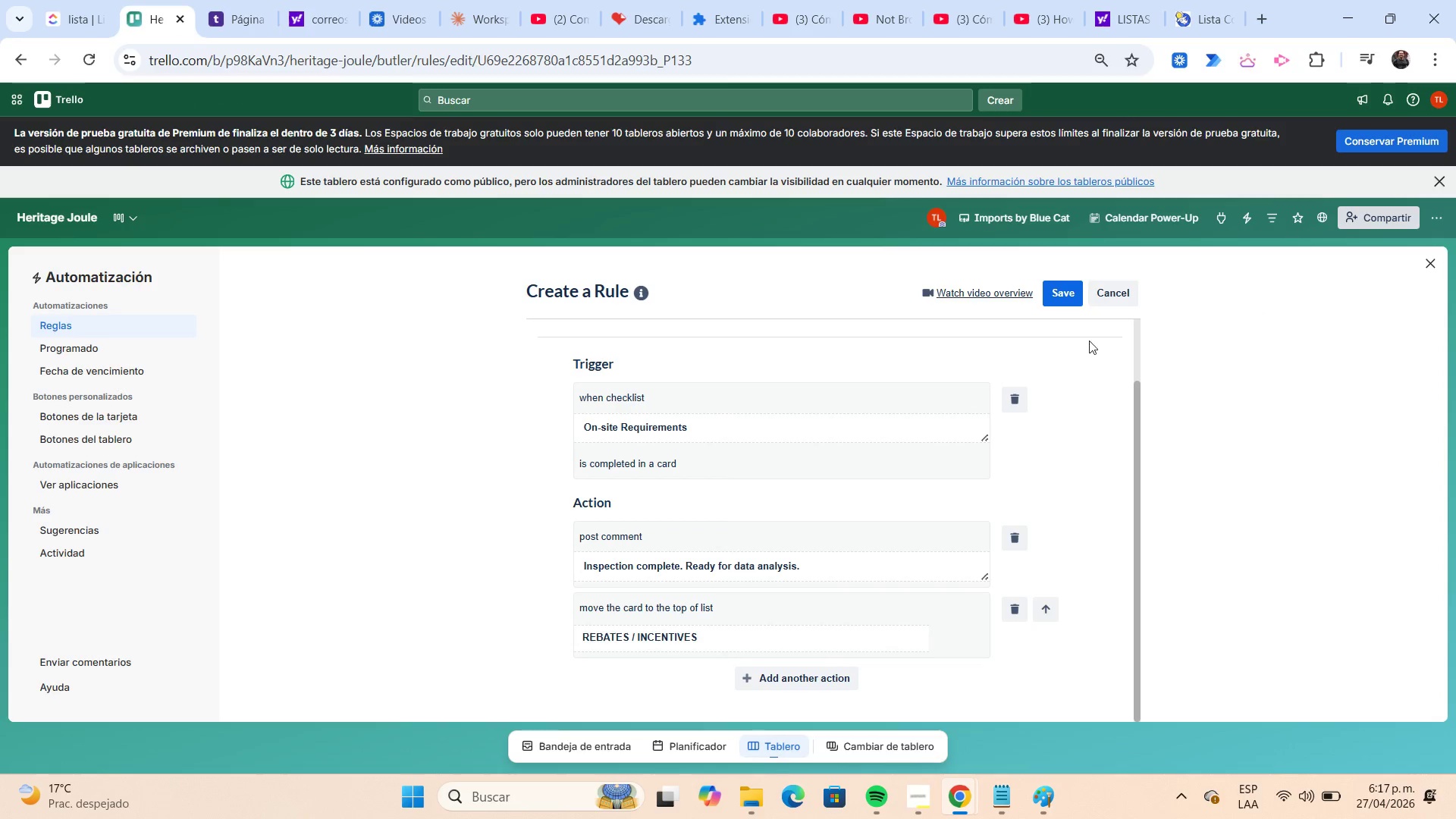 
left_click([1060, 301])
 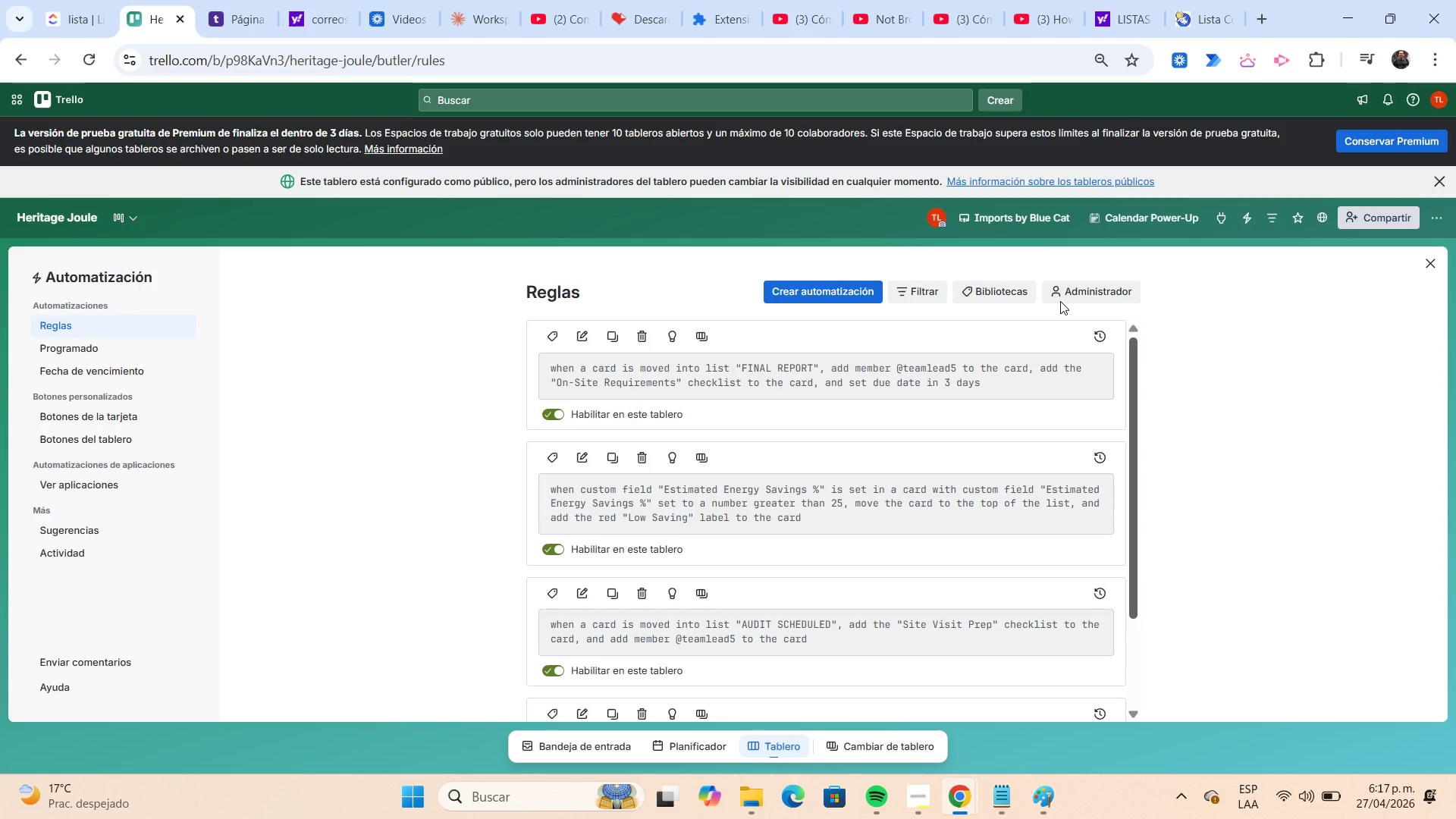 
scroll: coordinate [1134, 369], scroll_direction: down, amount: 9.0
 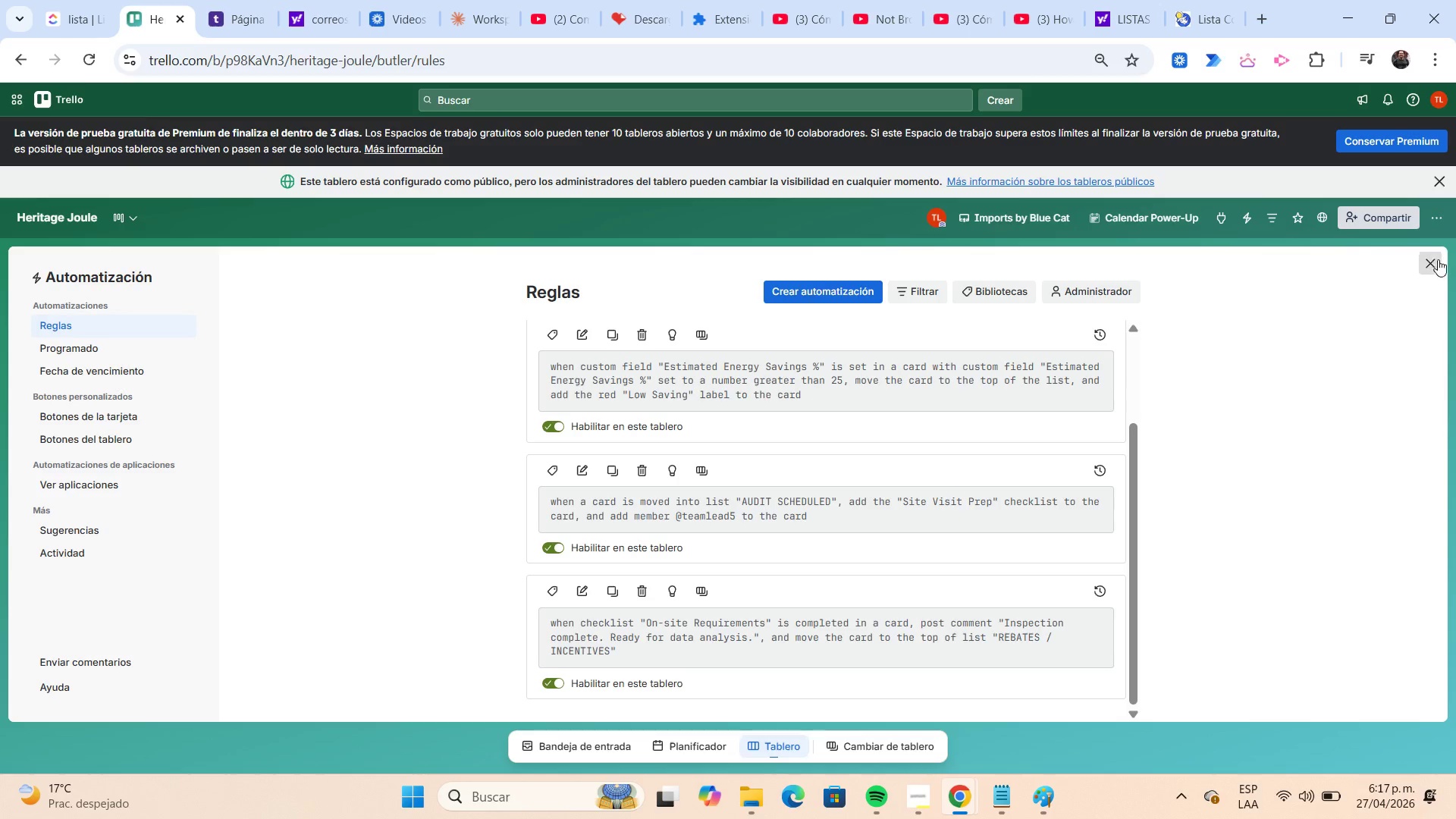 
left_click([1429, 261])
 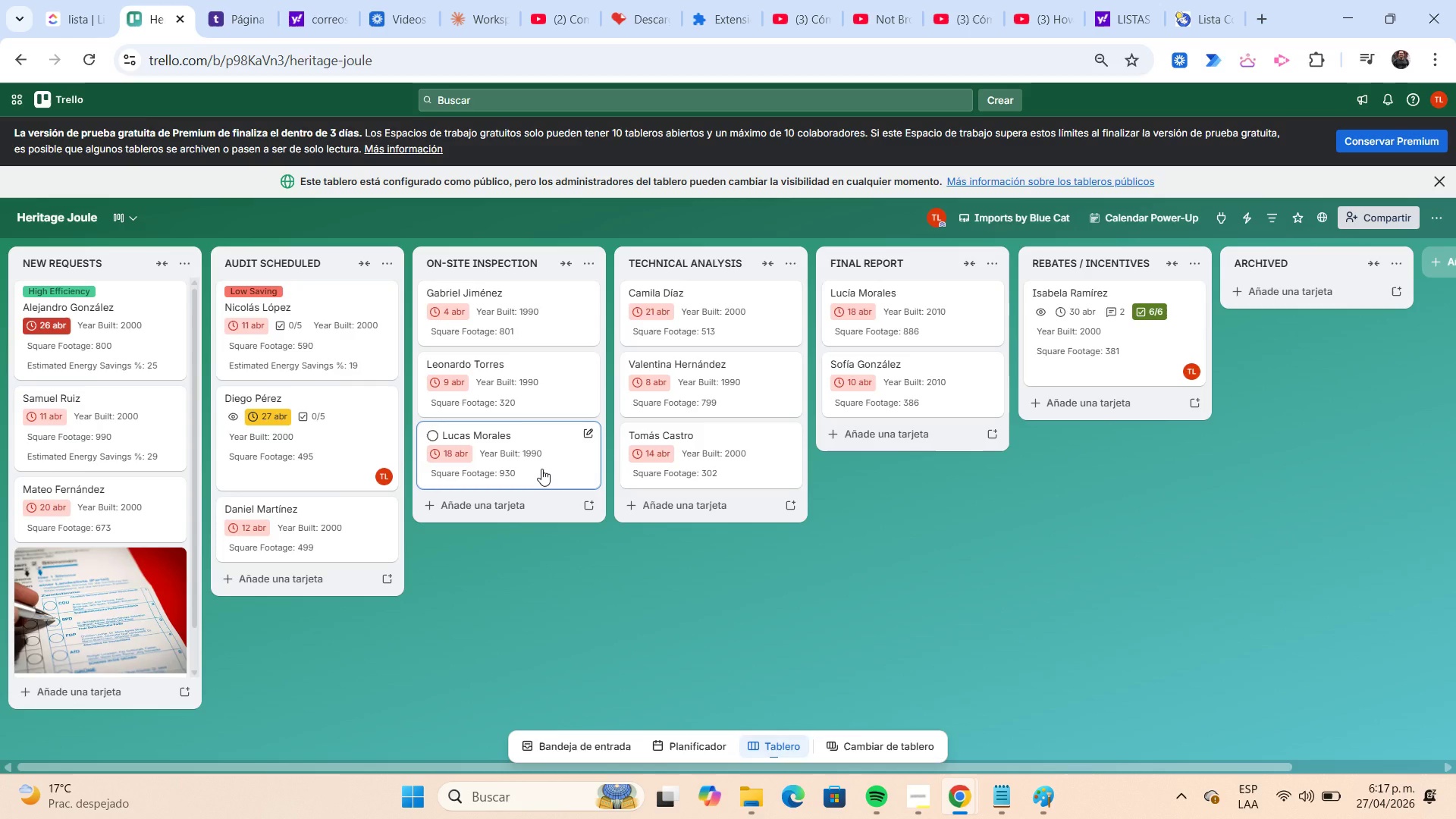 
wait(36.31)
 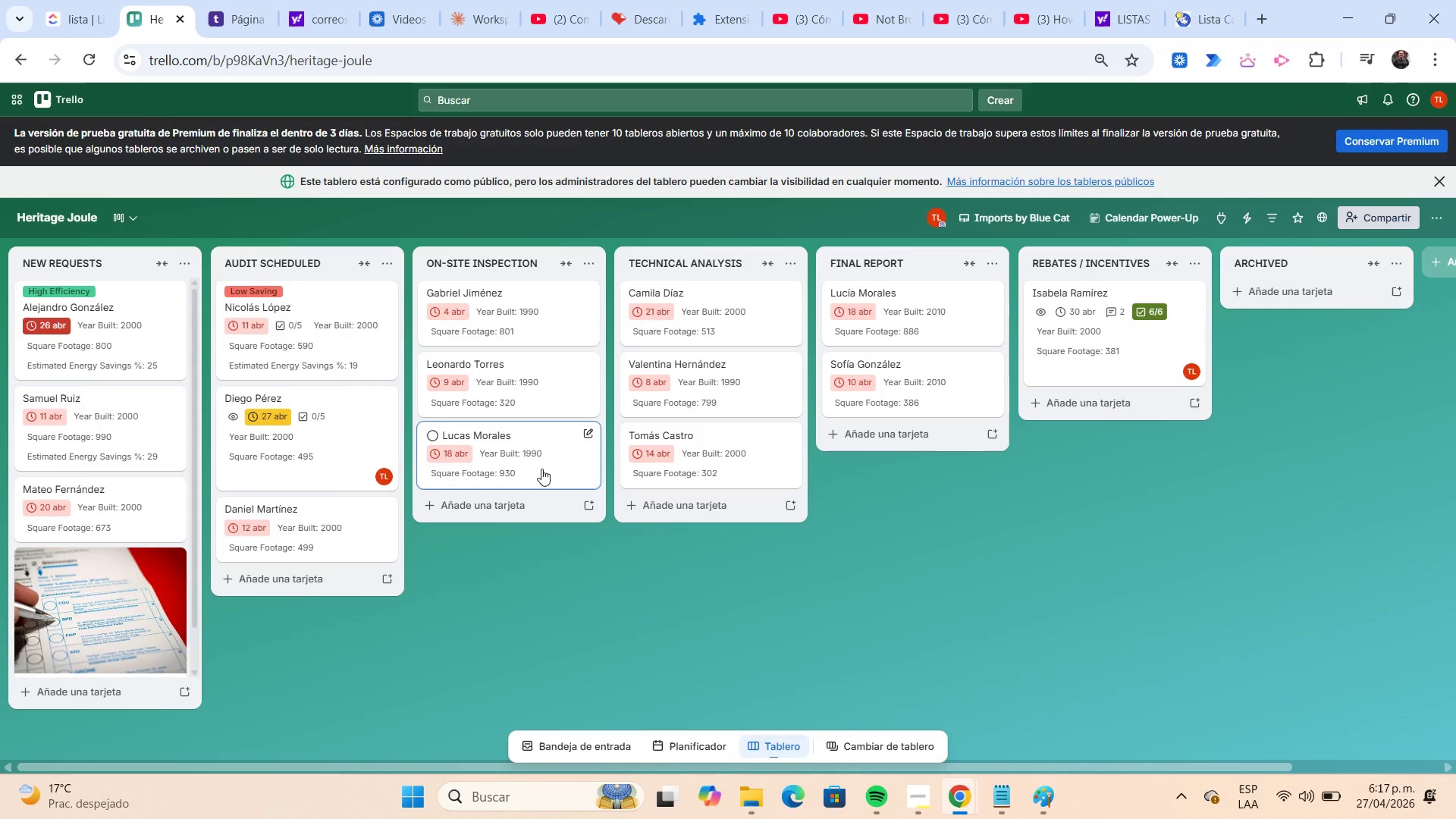 
left_click([1250, 220])
 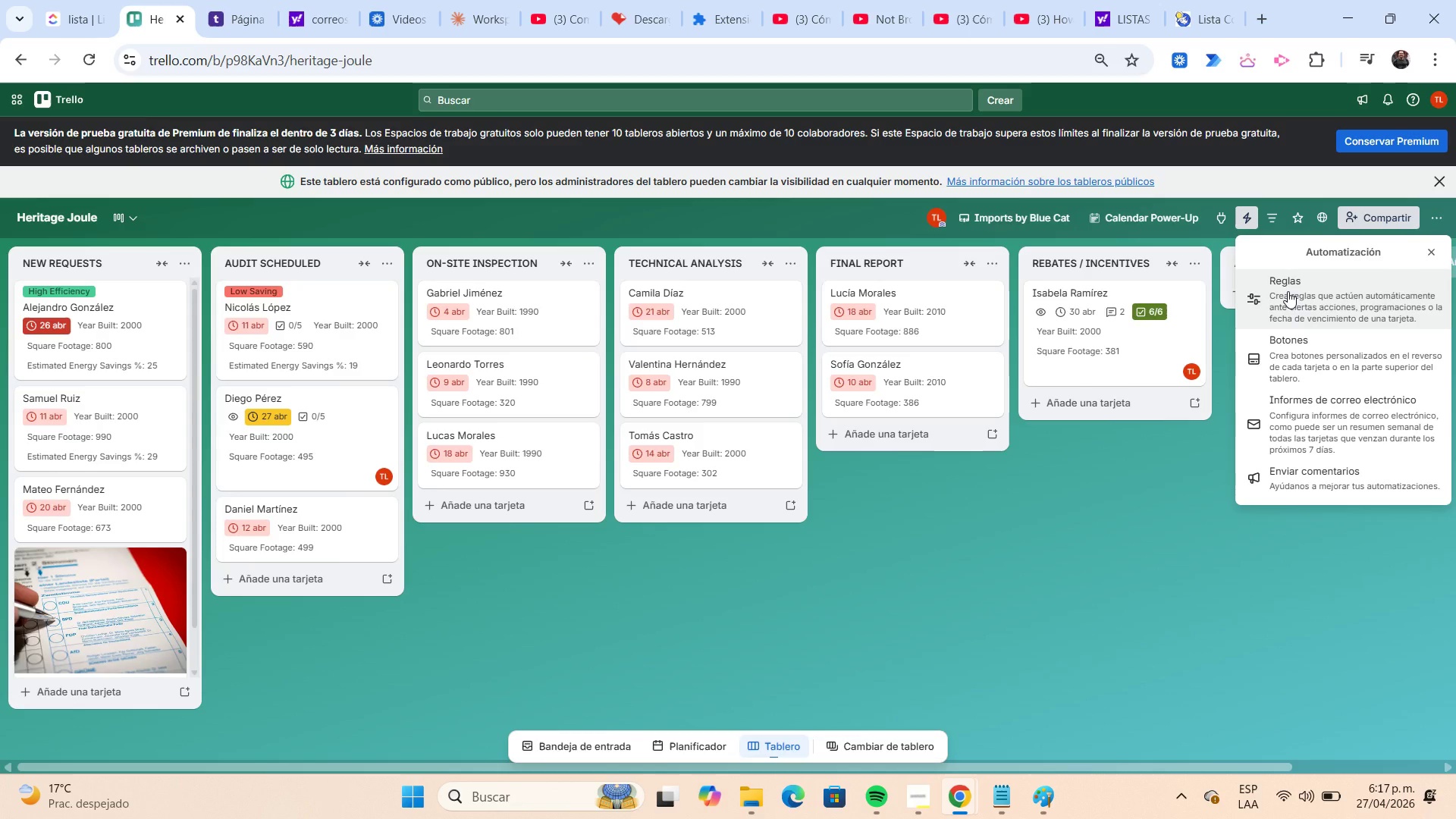 
left_click([1288, 291])
 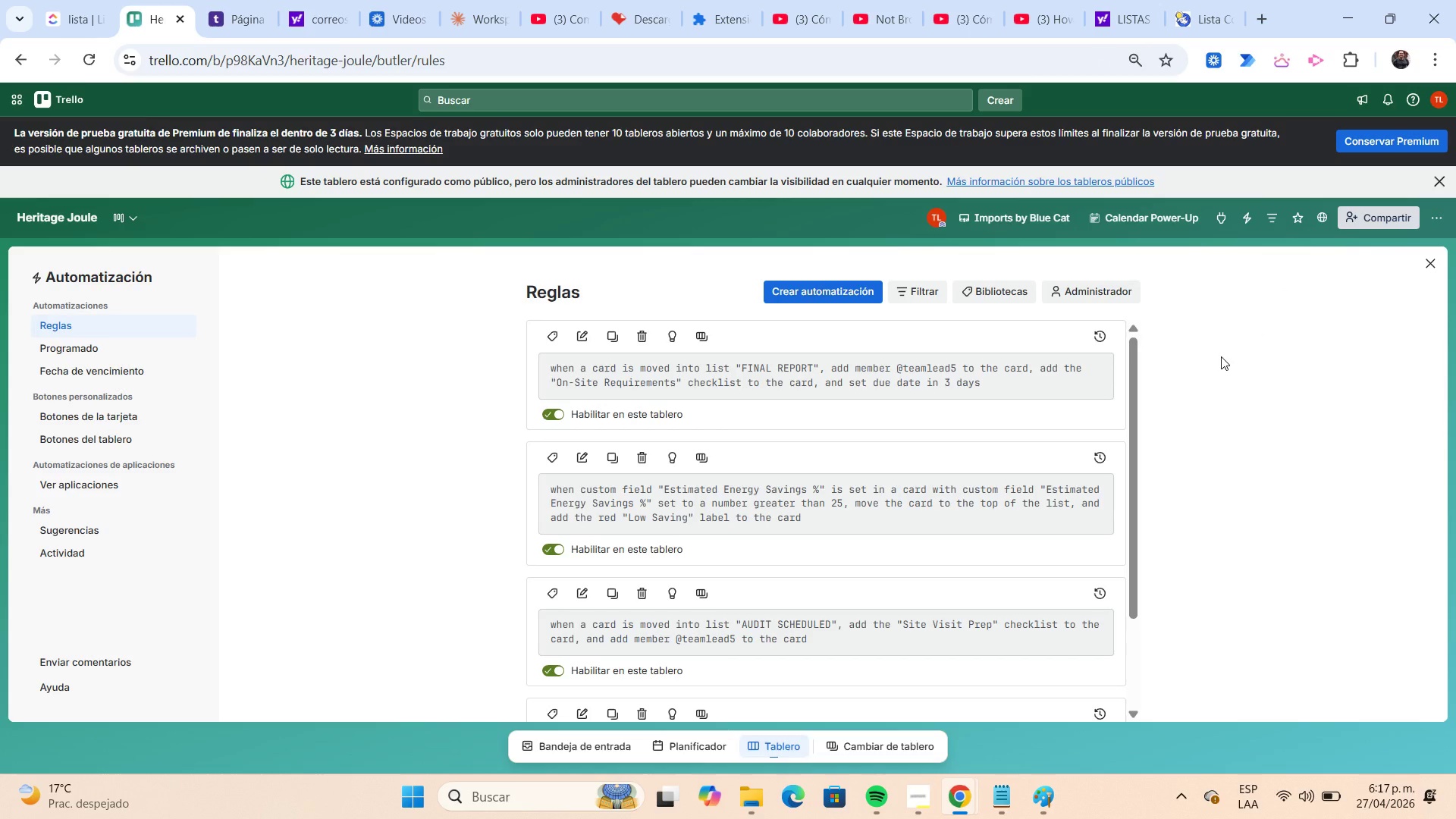 
wait(7.41)
 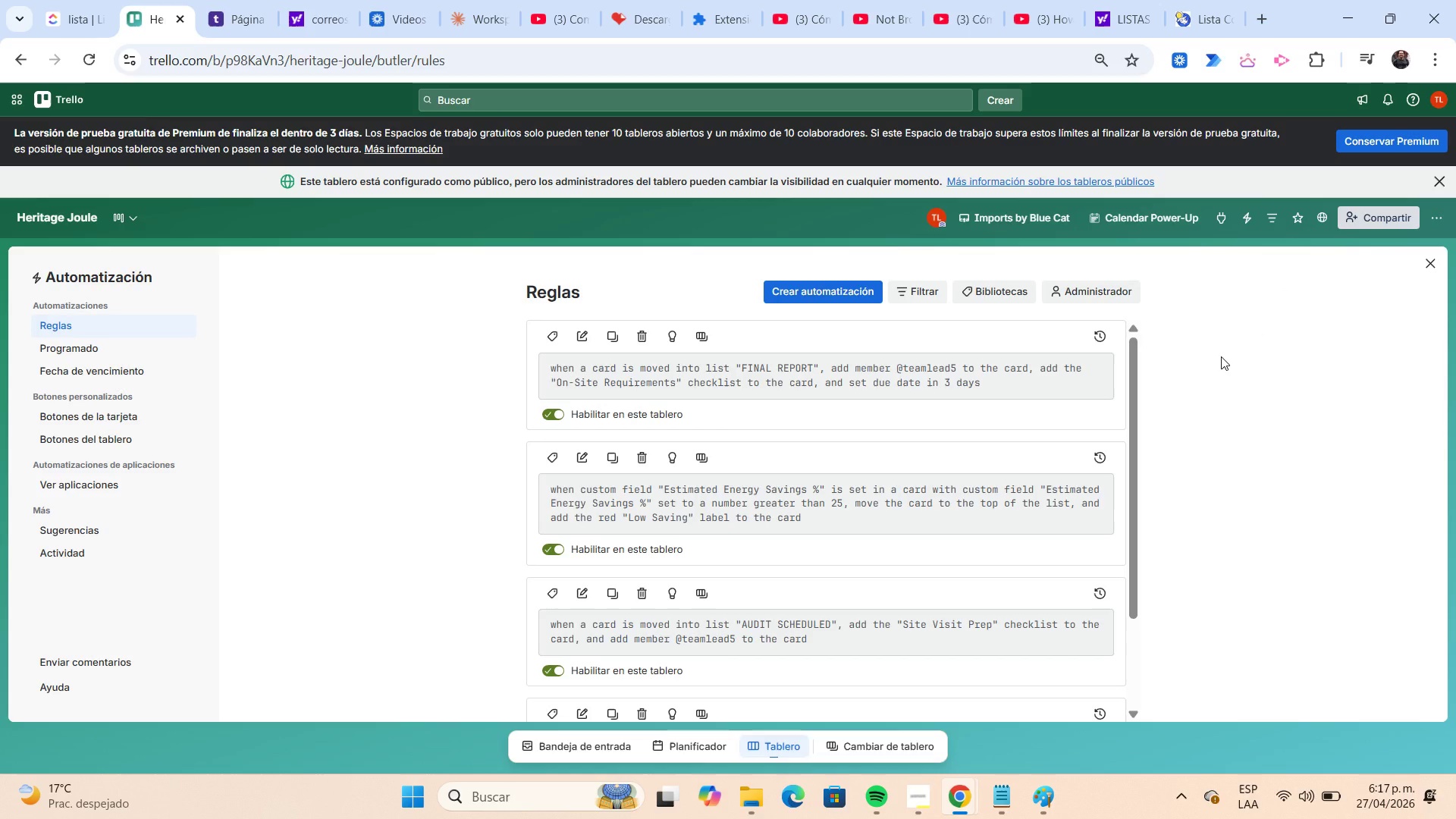 
left_click([1424, 268])
 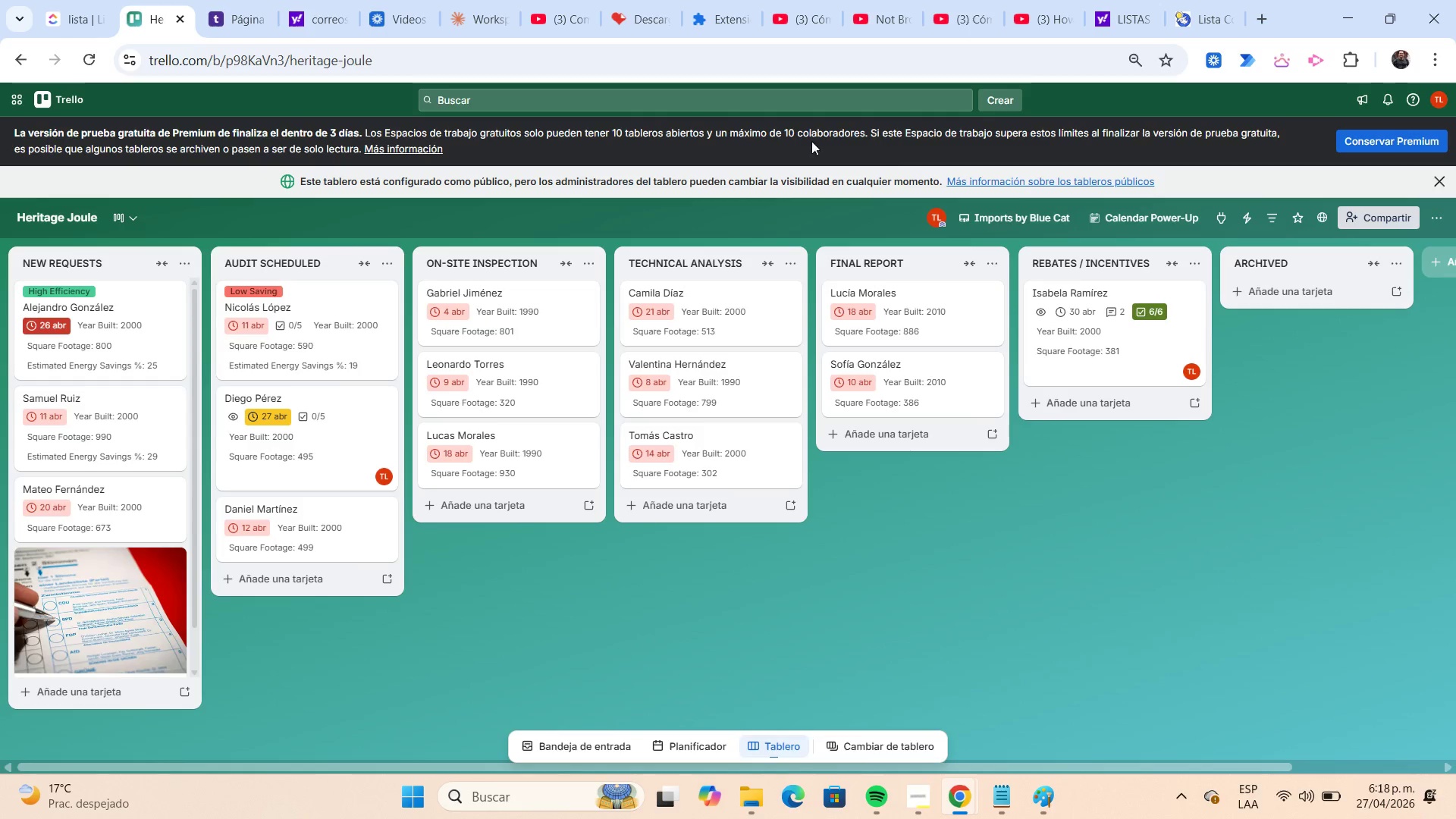 
left_click([397, 30])
 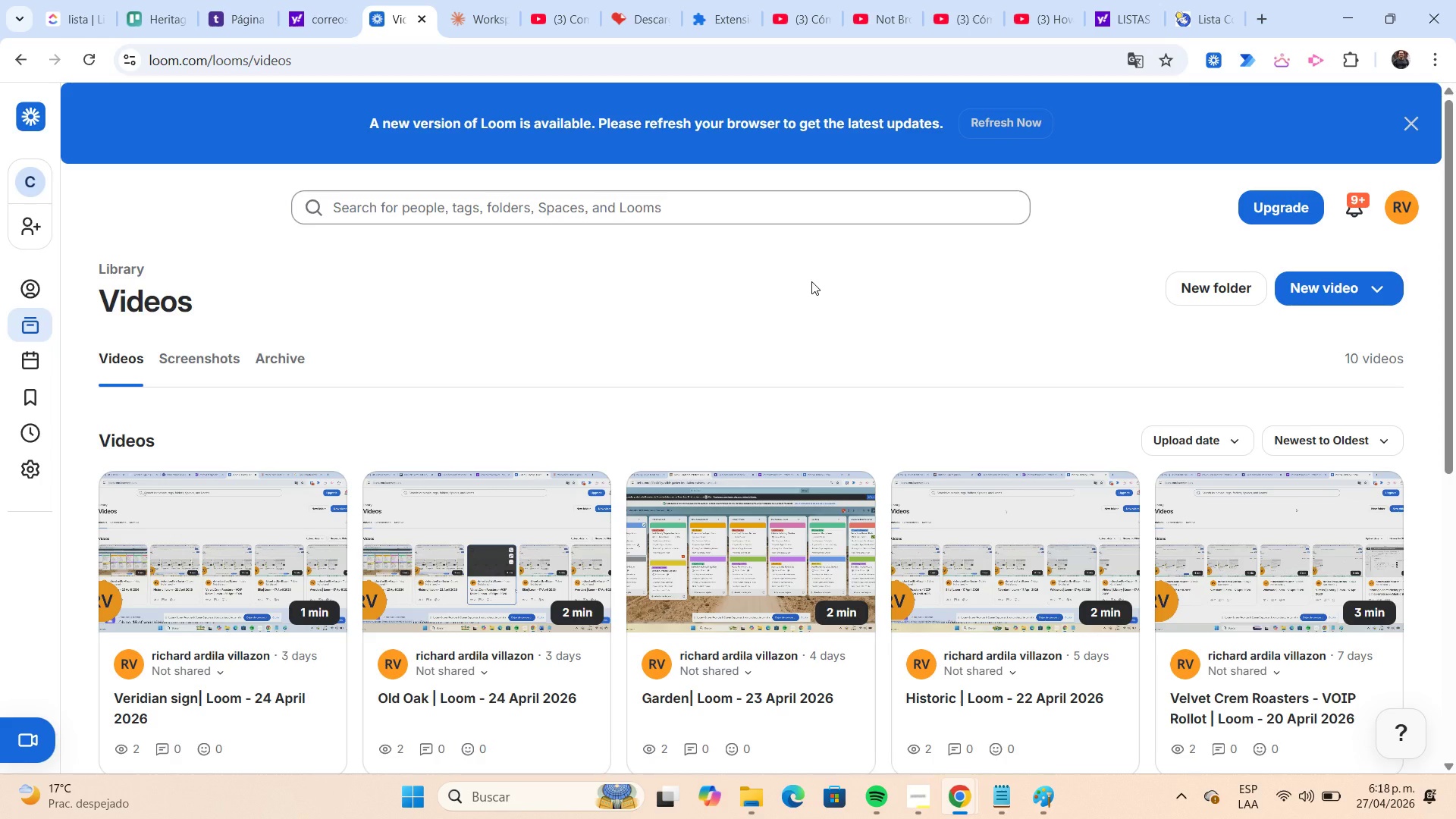 
mouse_move([1349, 305])
 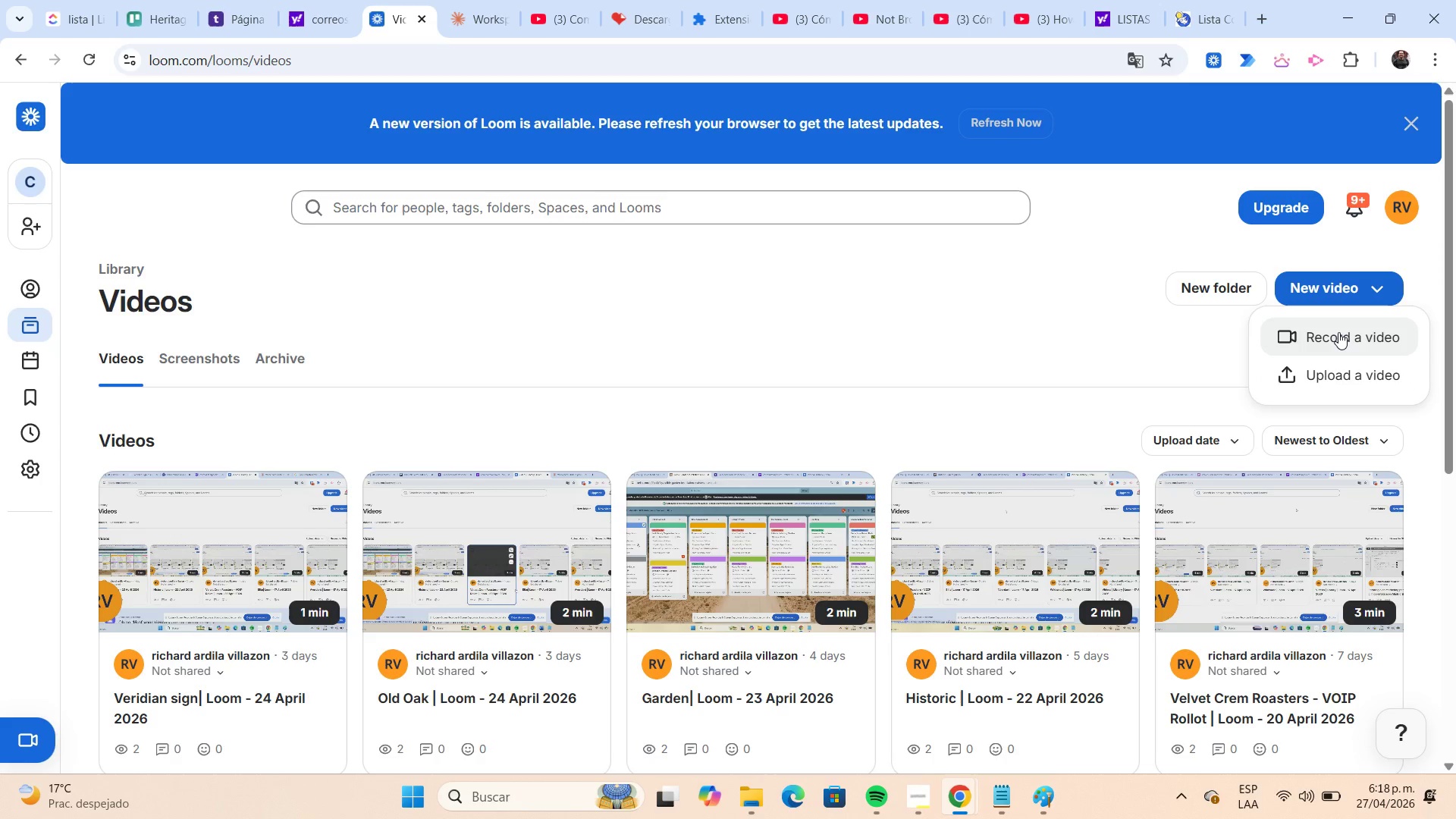 
left_click([1338, 332])
 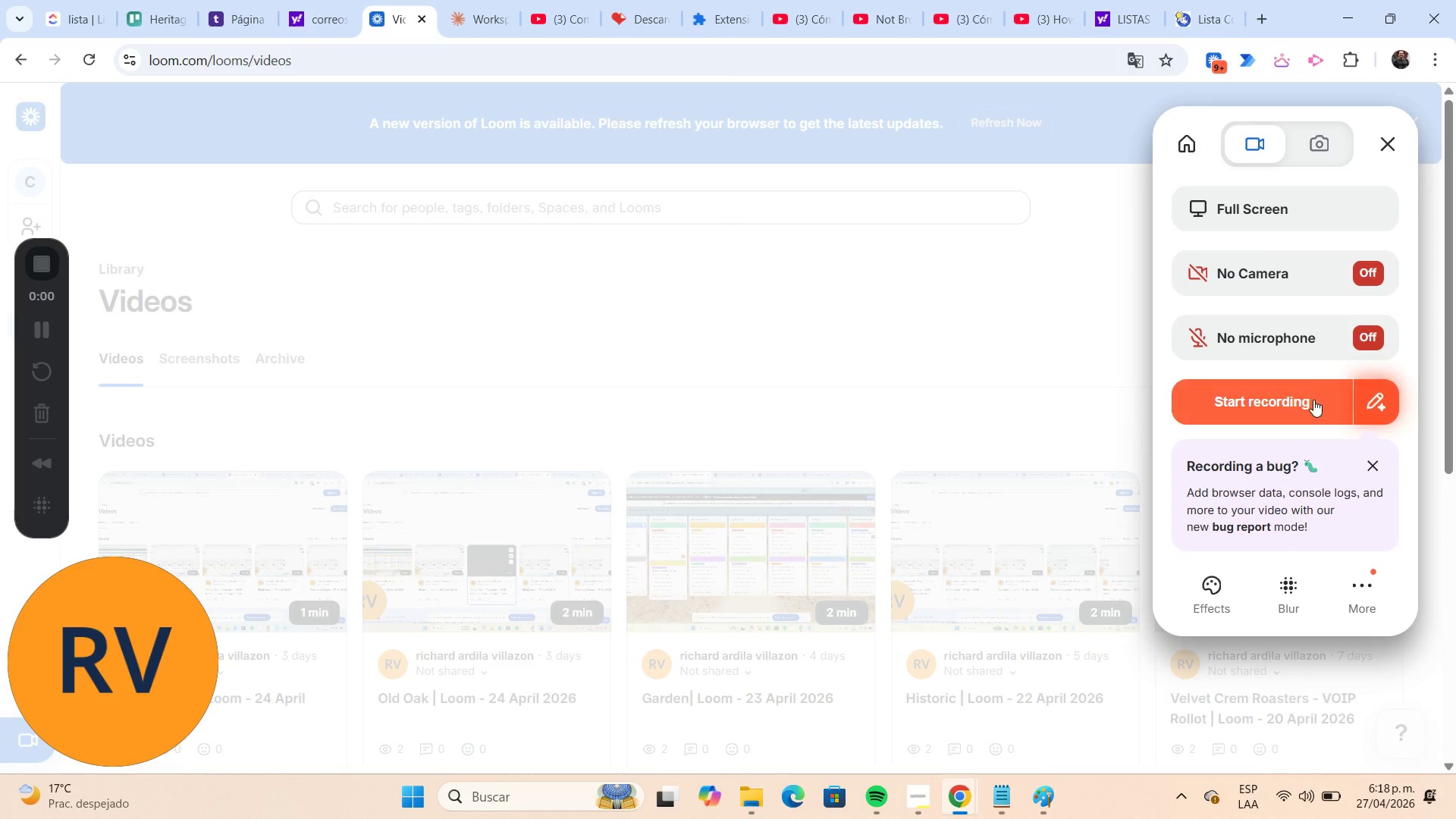 
wait(10.36)
 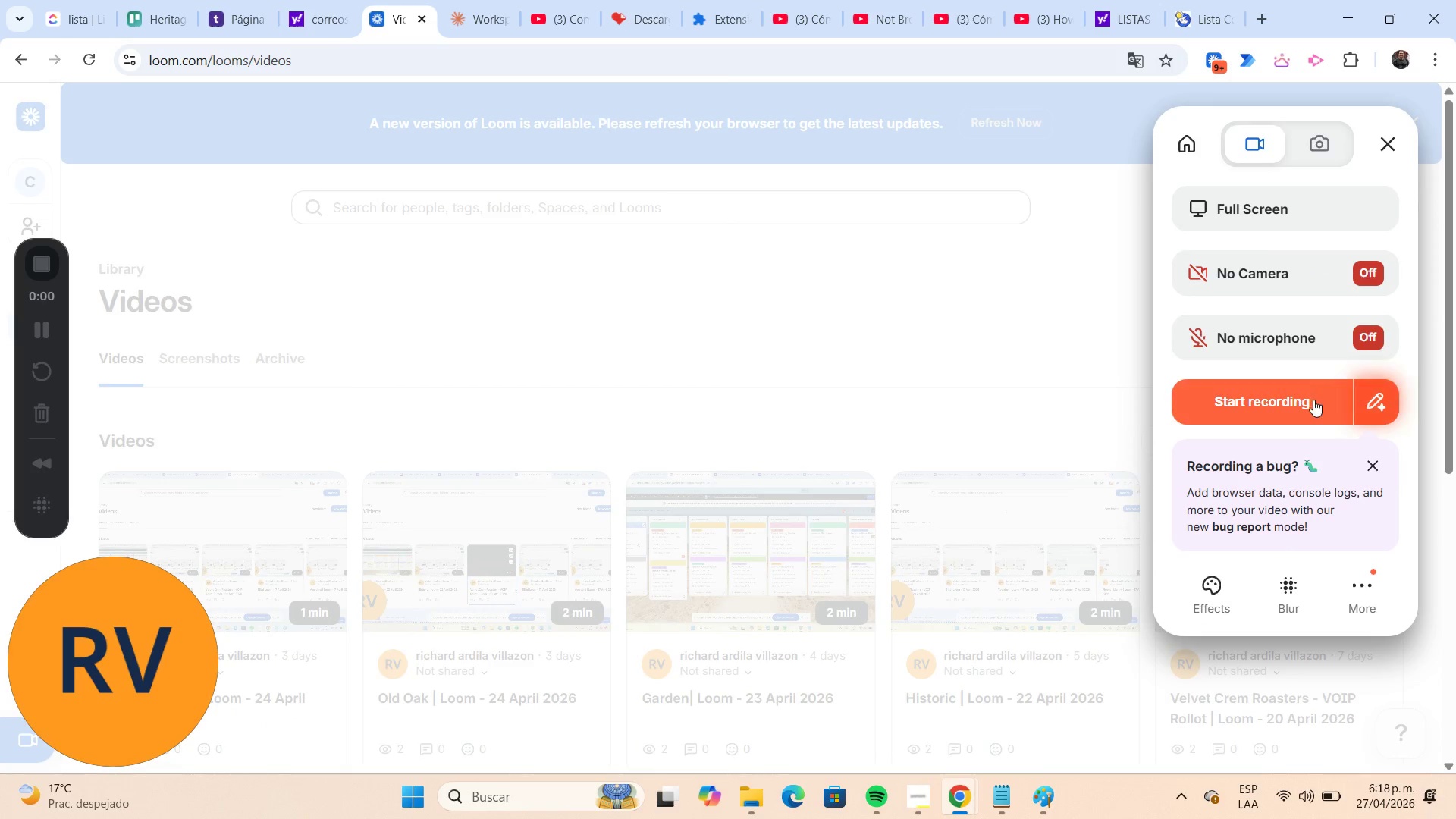 
left_click([874, 390])
 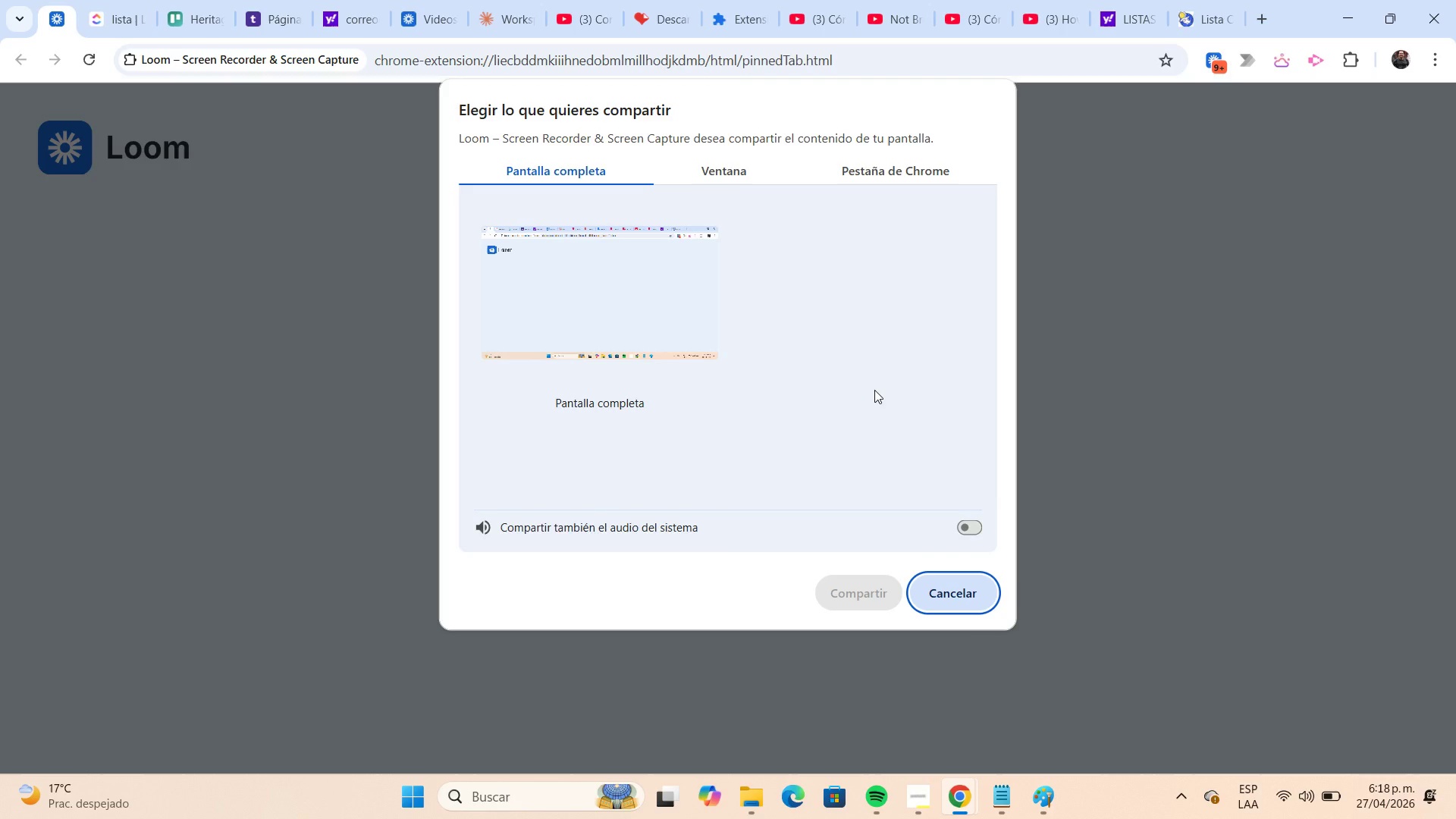 
left_click([700, 303])
 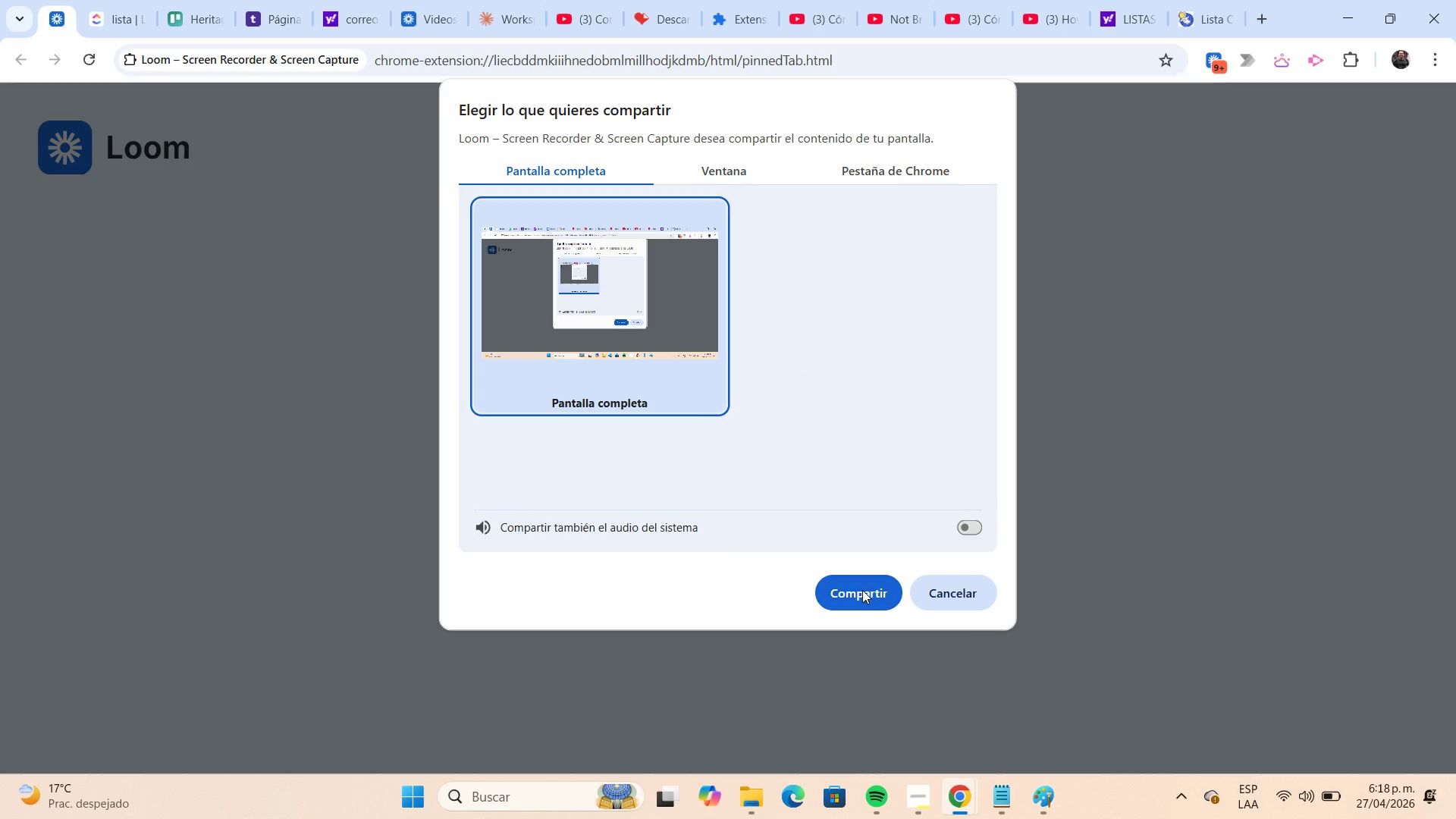 
left_click([861, 590])
 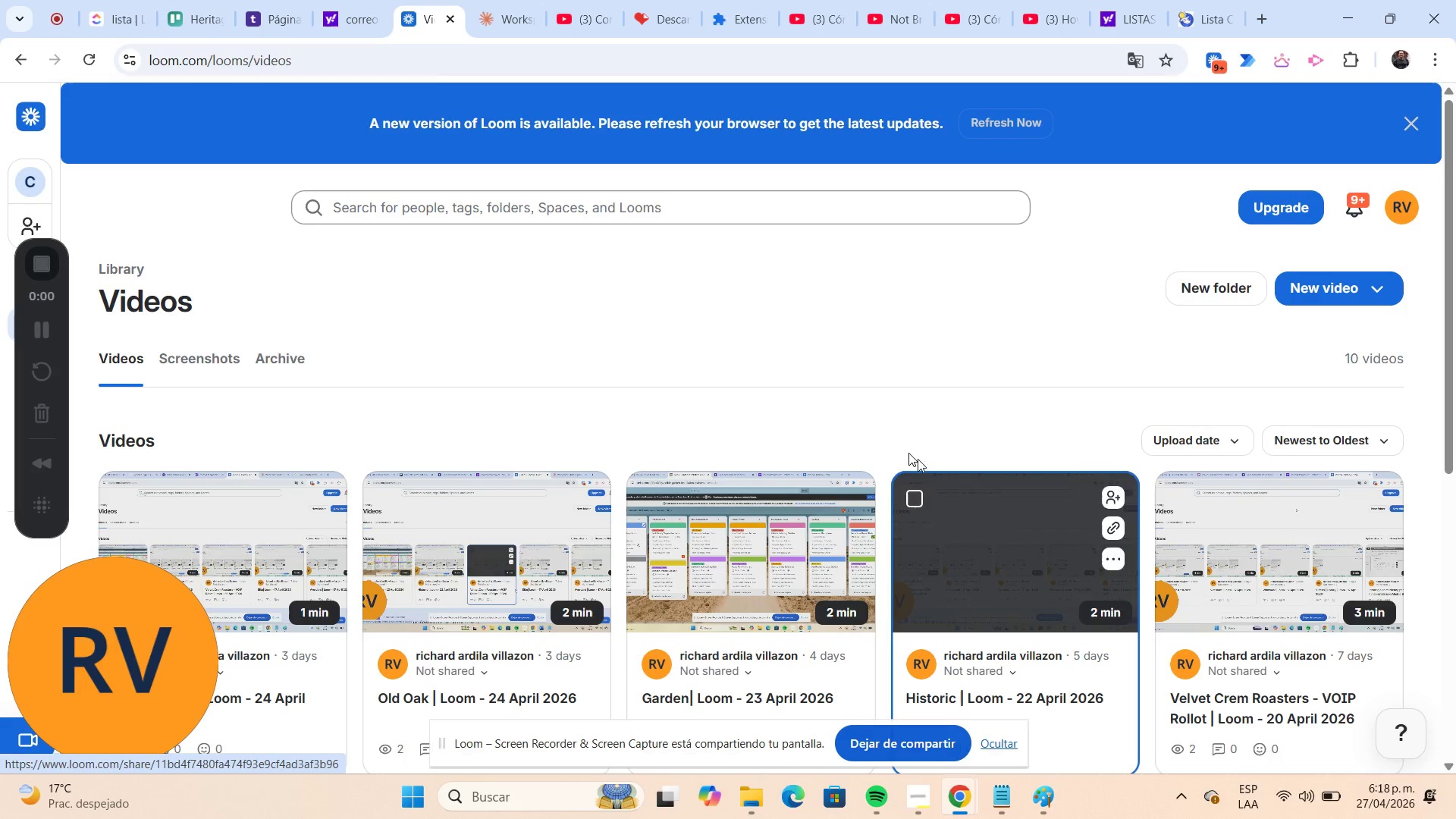 
wait(7.92)
 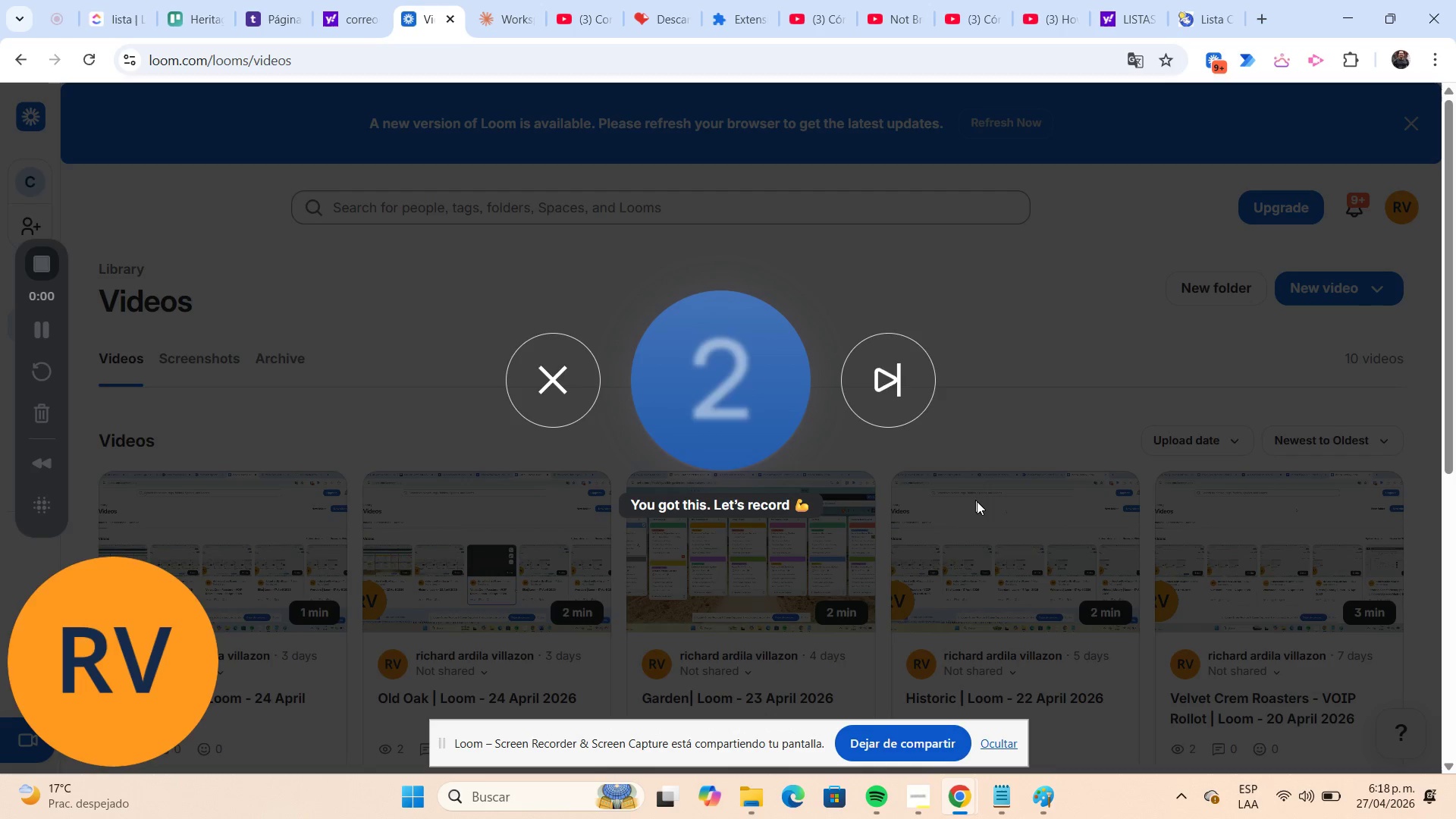 
left_click([203, 30])
 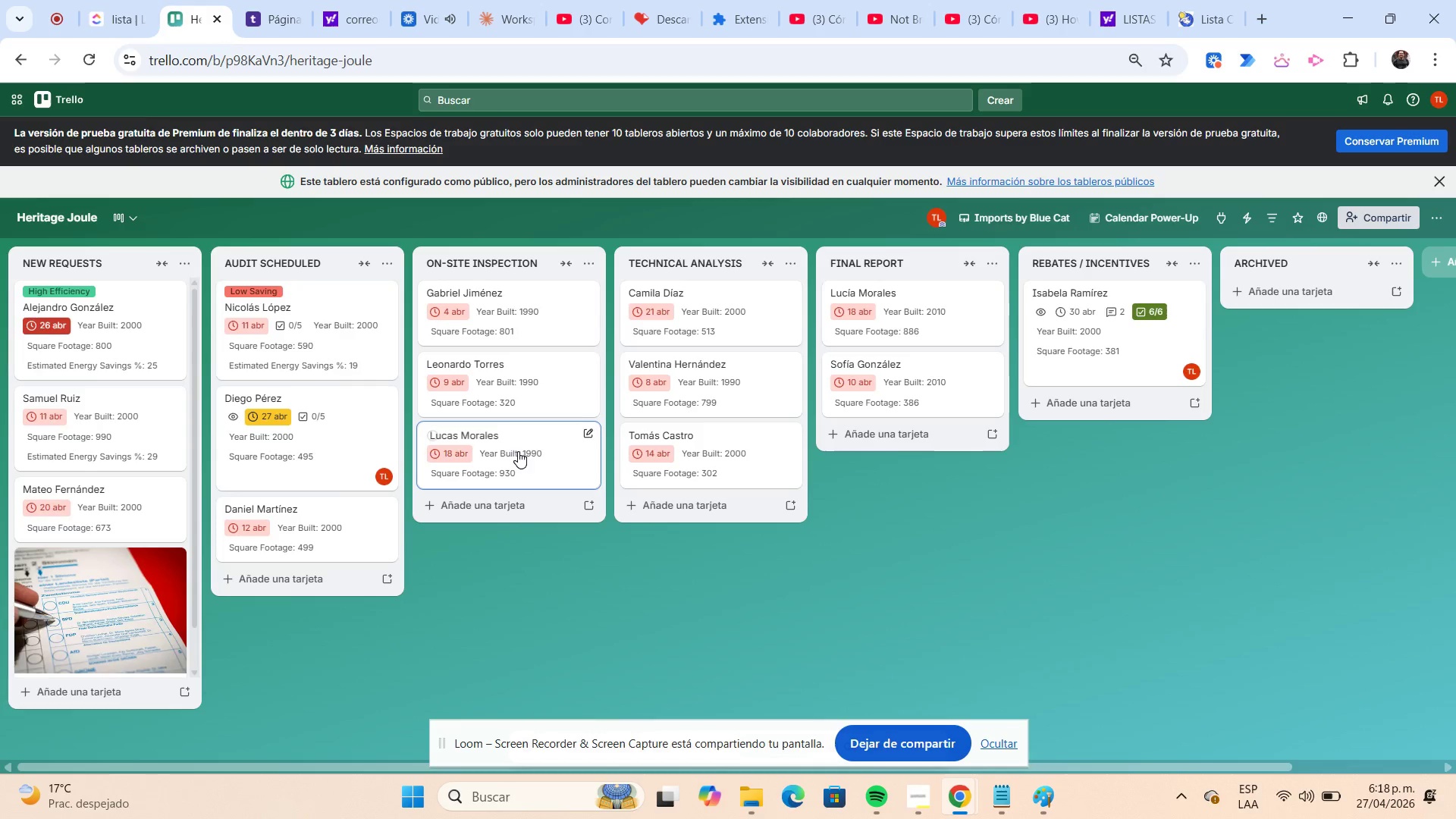 
left_click([517, 451])
 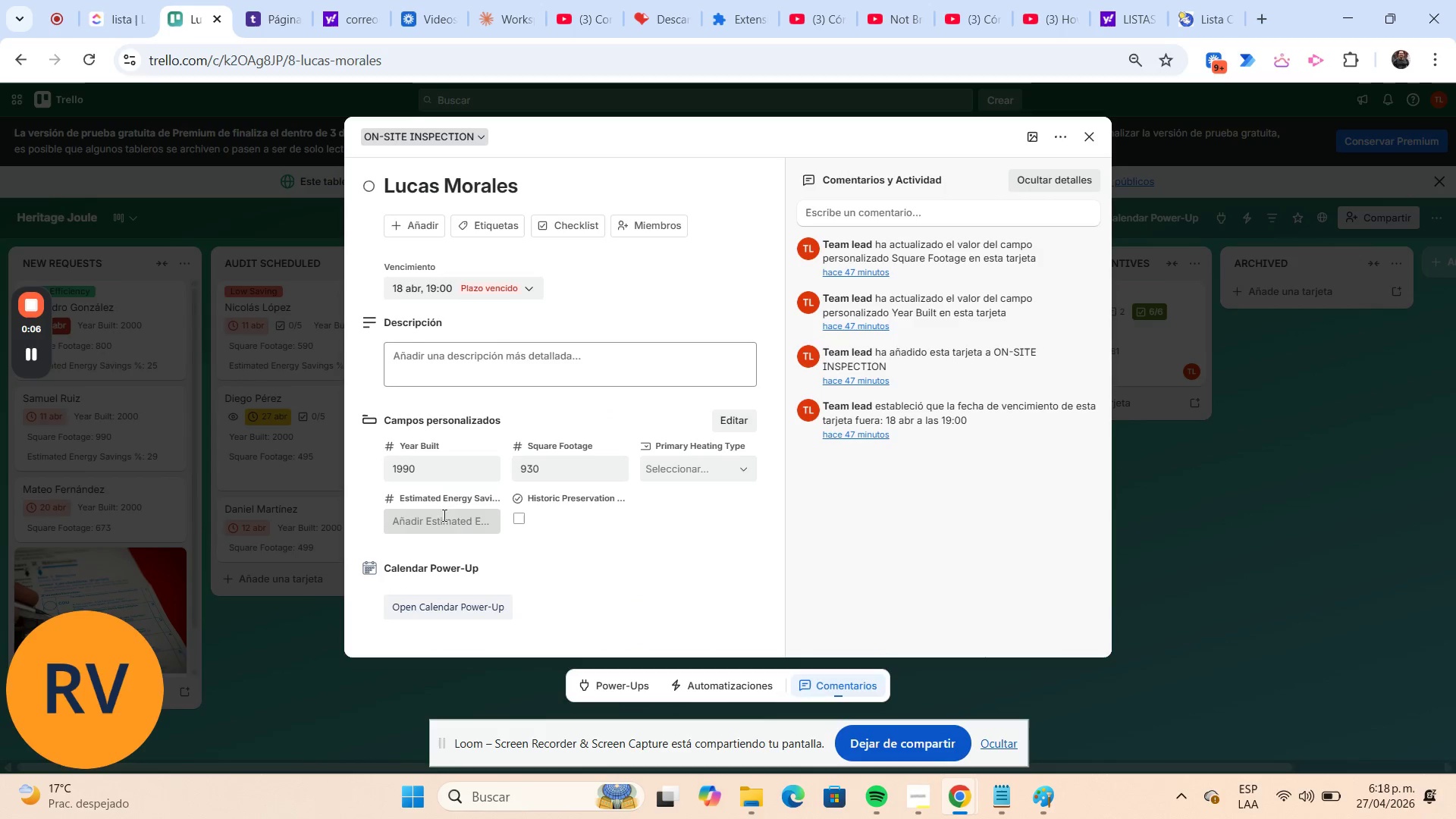 
left_click([435, 521])
 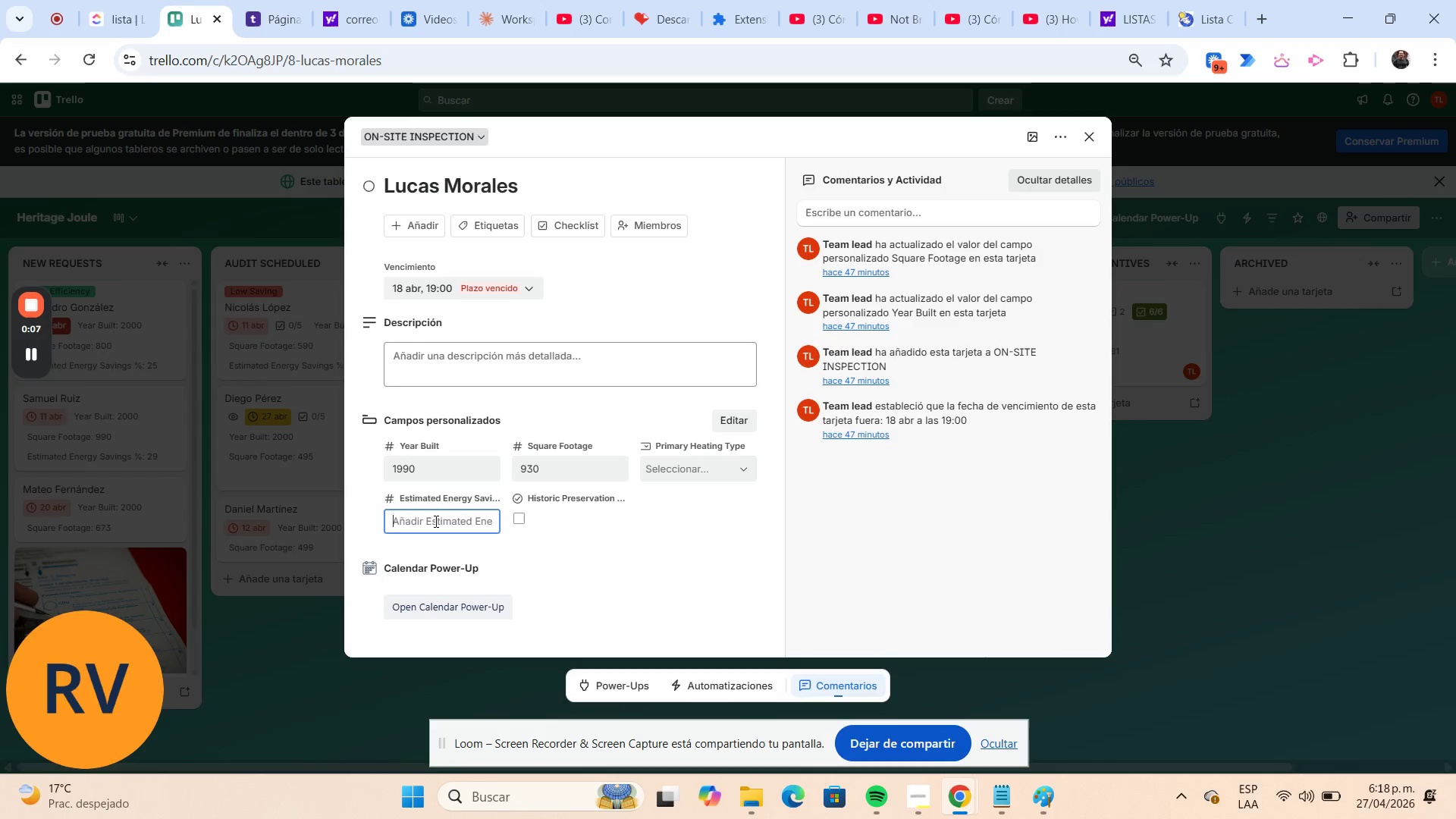 
key(Numpad1)
 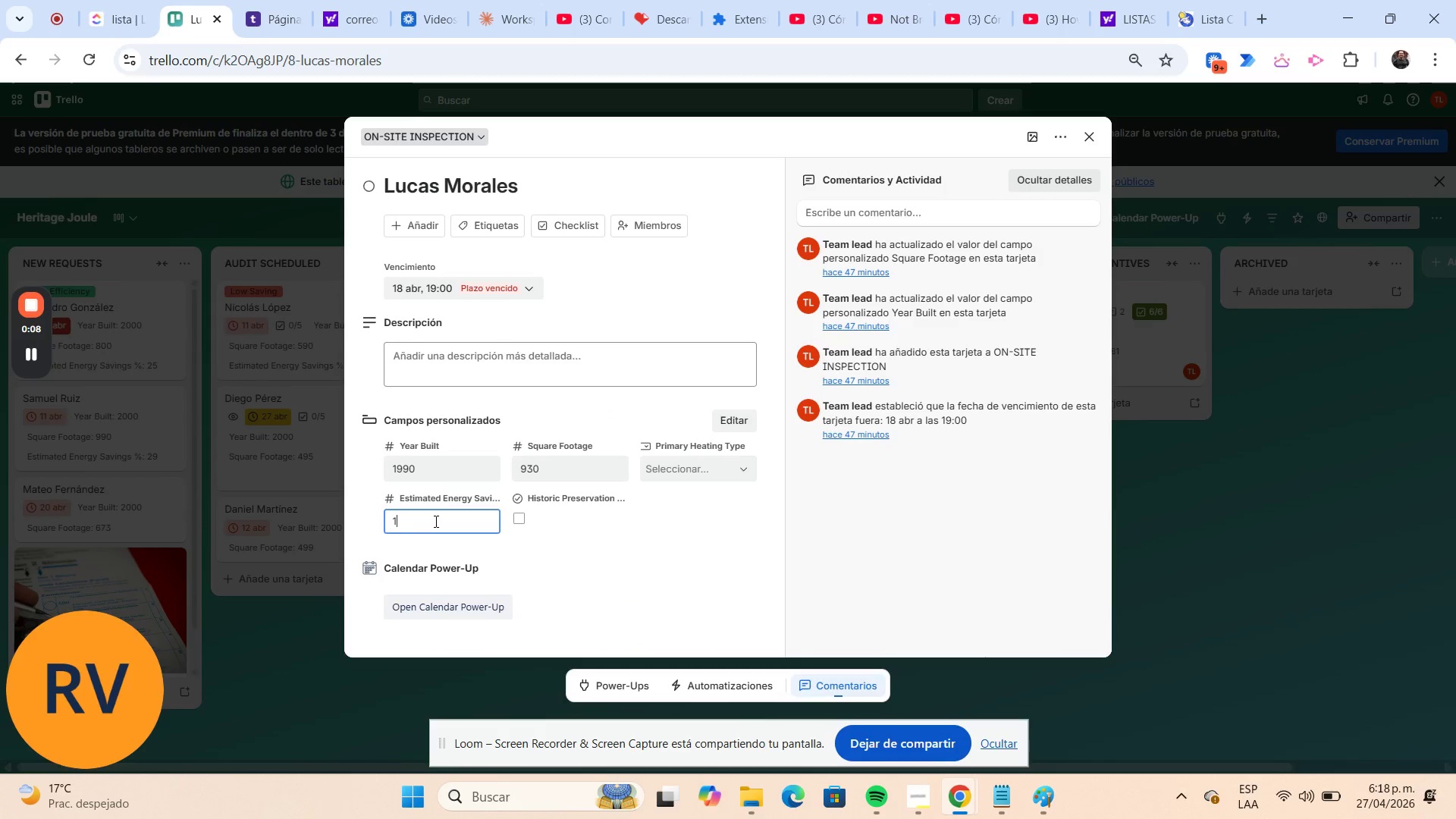 
key(Numpad5)
 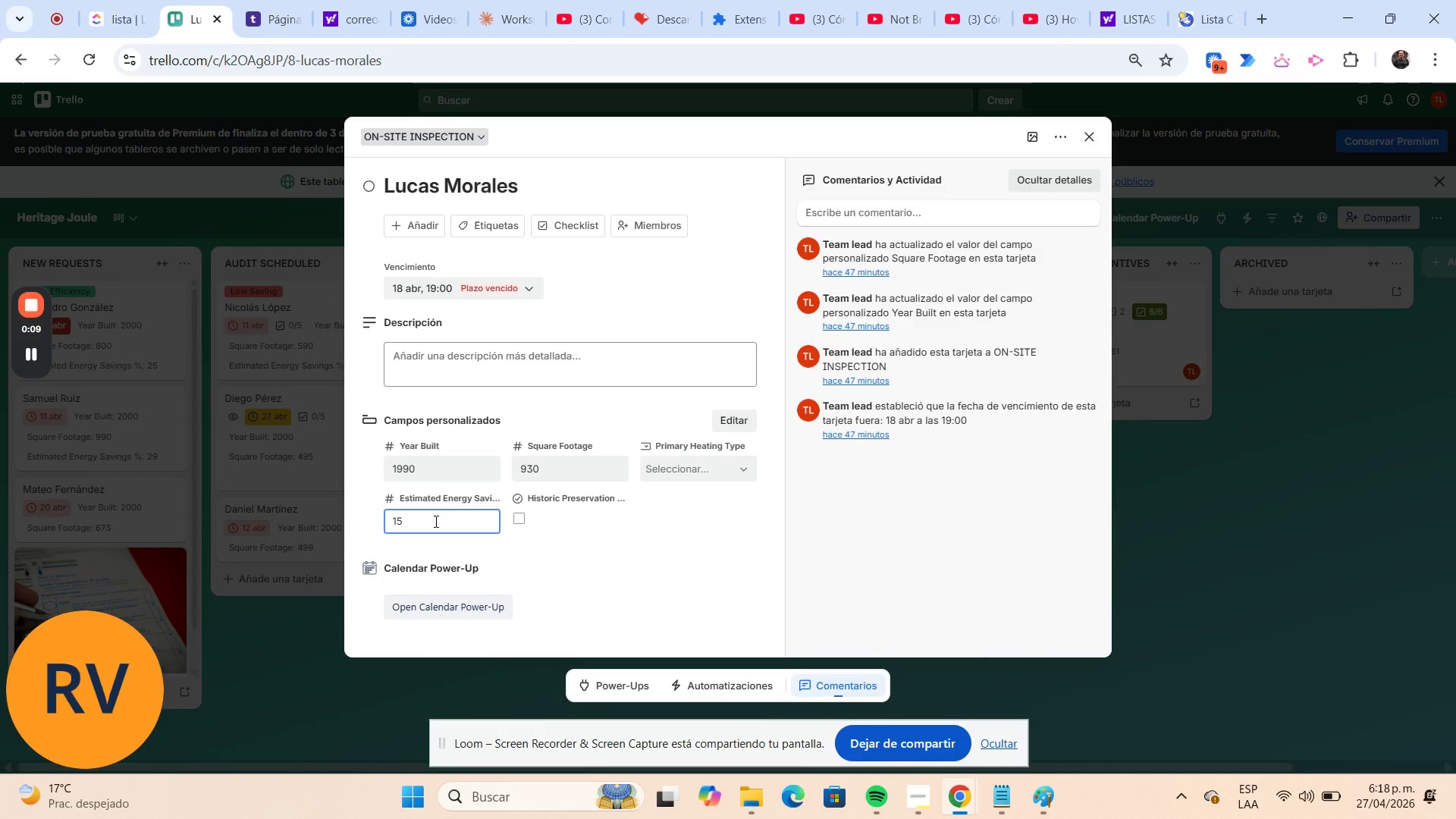 
key(Enter)
 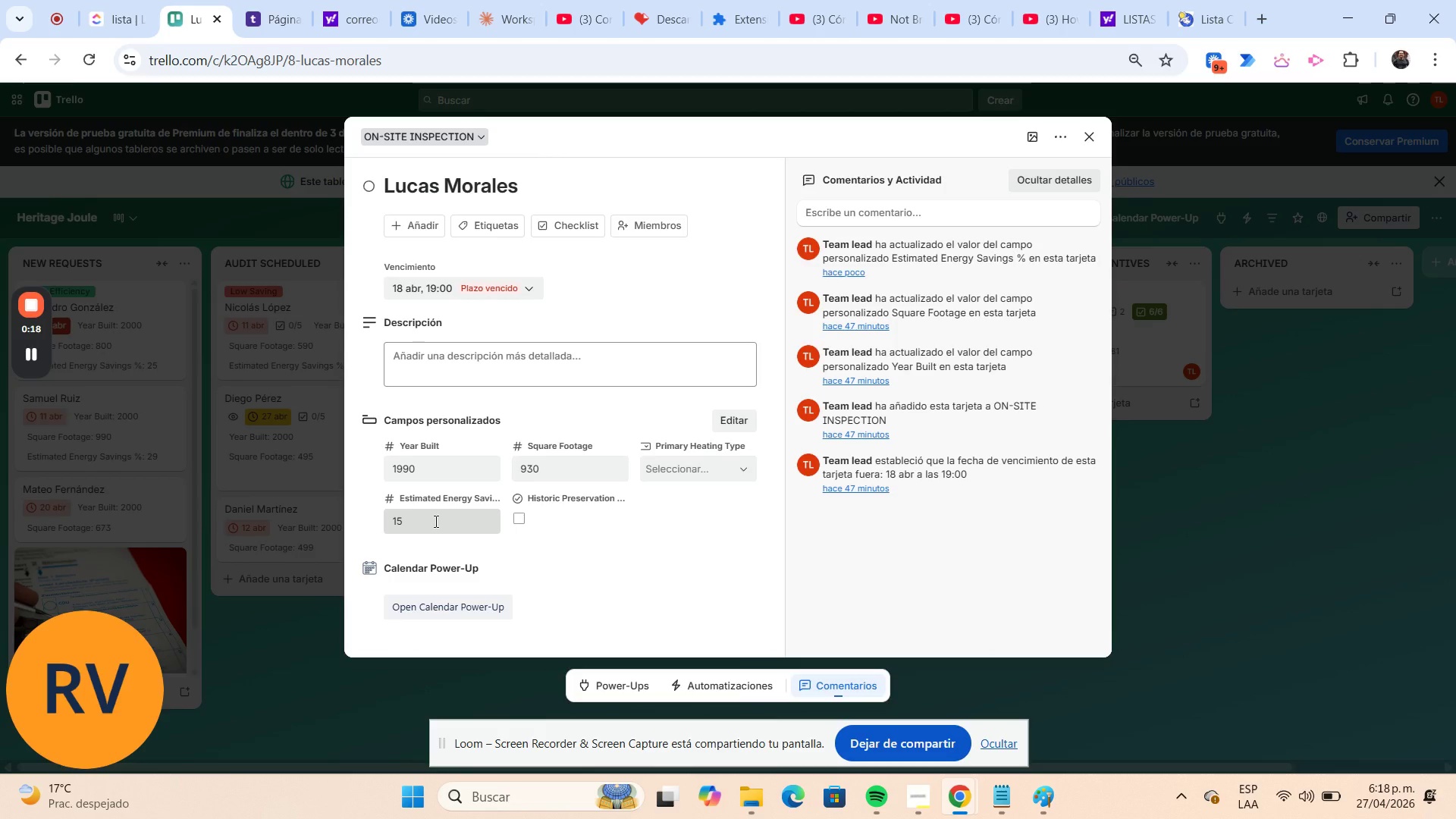 
wait(14.11)
 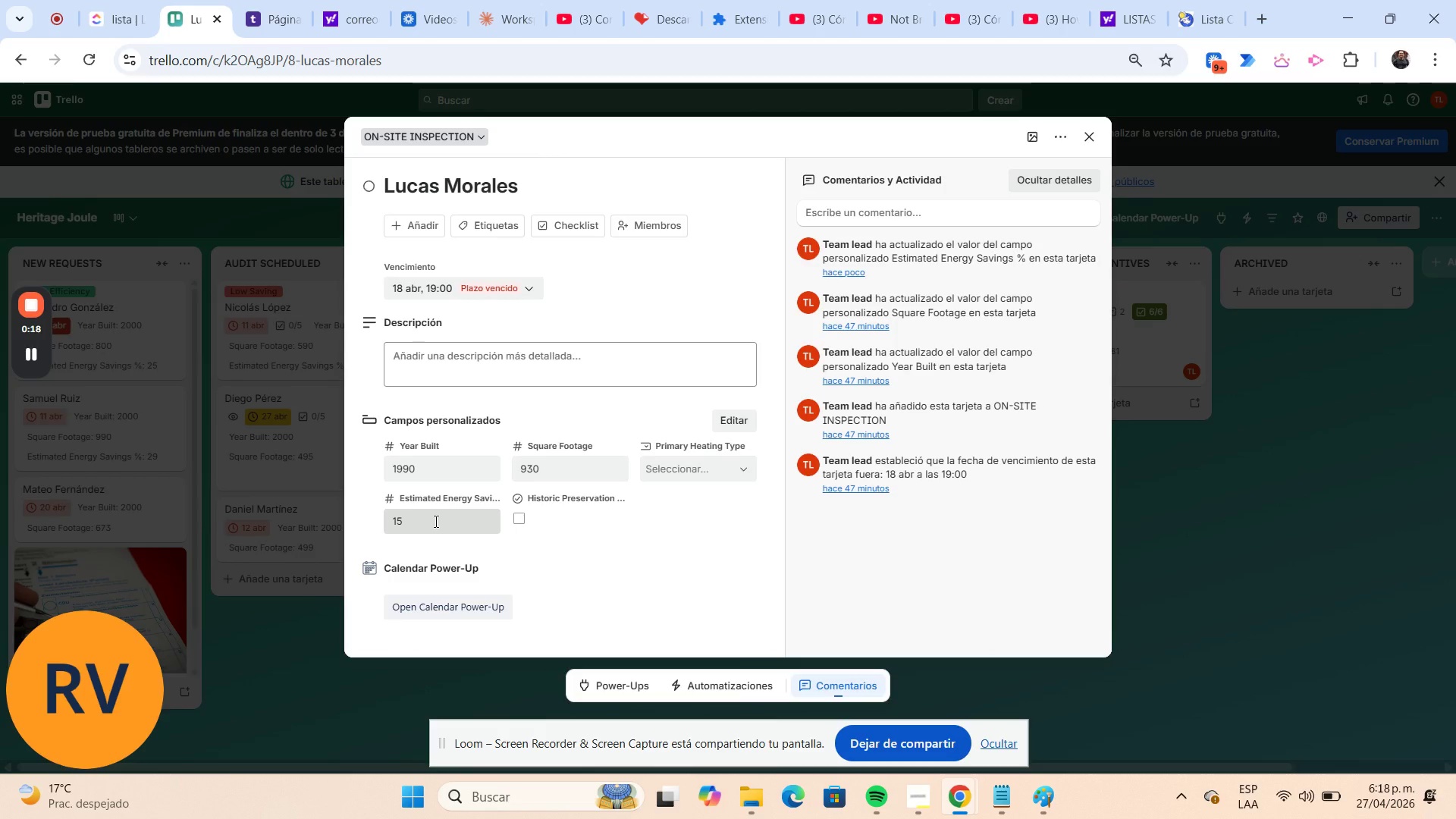 
left_click([90, 58])
 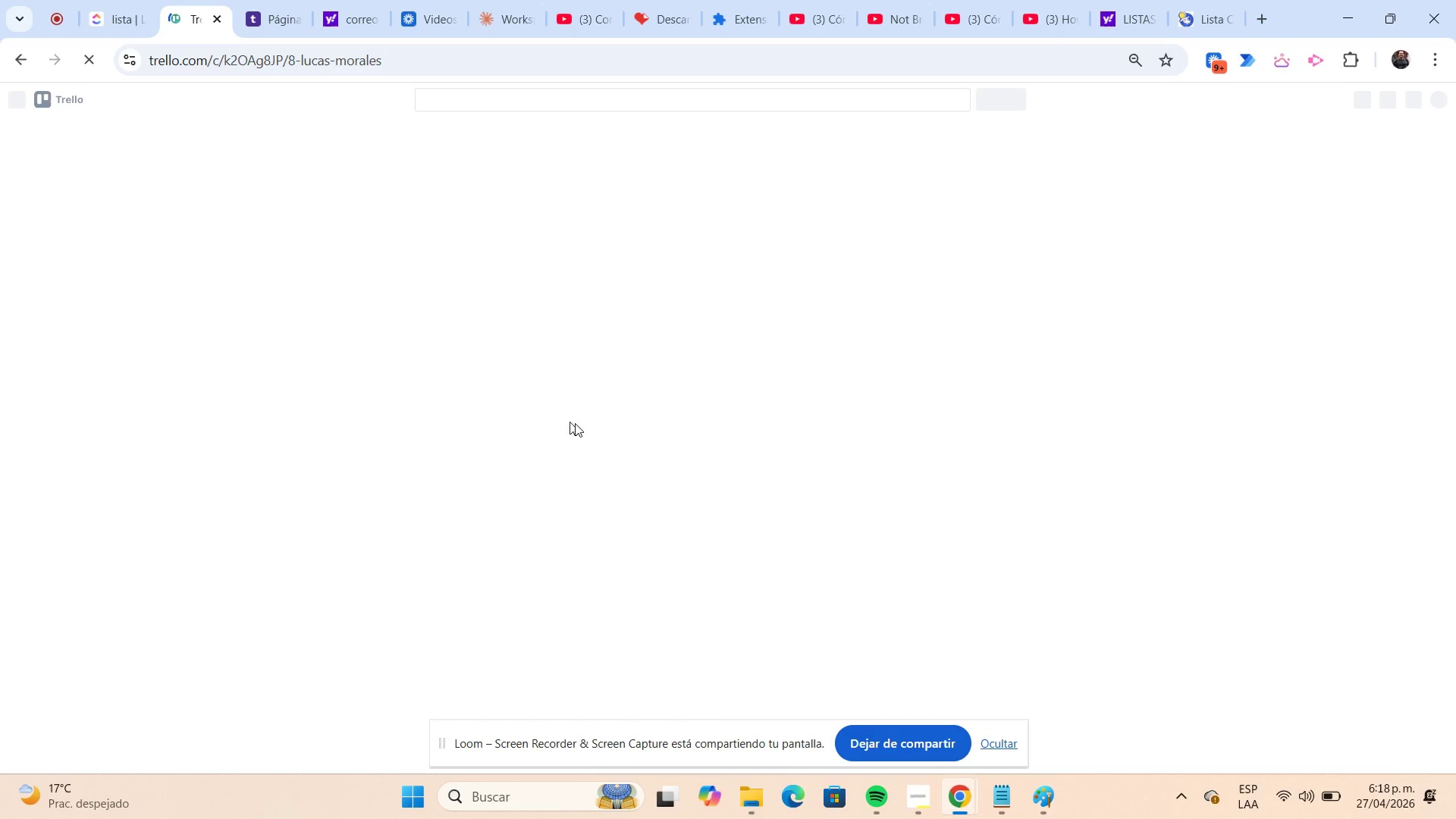 
mouse_move([609, 409])
 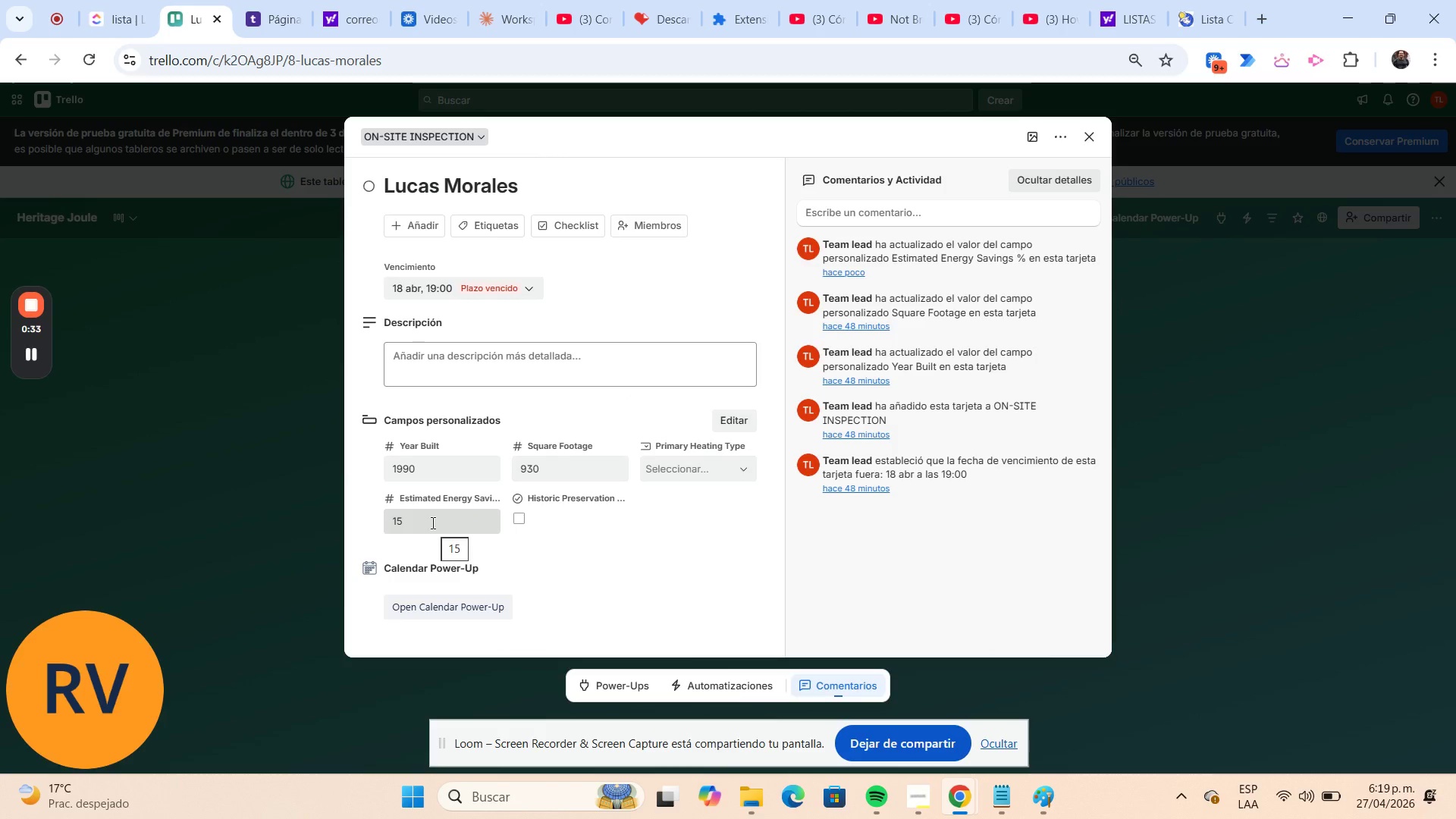 
left_click([431, 522])
 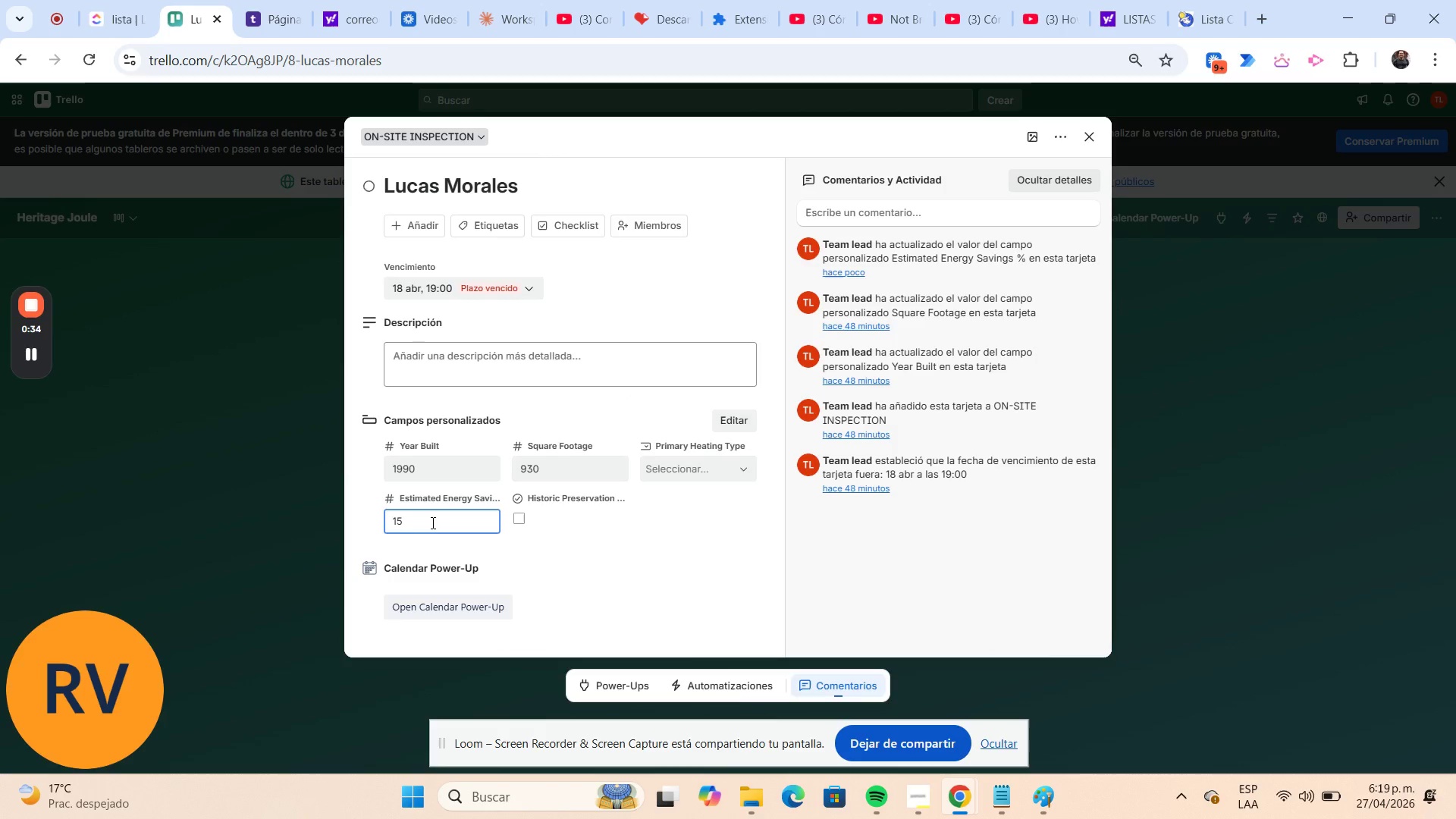 
key(Backspace)
 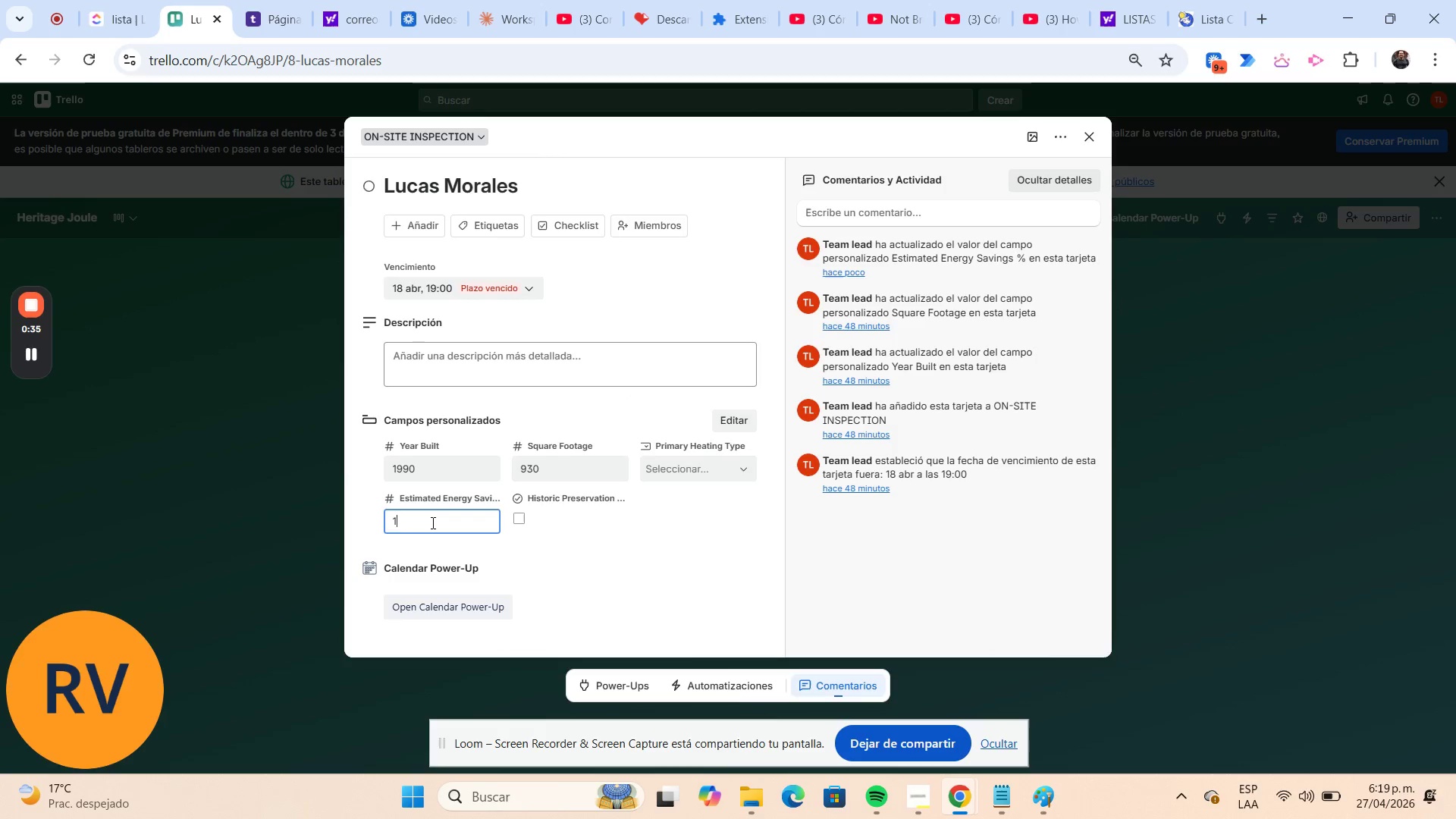 
key(Numpad9)
 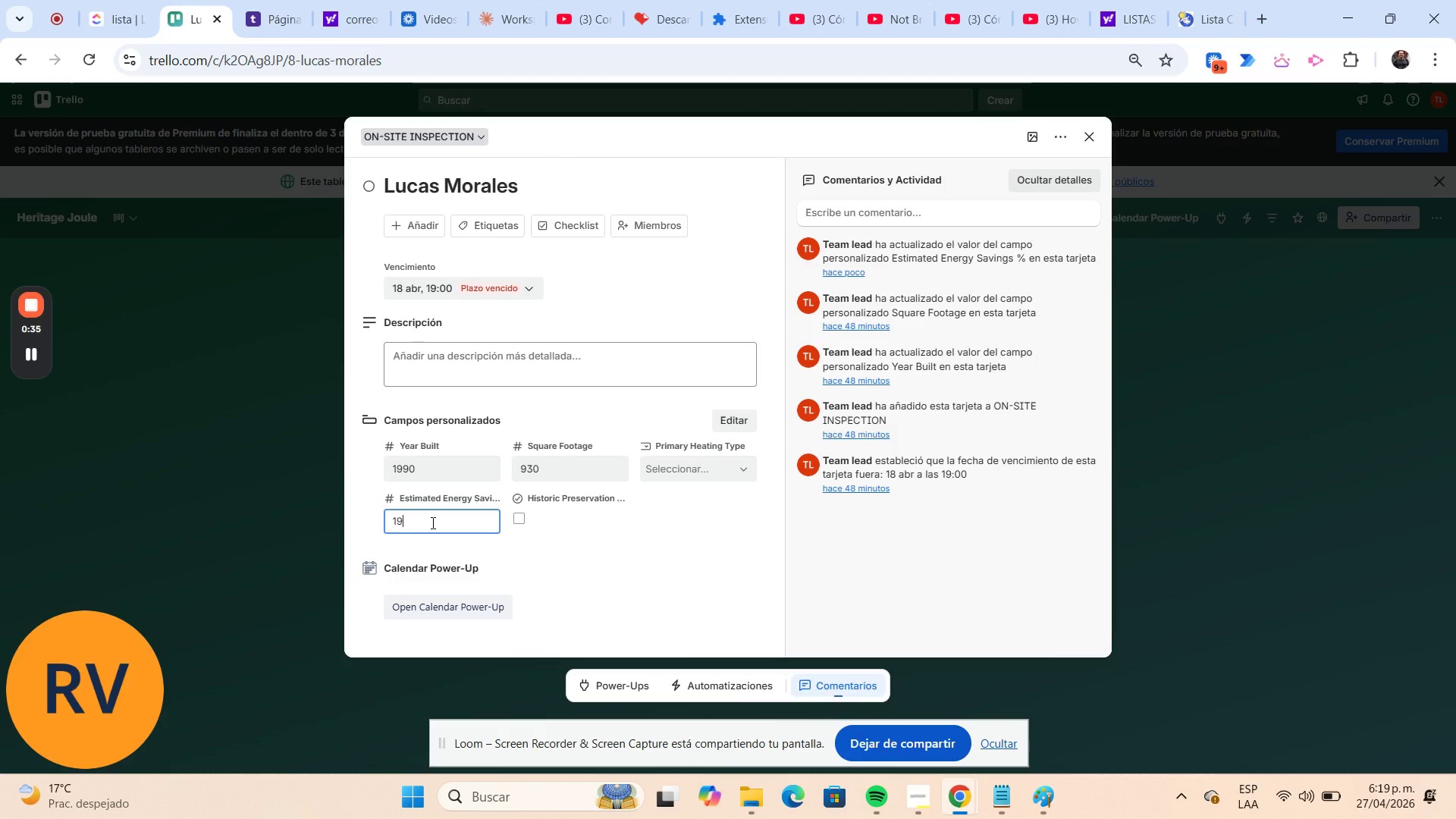 
key(NumpadEnter)
 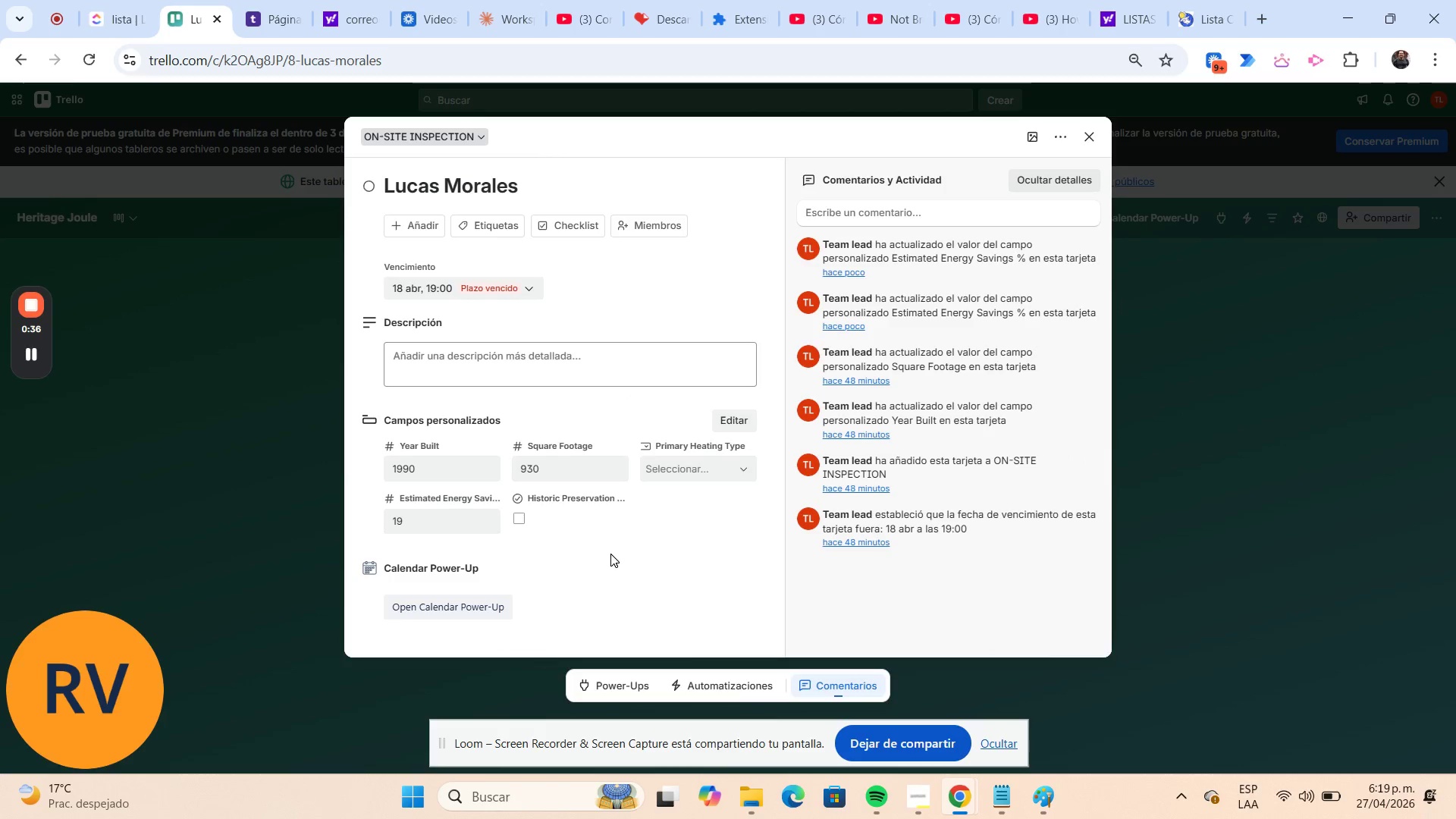 
left_click([610, 554])
 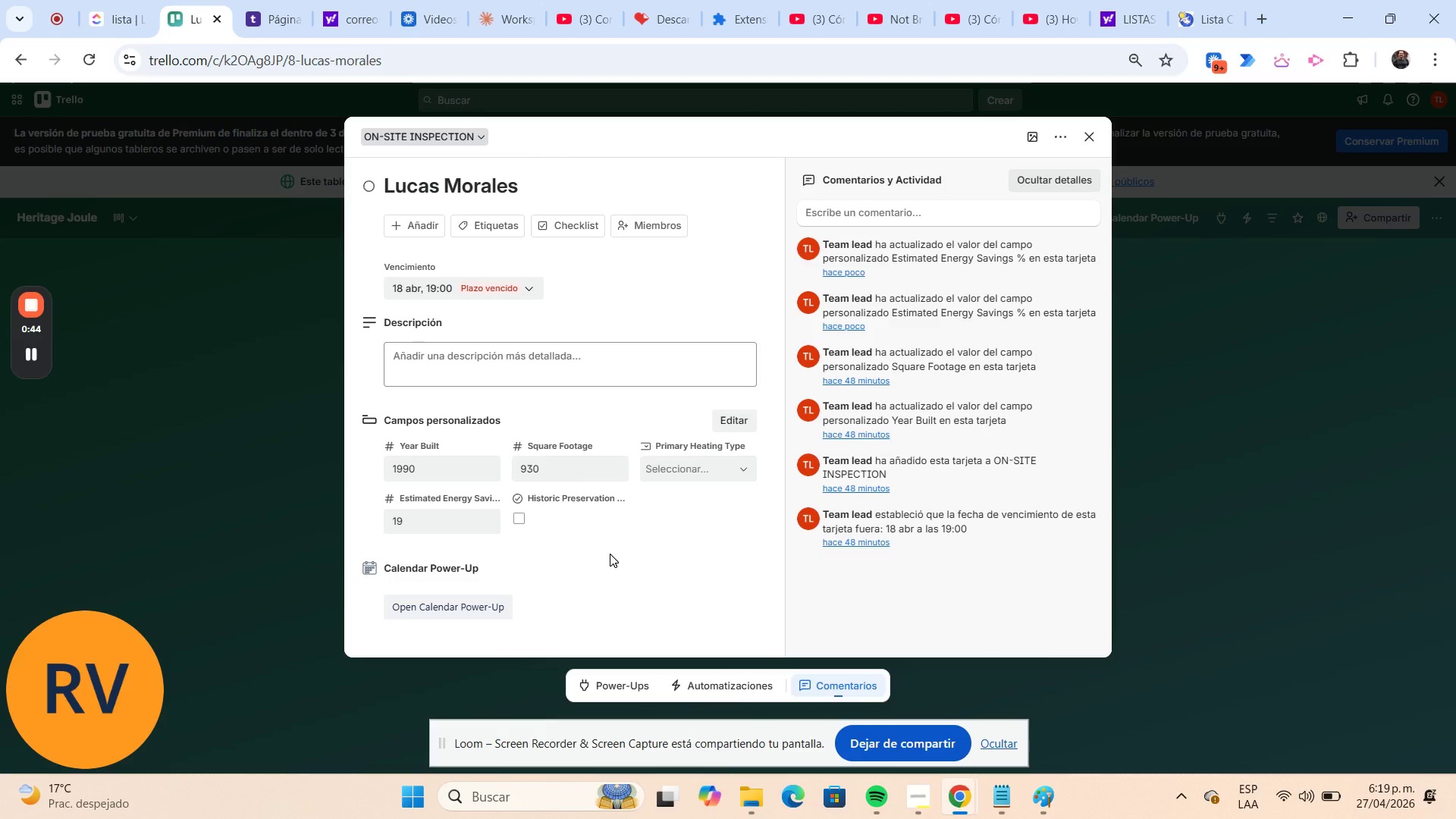 
wait(12.23)
 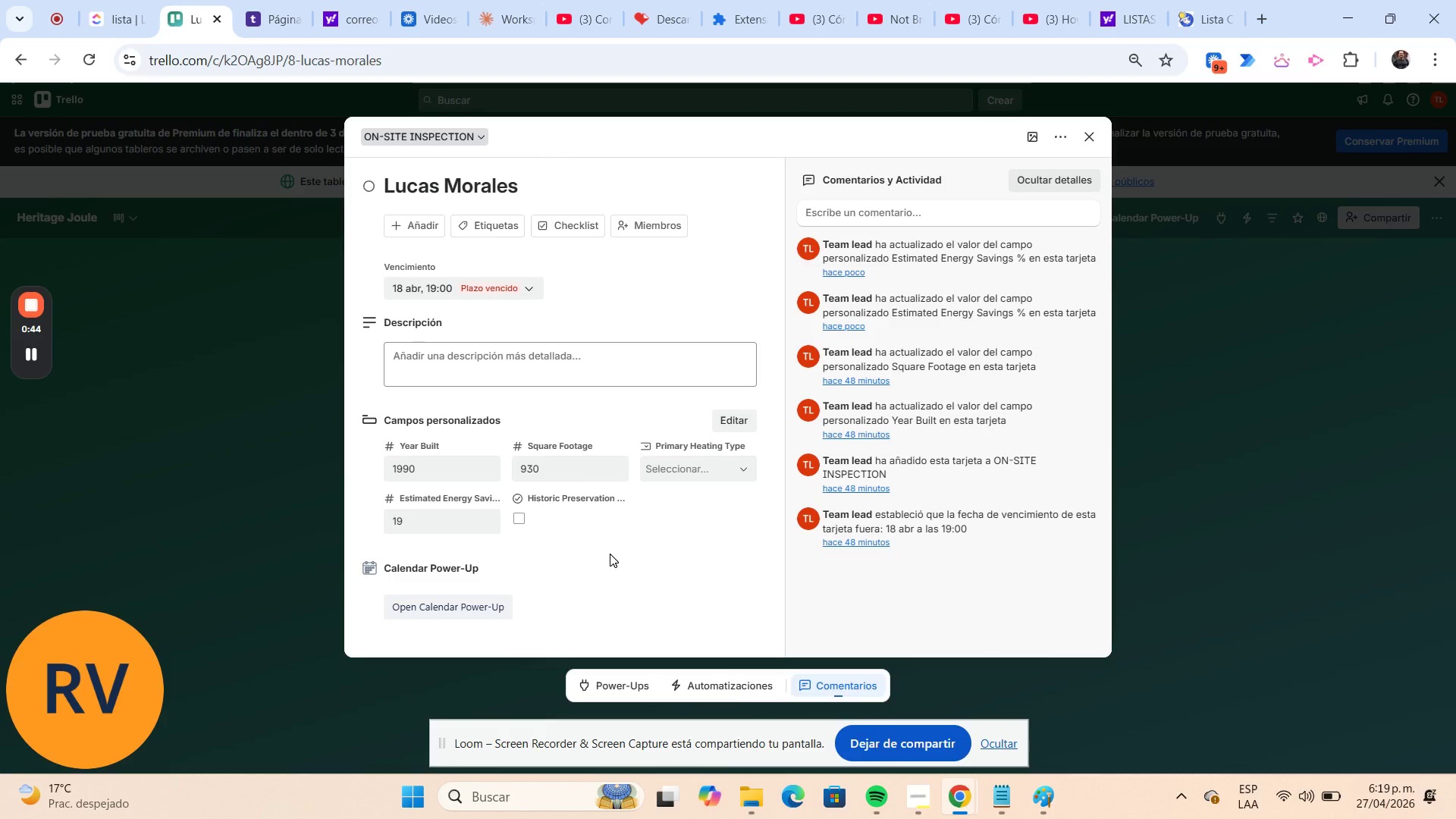 
left_click([1100, 132])
 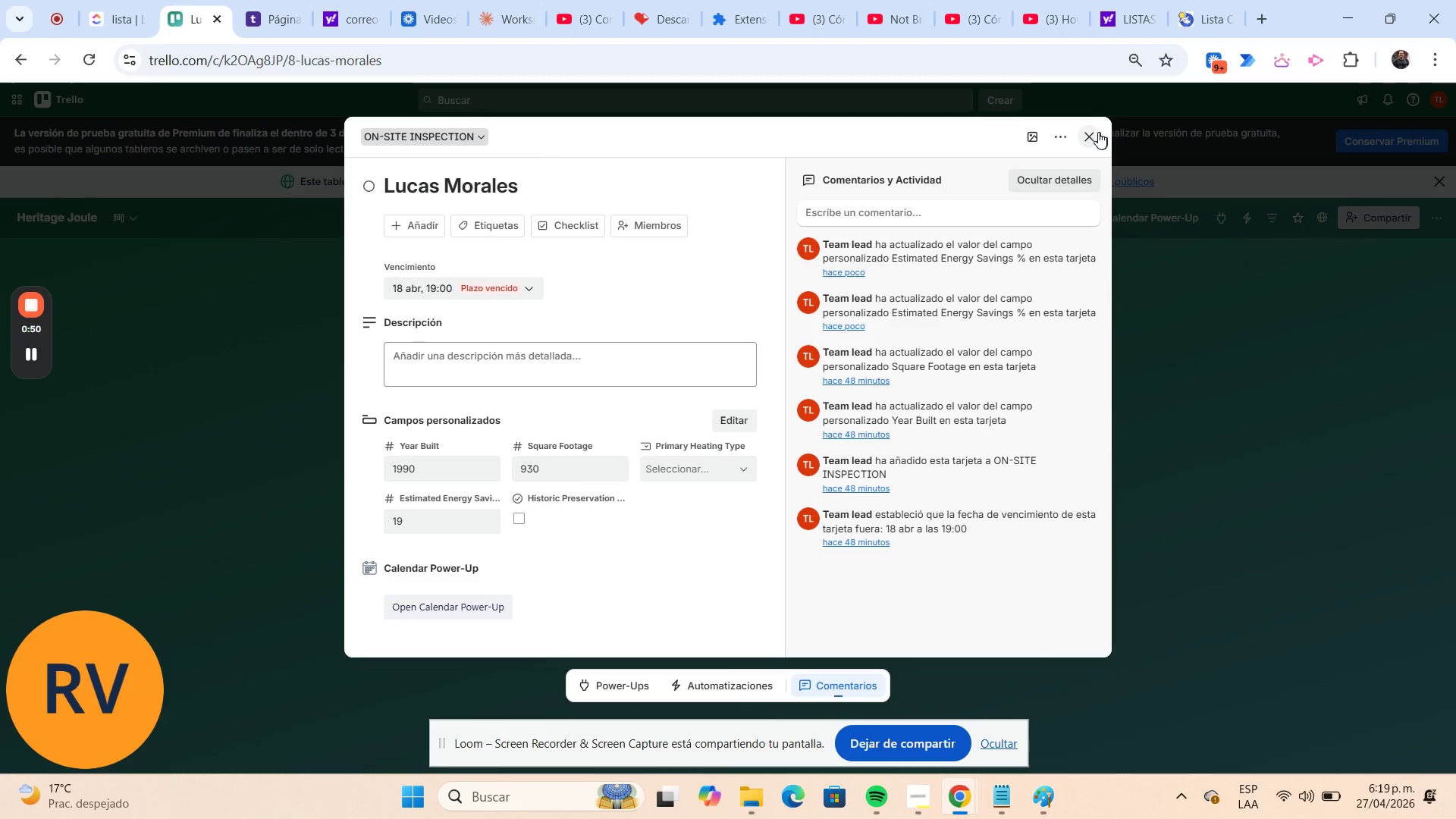 
left_click([1097, 132])
 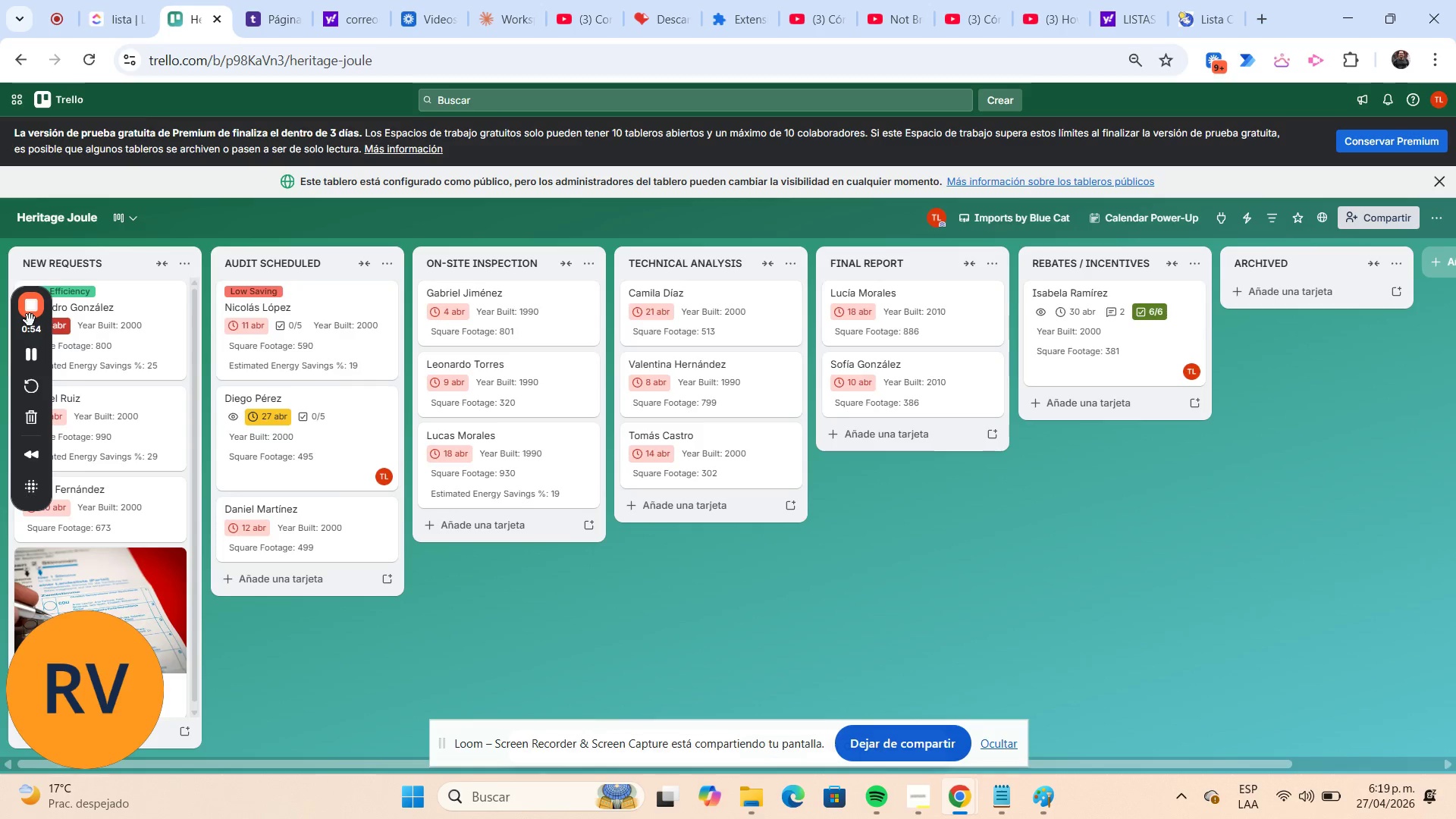 
left_click([30, 358])
 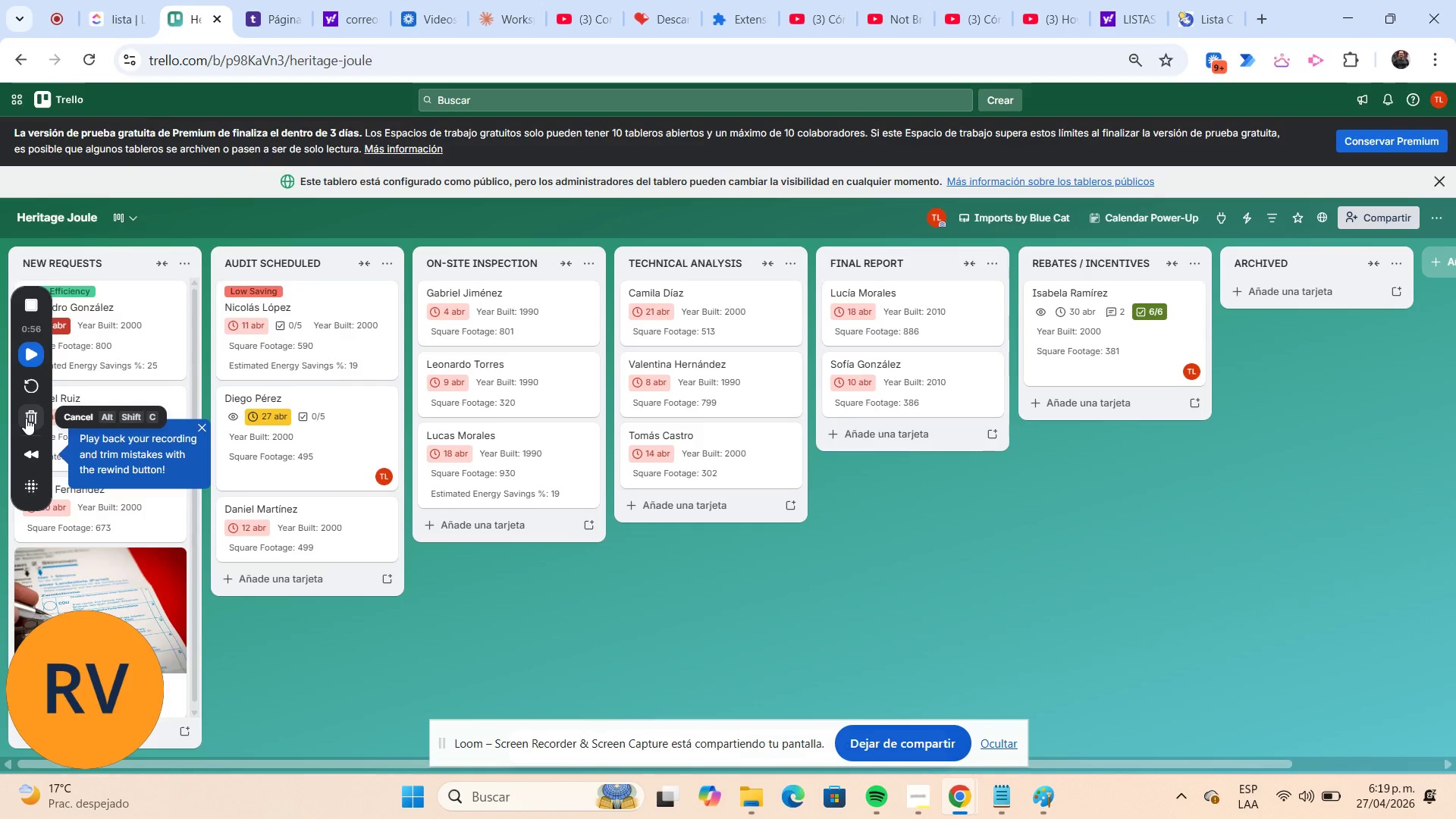 
left_click([26, 418])
 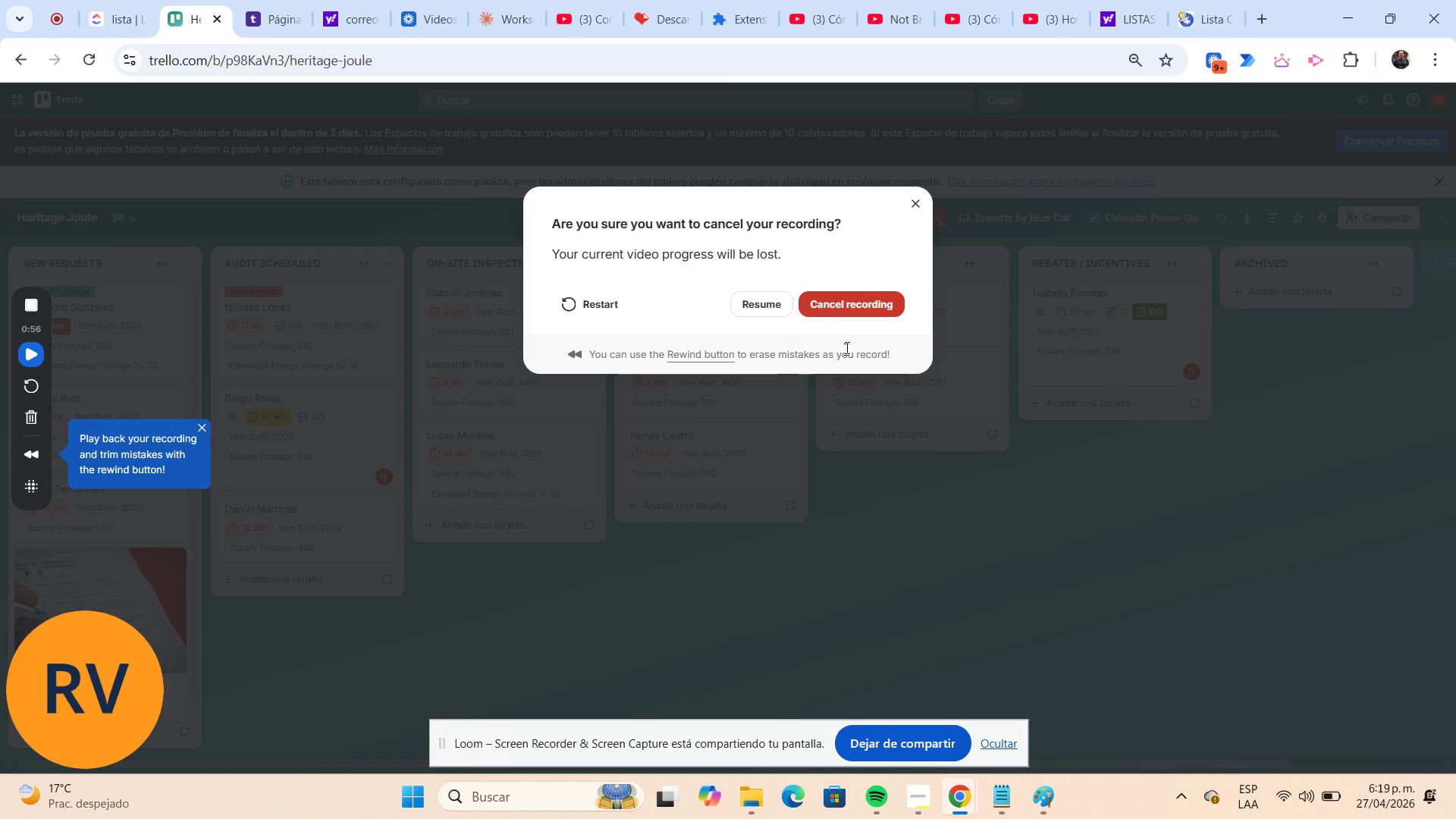 
left_click([852, 303])
 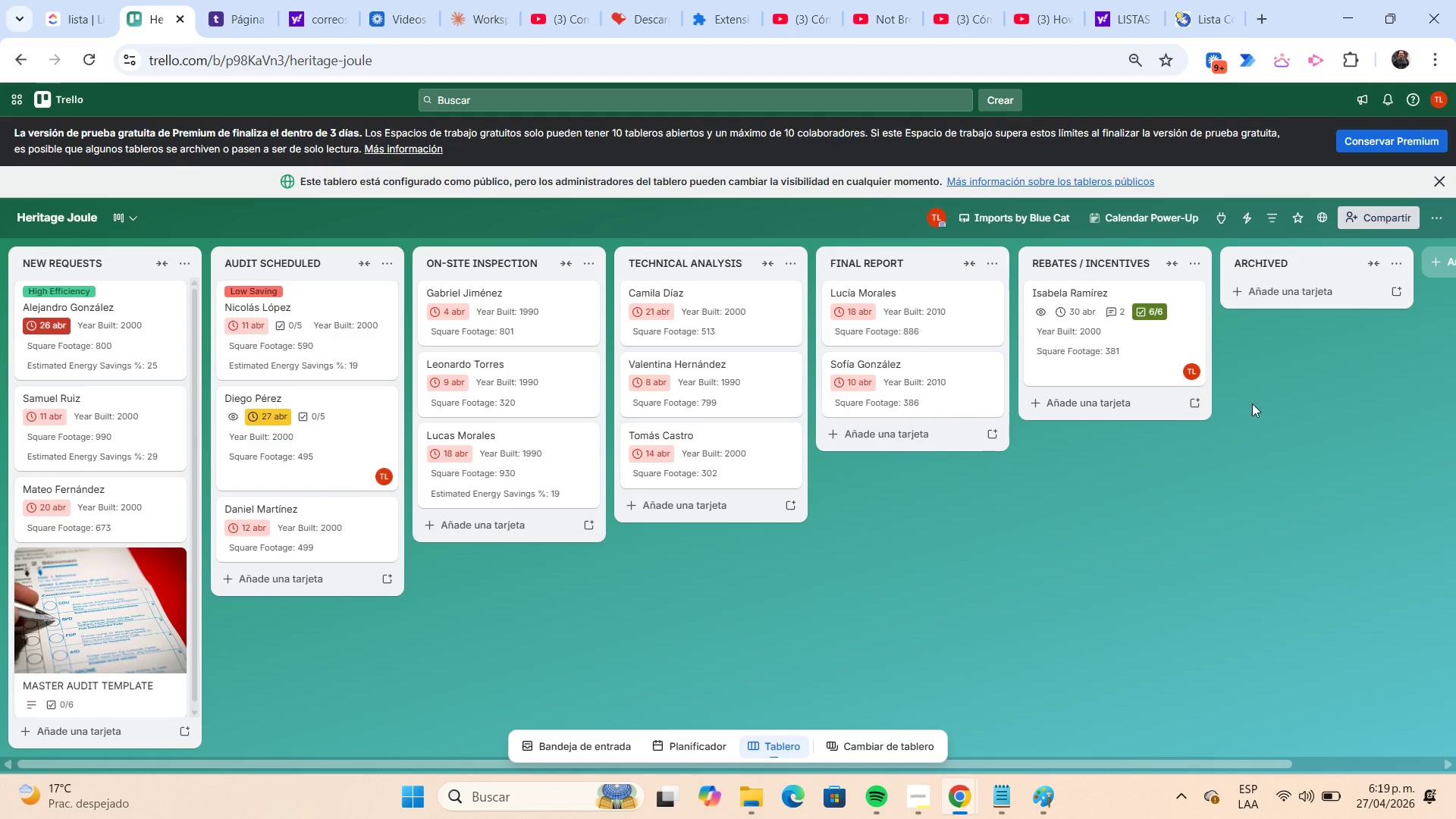 
left_click([1241, 222])
 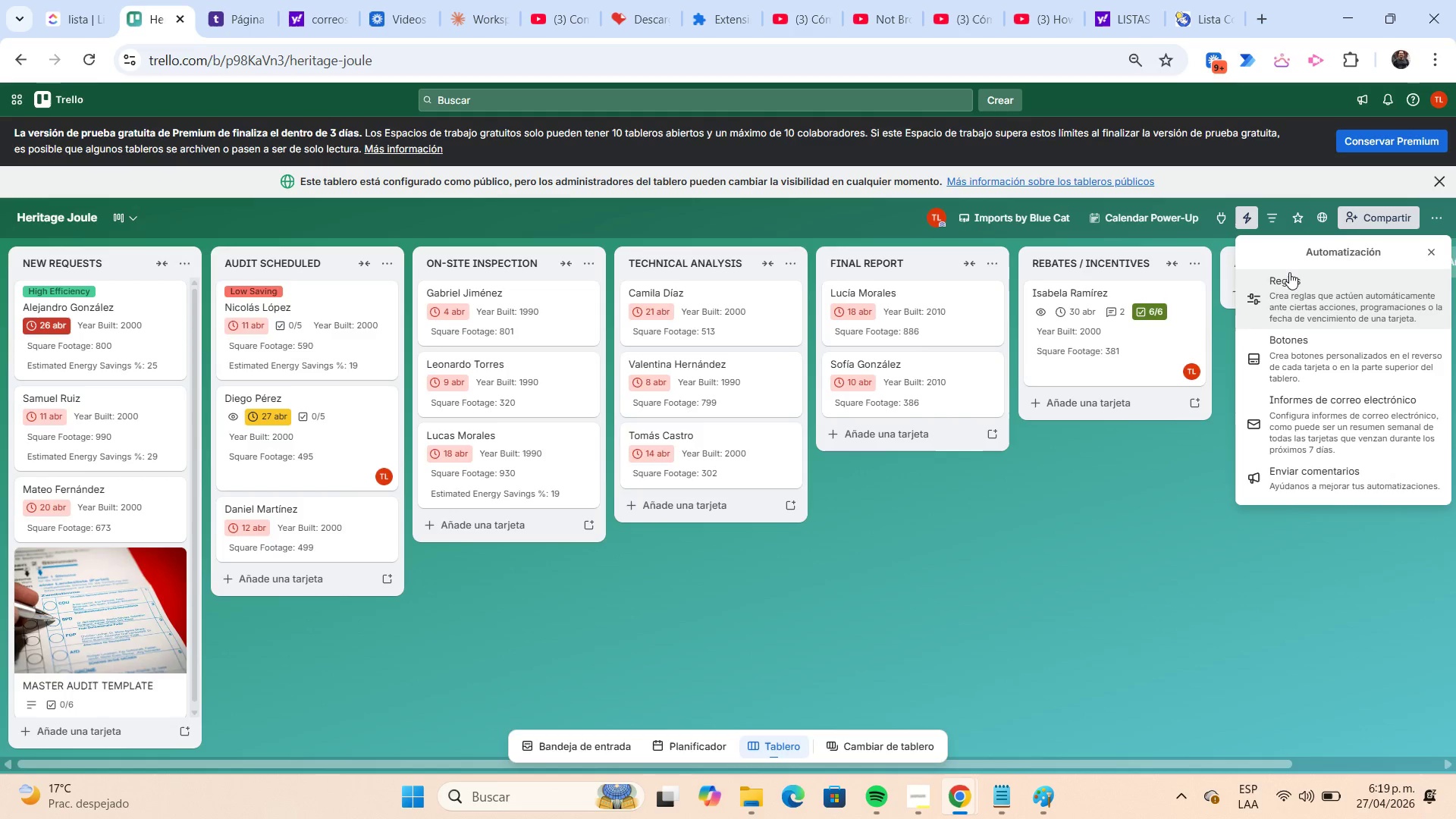 
left_click([1289, 272])
 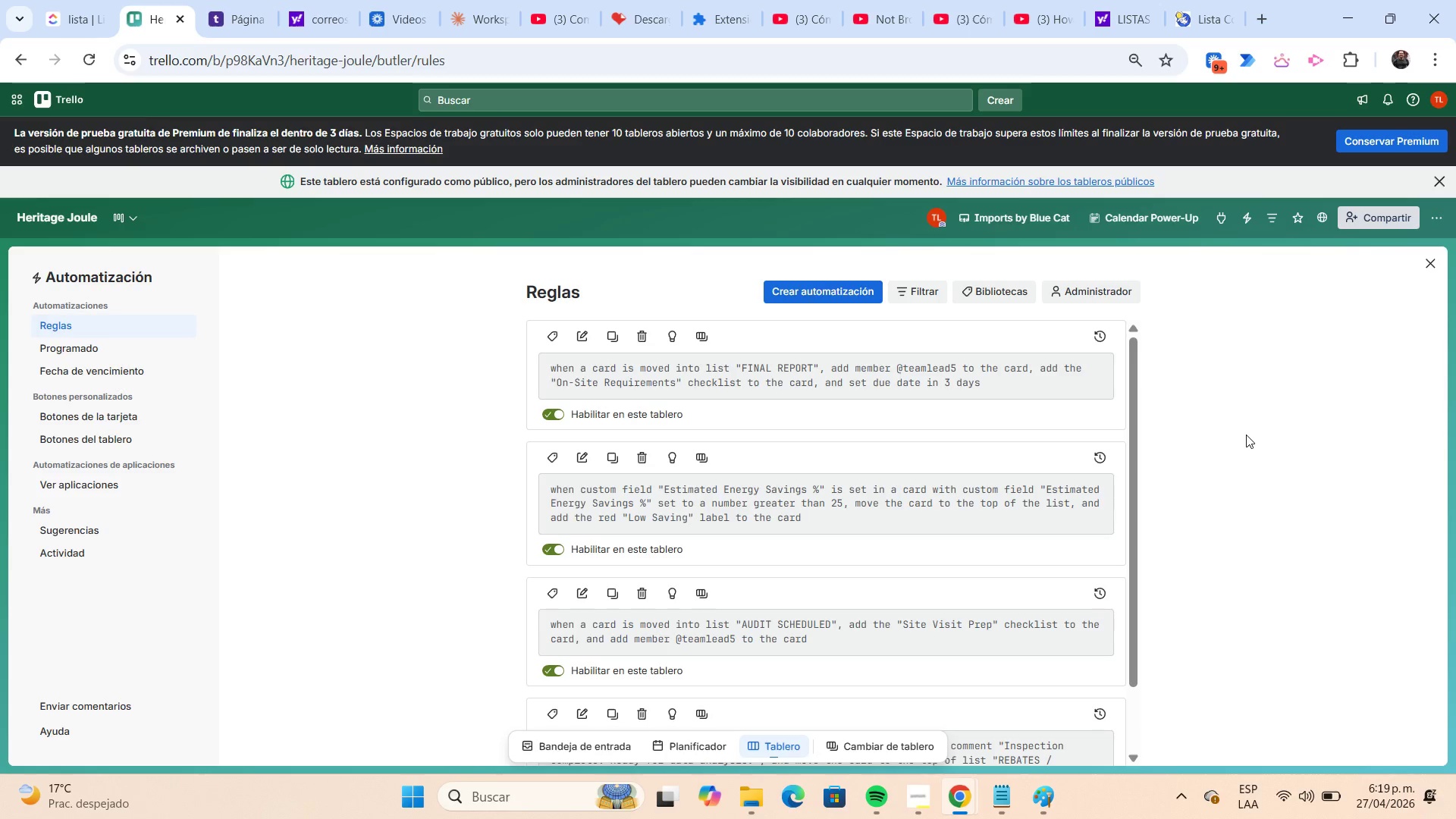 
wait(17.98)
 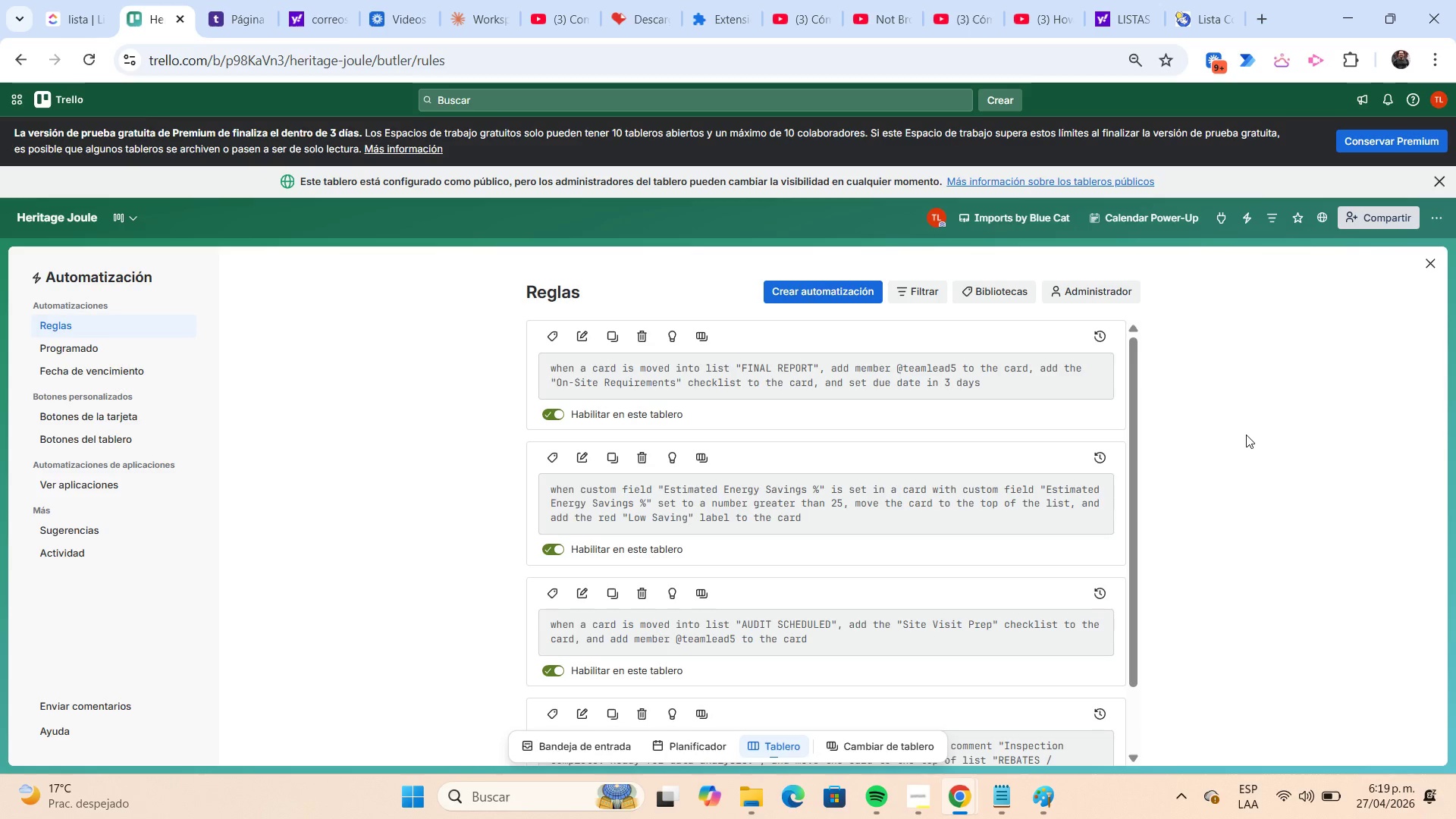 
left_click([1436, 268])
 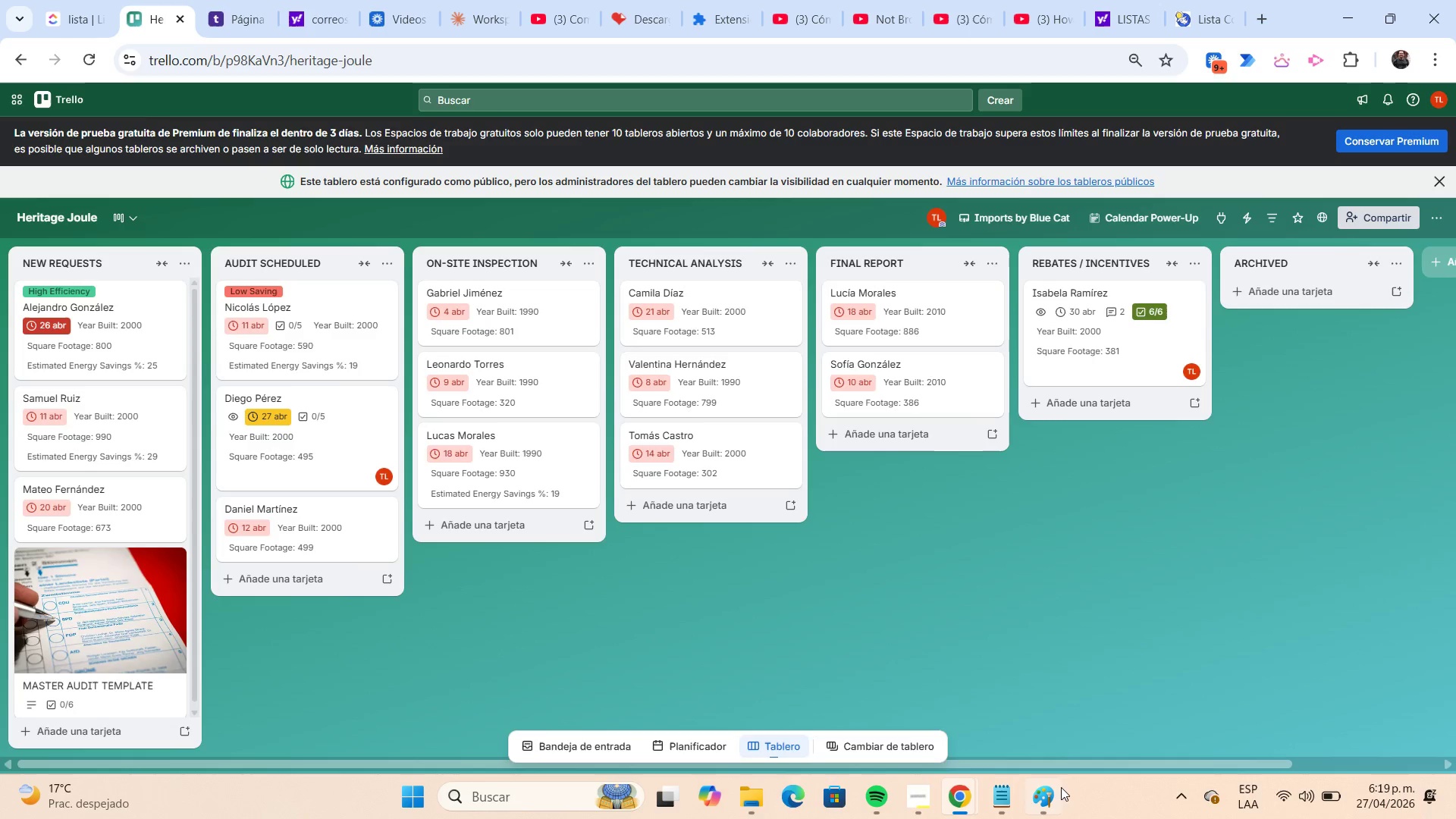 
left_click([1053, 789])
 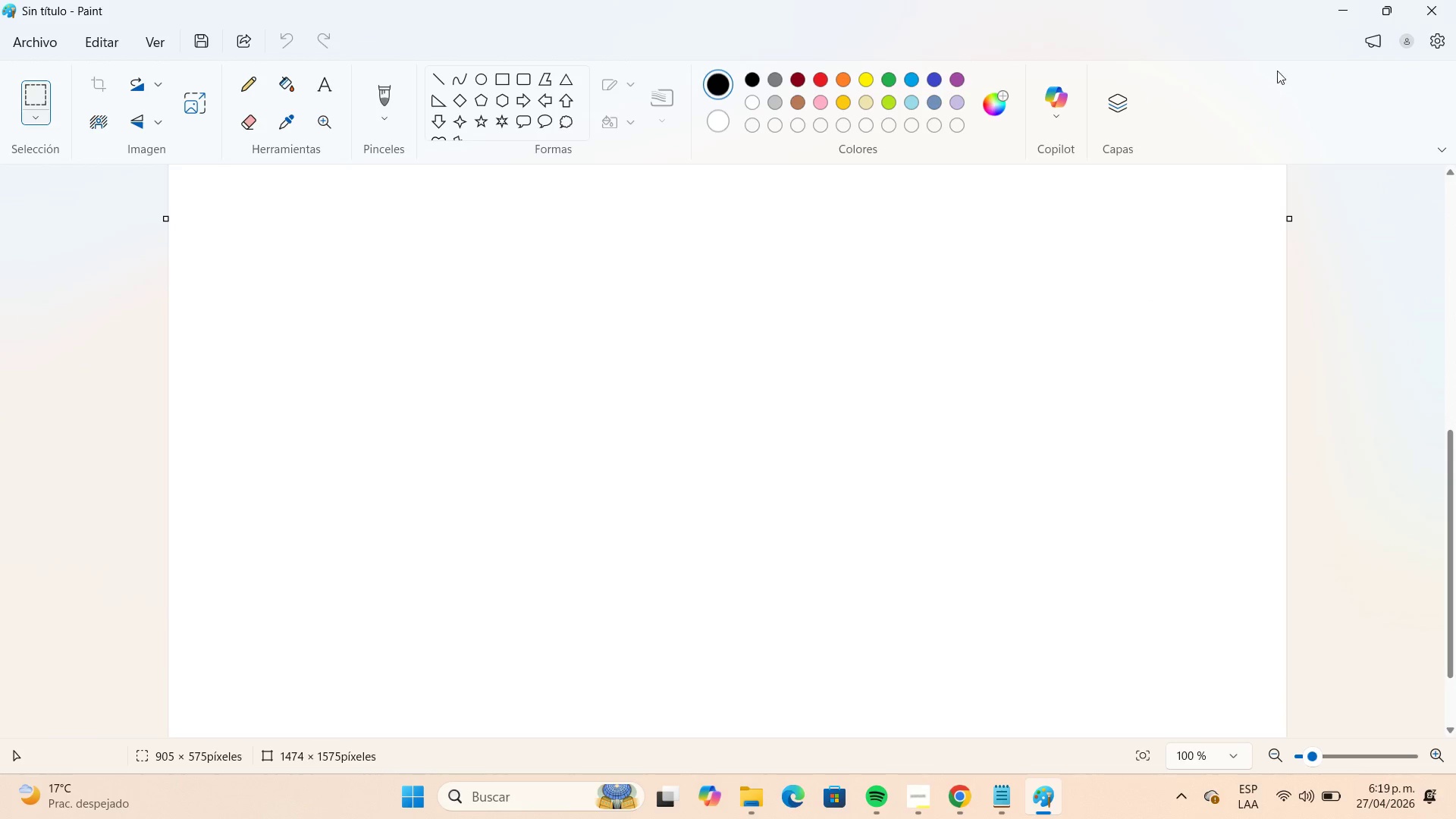 
left_click([1332, 19])
 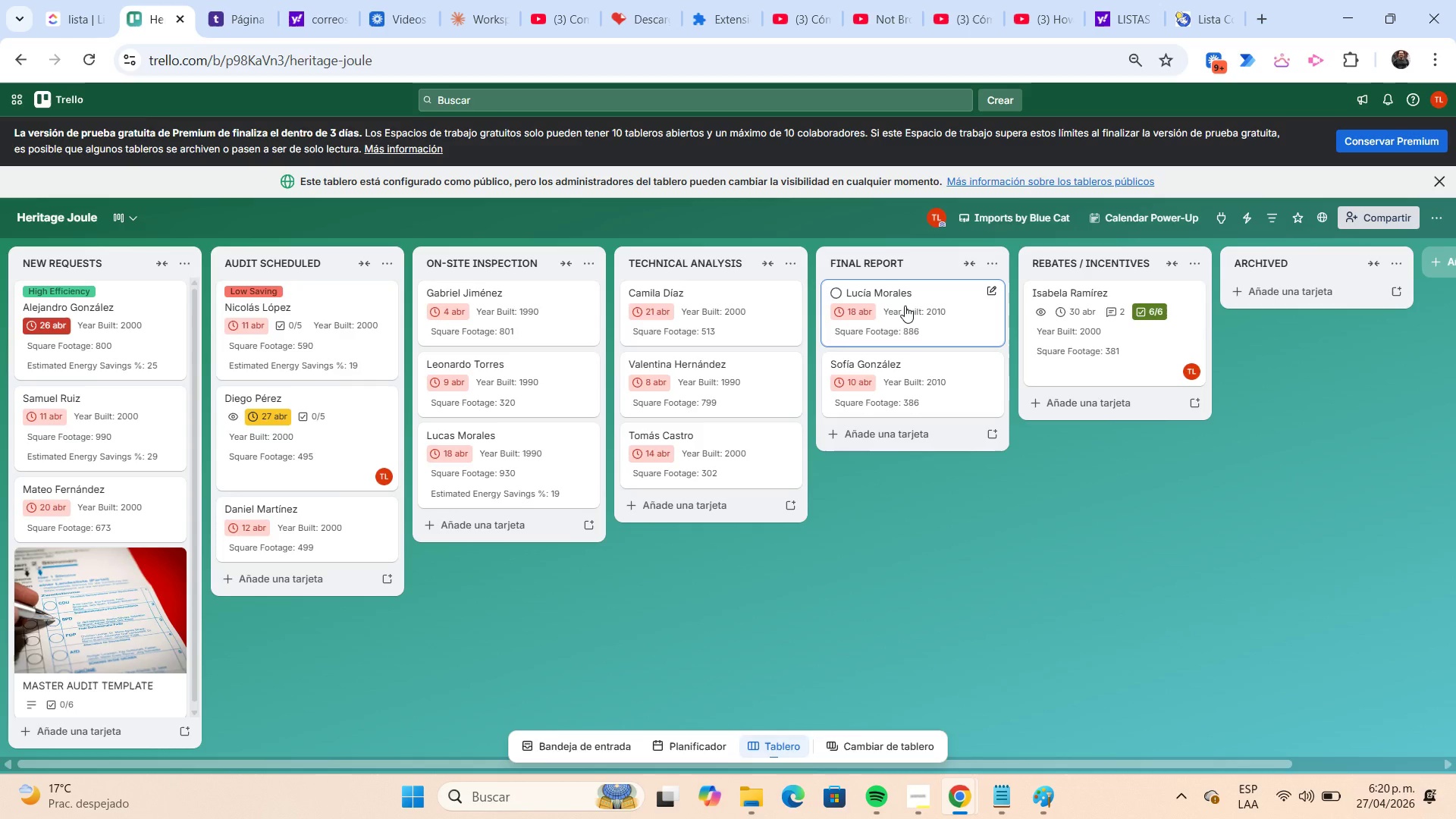 
left_click_drag(start_coordinate=[905, 306], to_coordinate=[748, 310])
 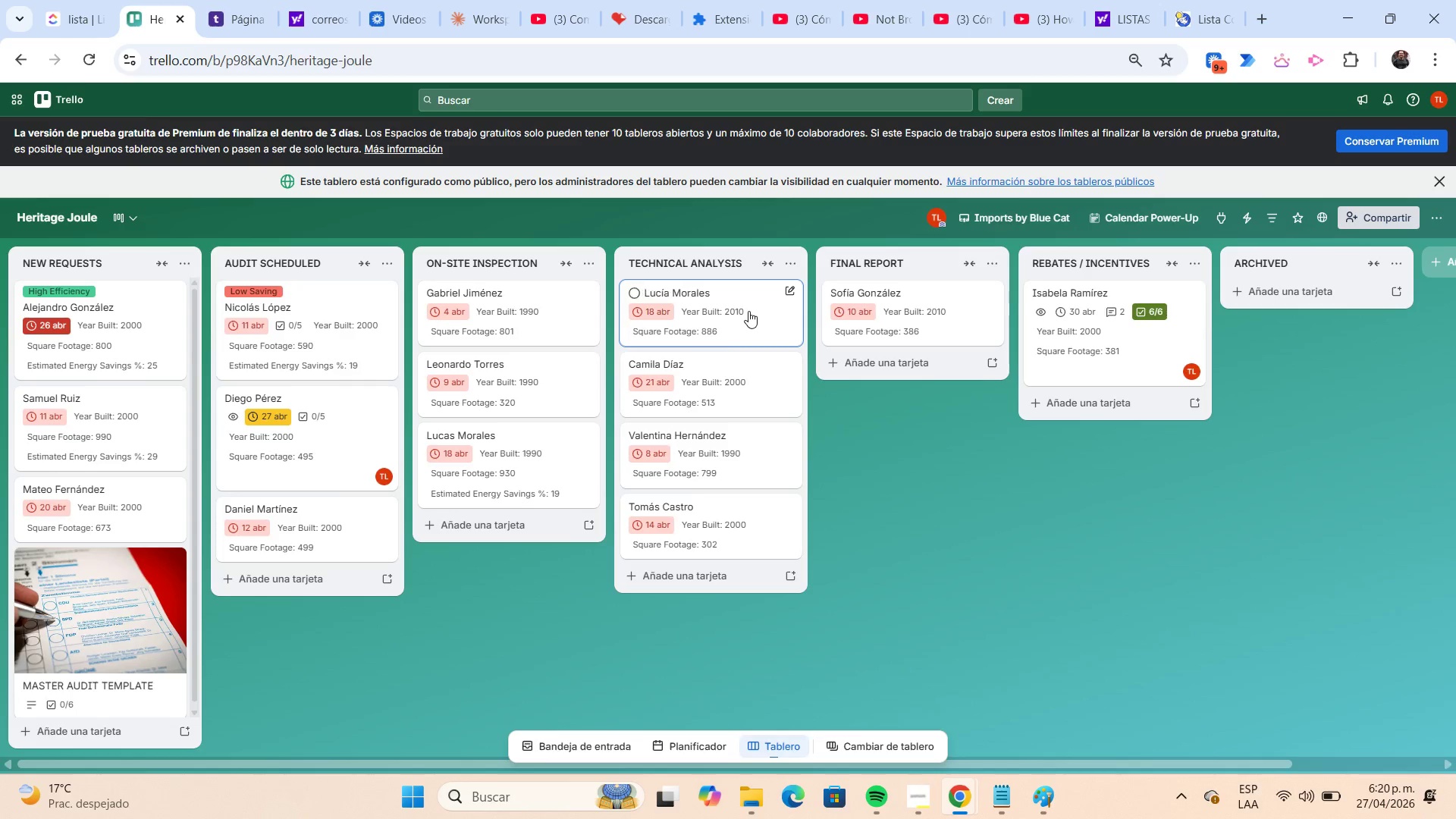 
left_click([748, 311])
 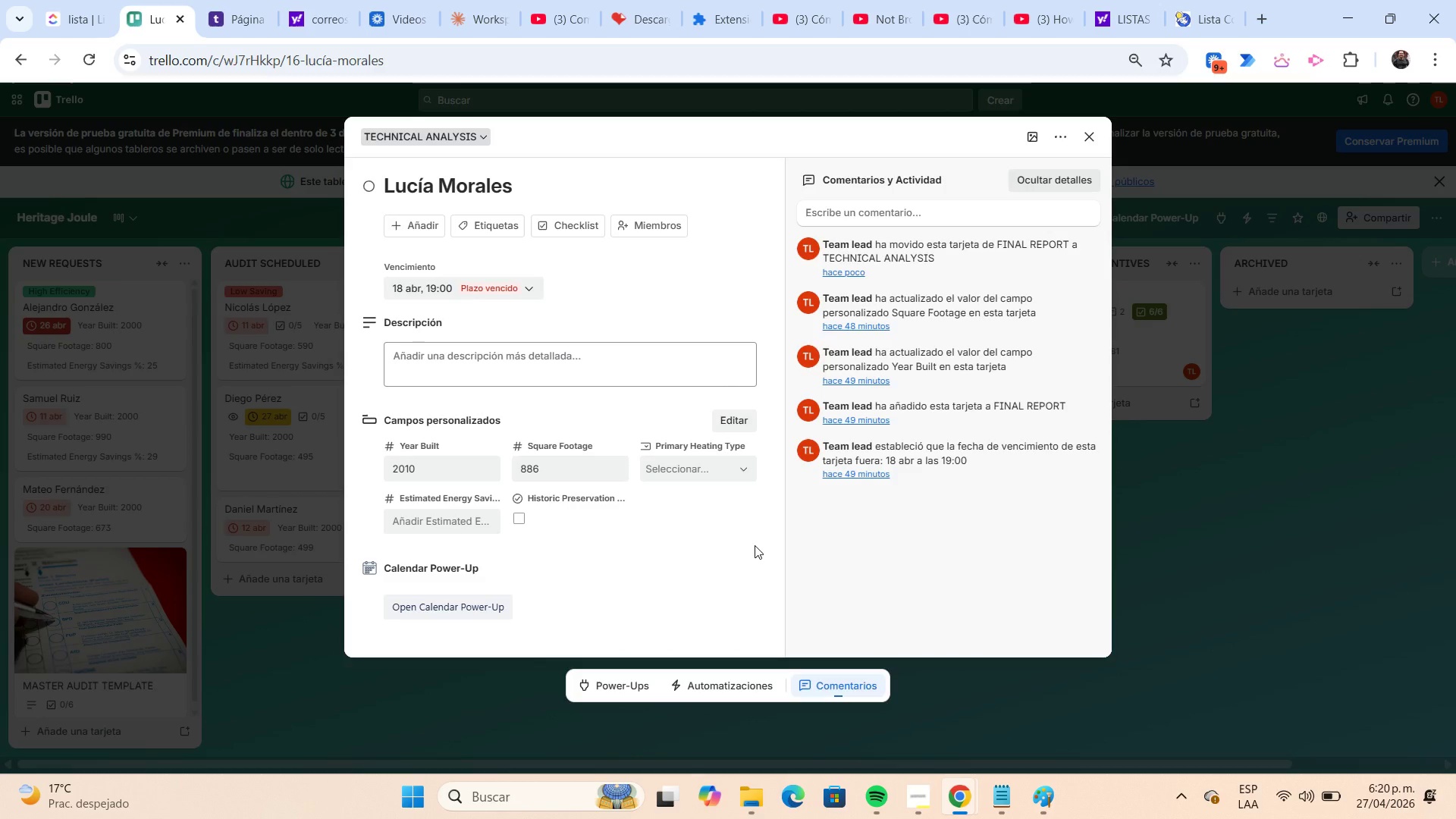 
key(Meta+Shift+S)
 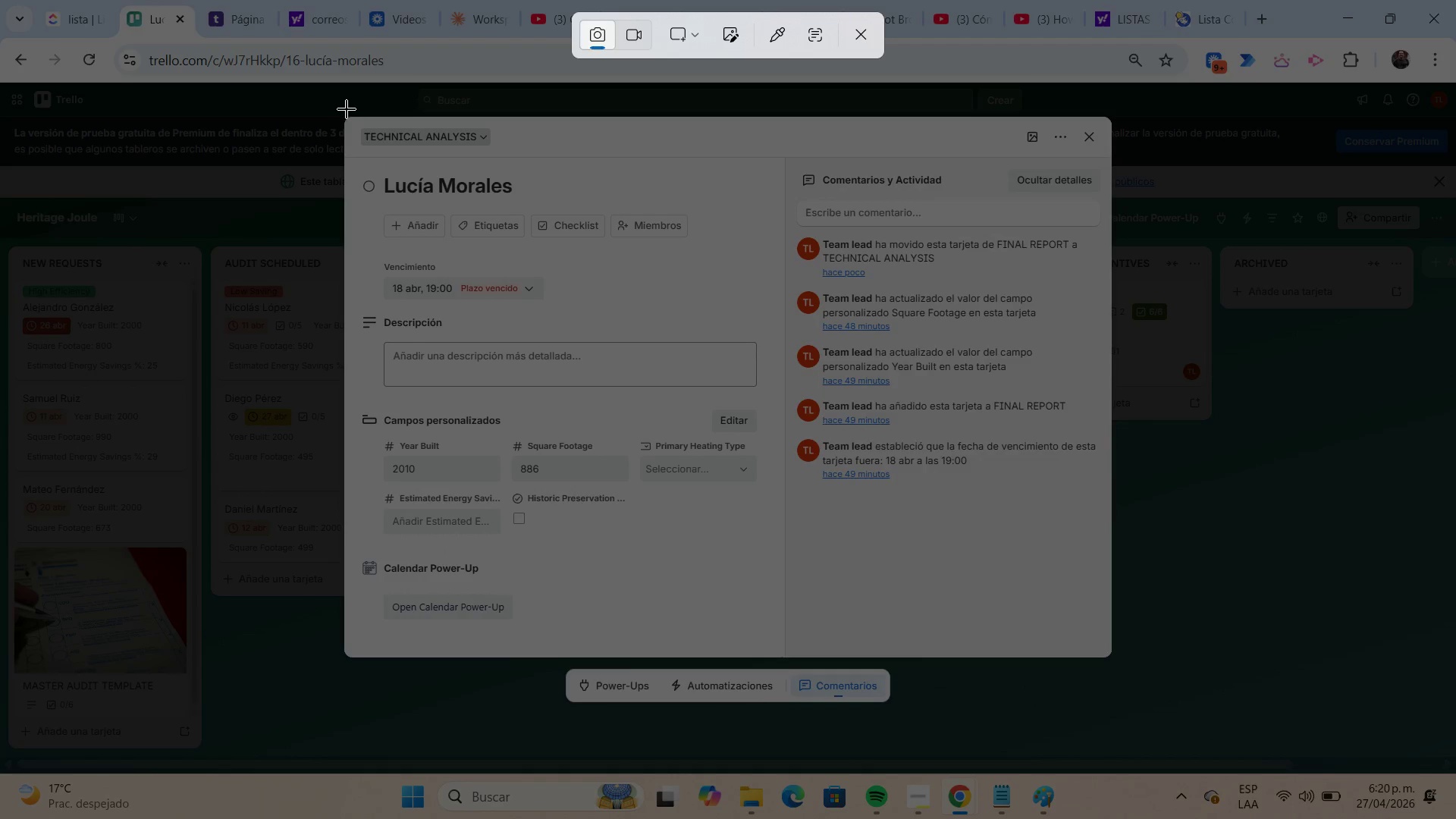 
left_click_drag(start_coordinate=[344, 112], to_coordinate=[1110, 660])
 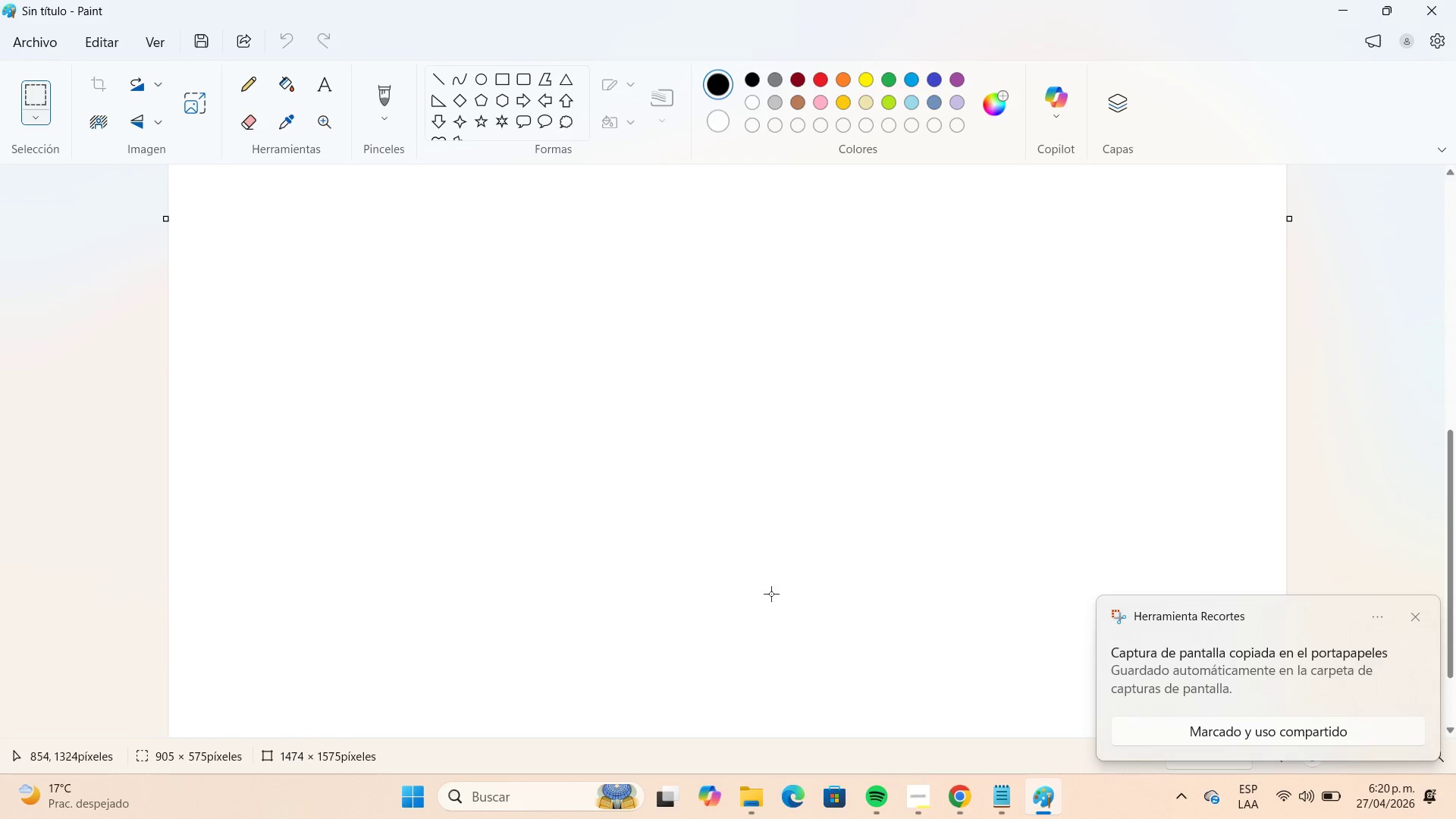 
key(Control+V)
 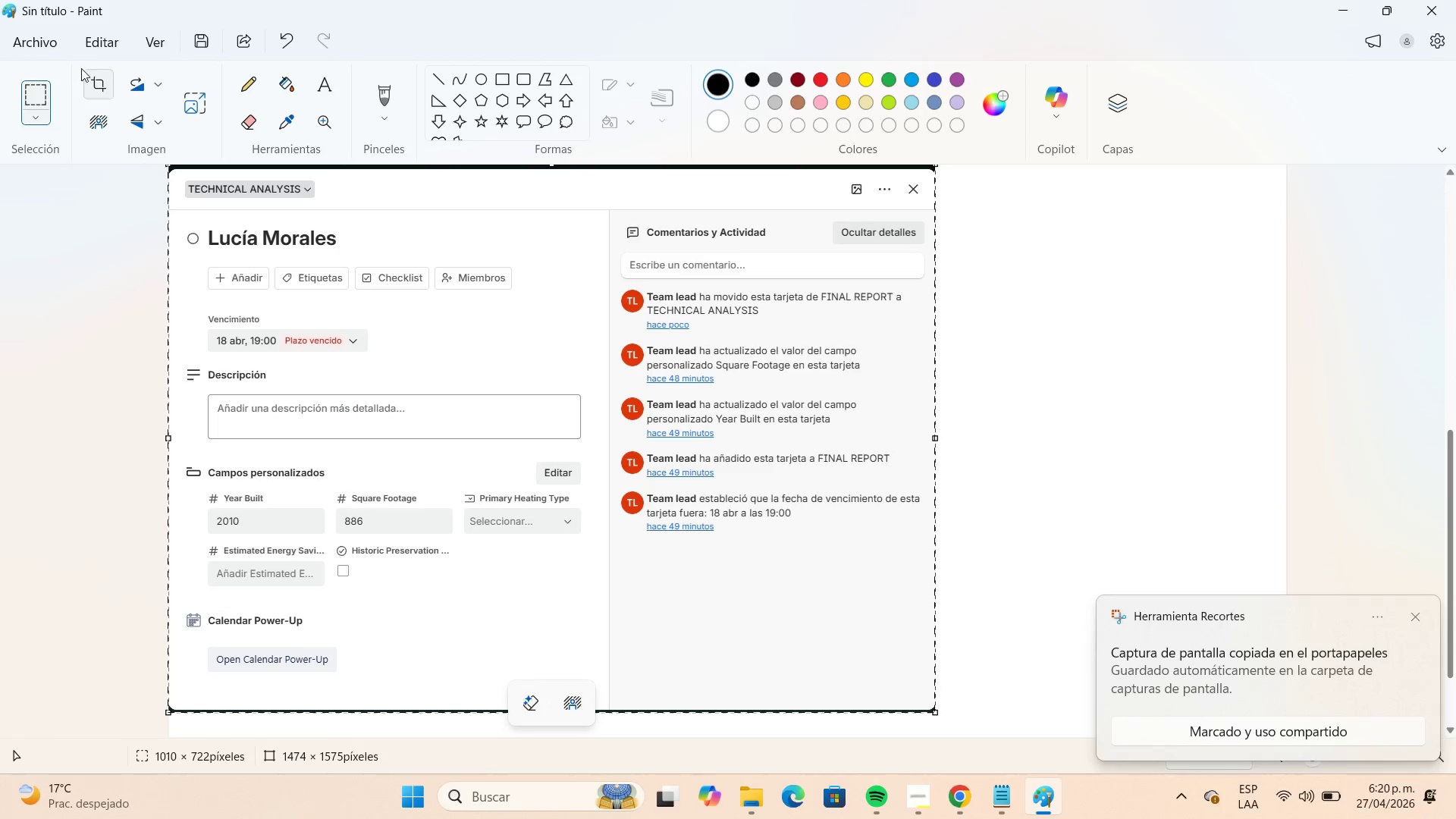 
left_click([55, 48])
 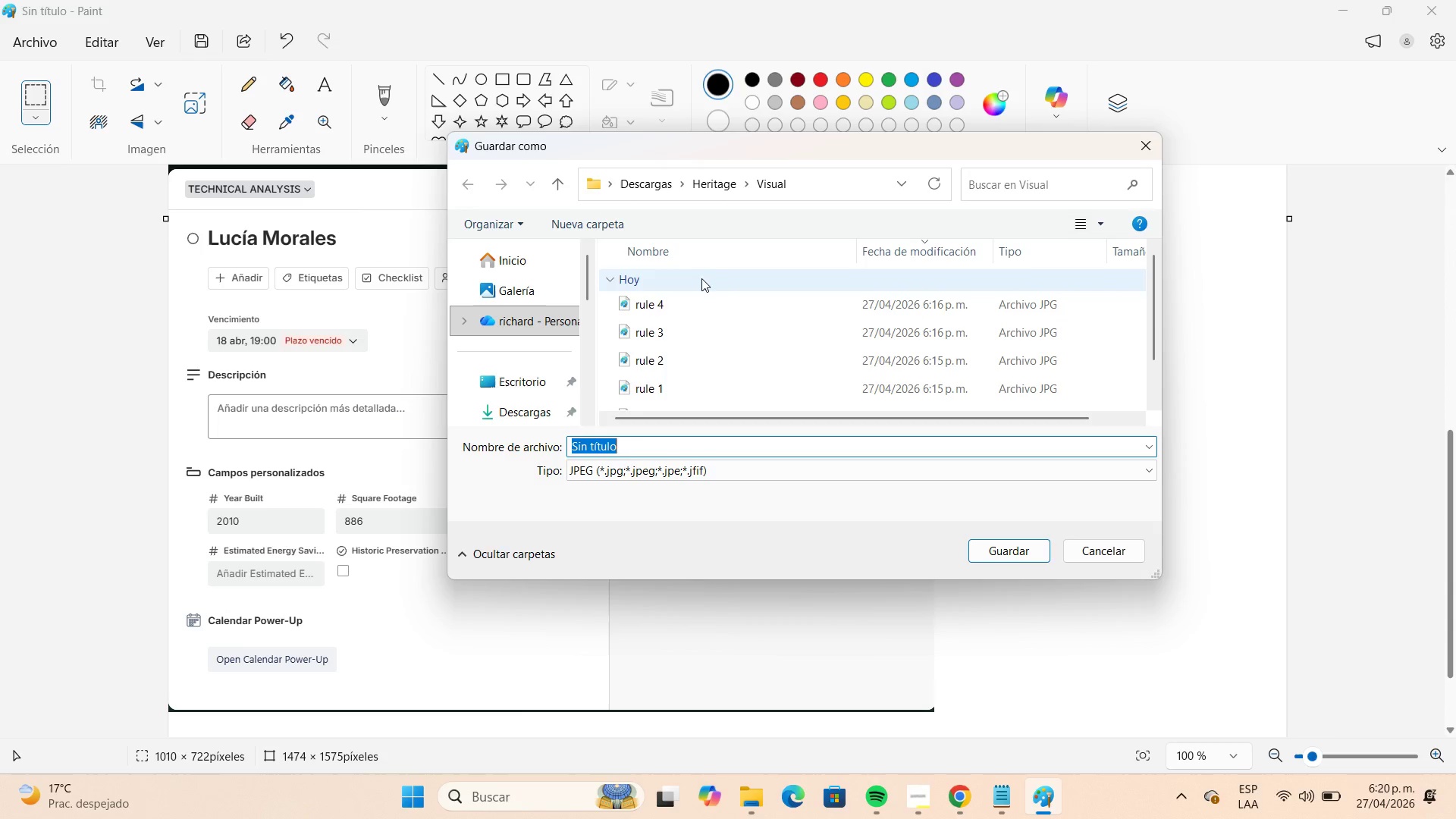 
wait(5.66)
 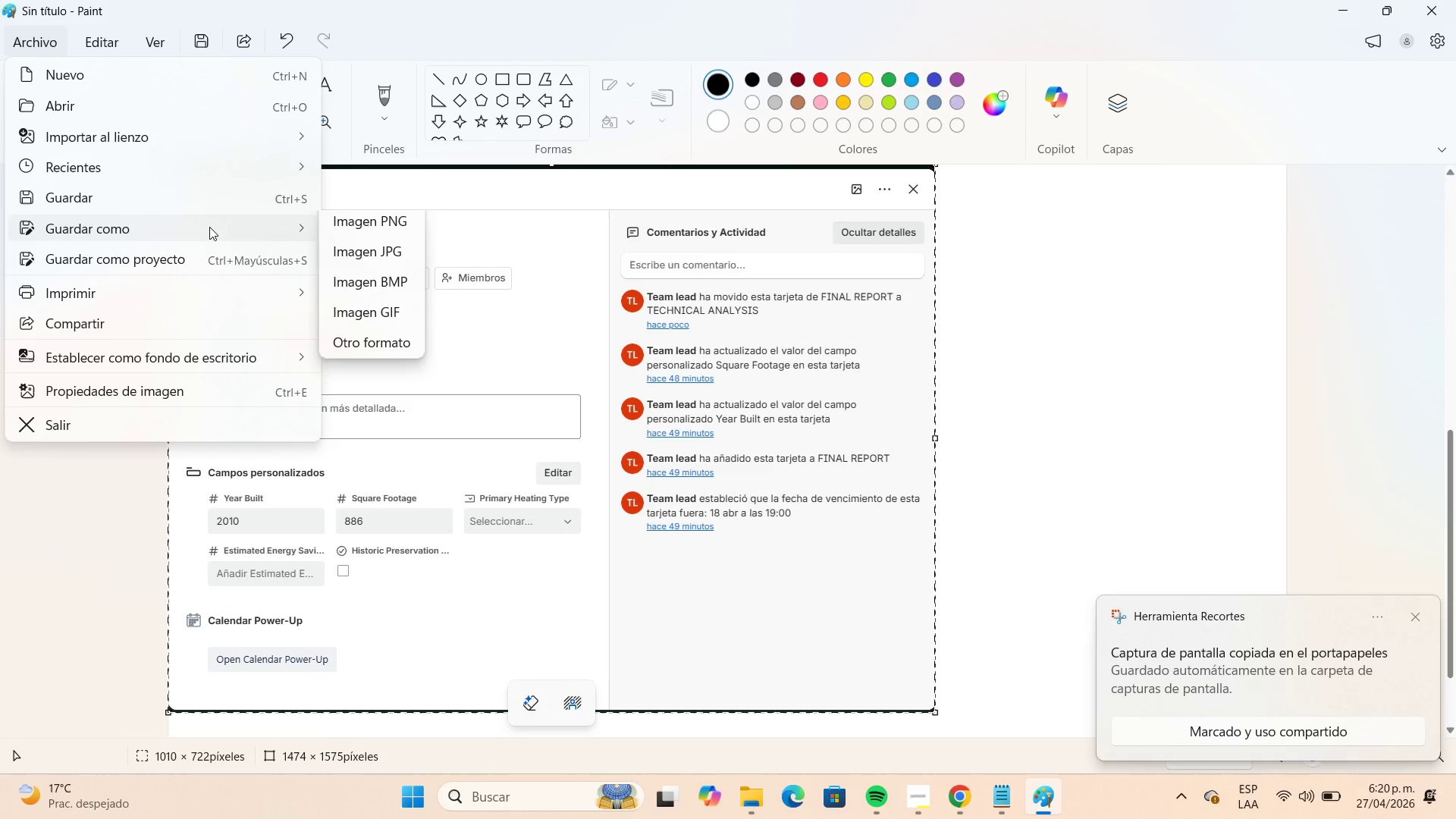 
left_click([564, 190])
 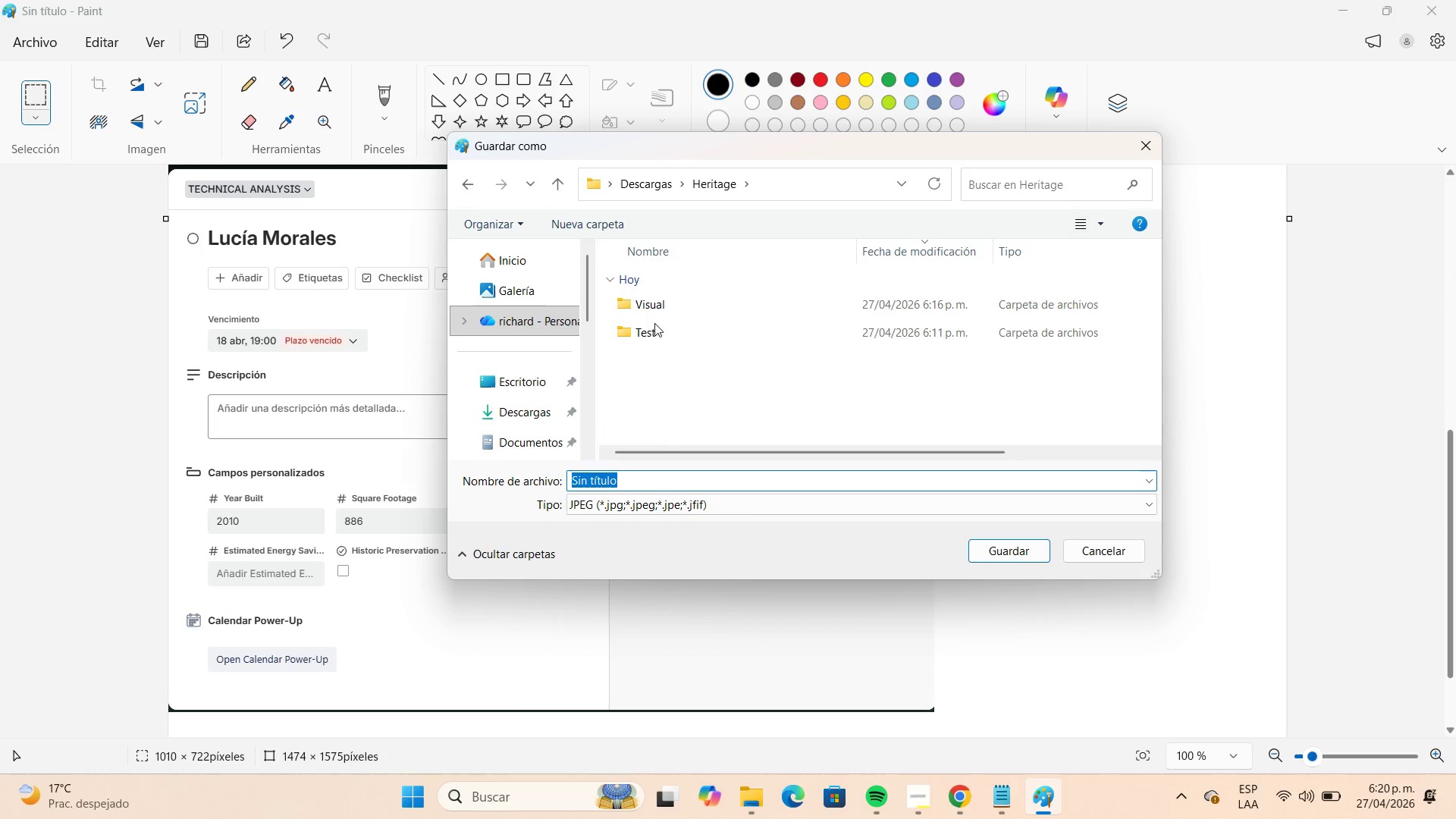 
double_click([659, 329])
 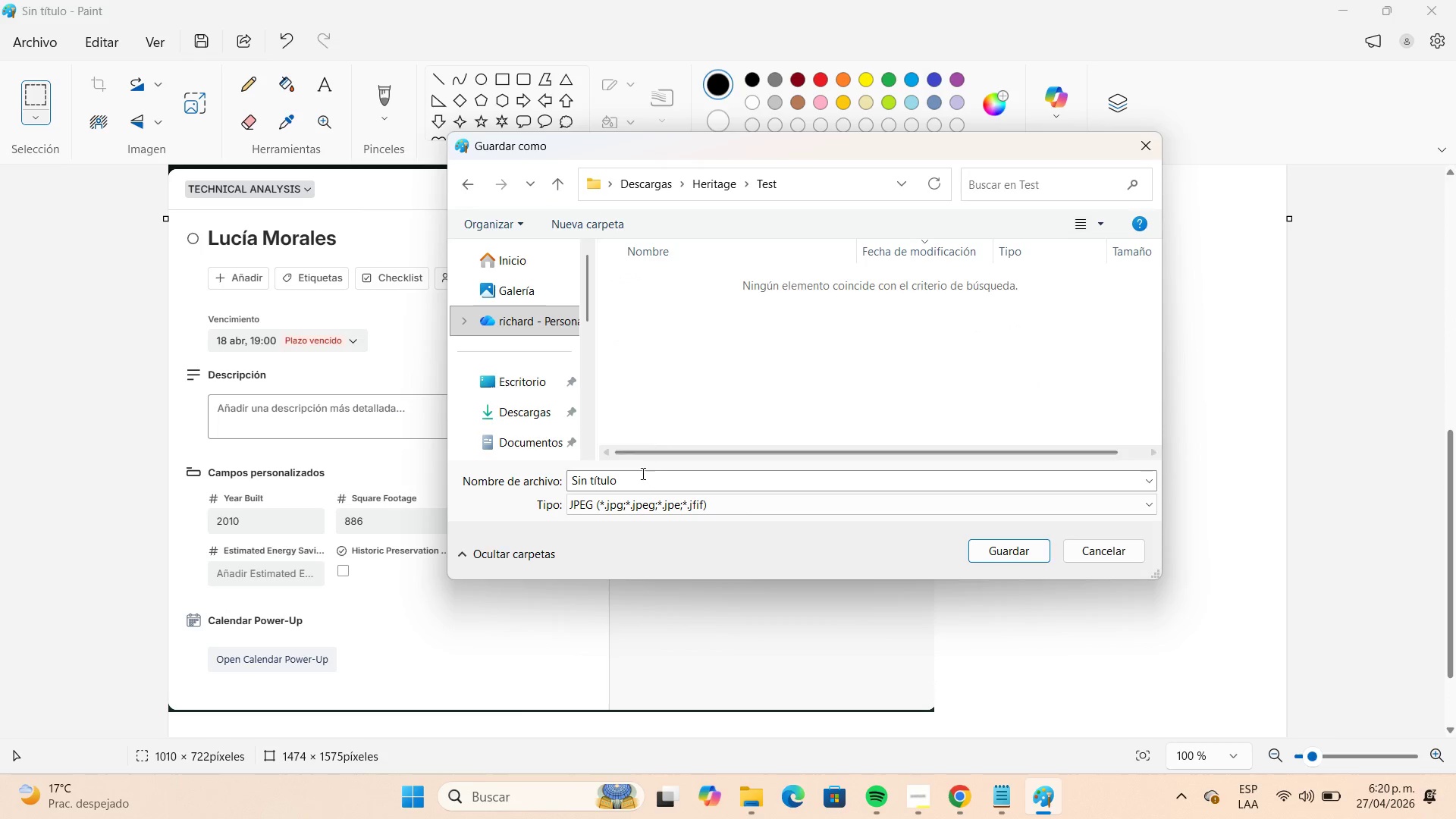 
left_click([638, 477])
 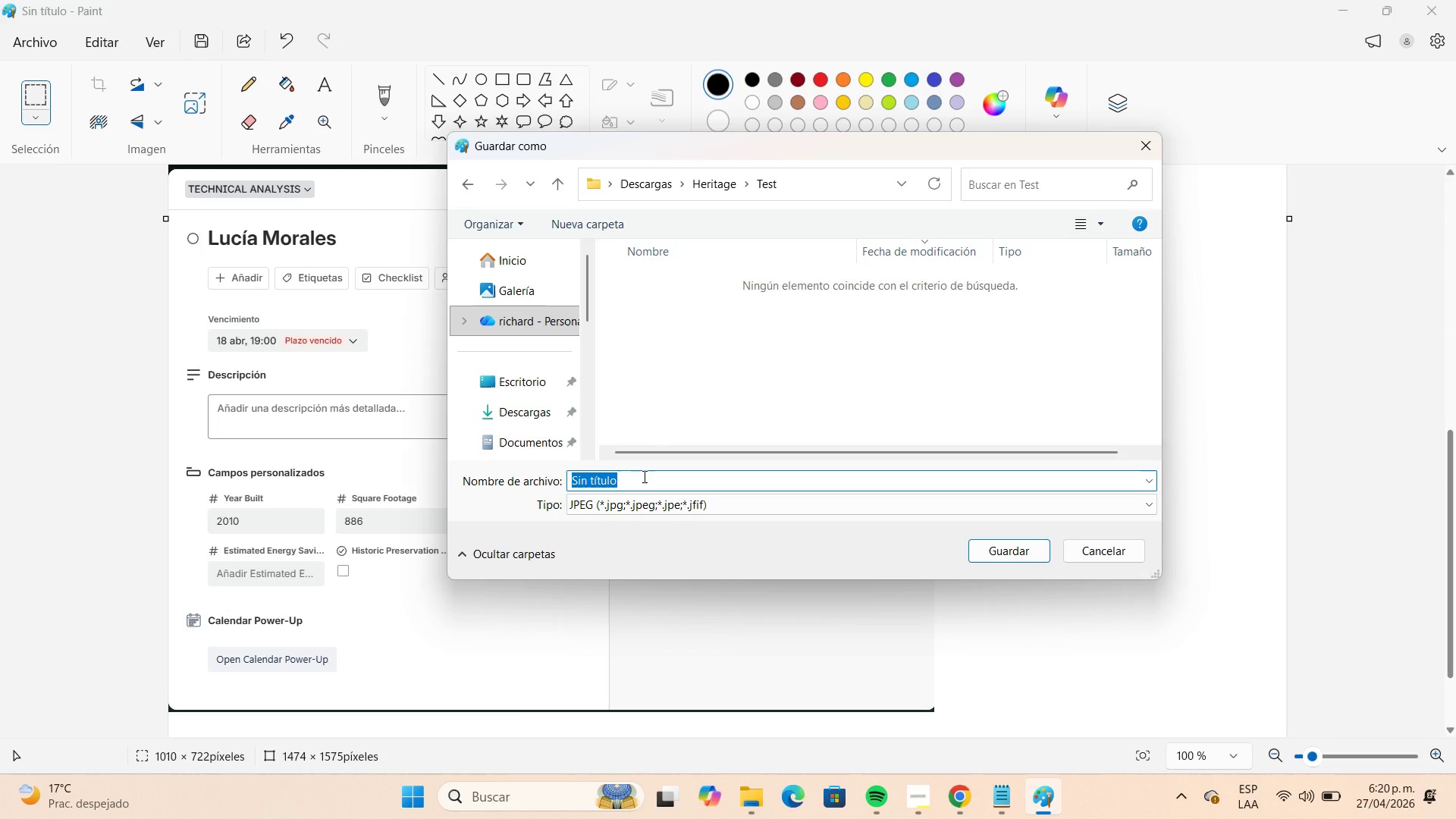 
type(rule 1 before)
 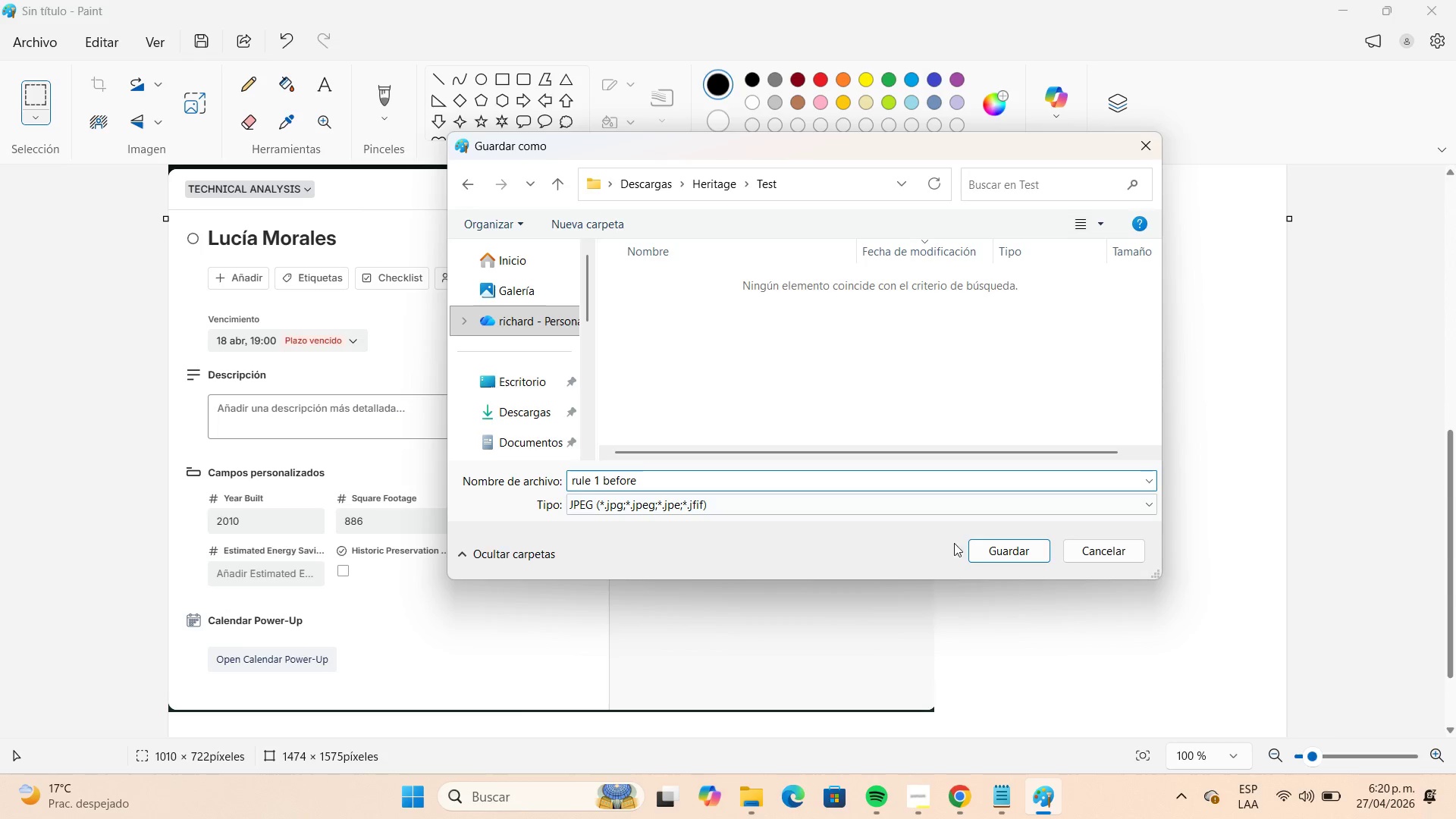 
left_click([986, 550])
 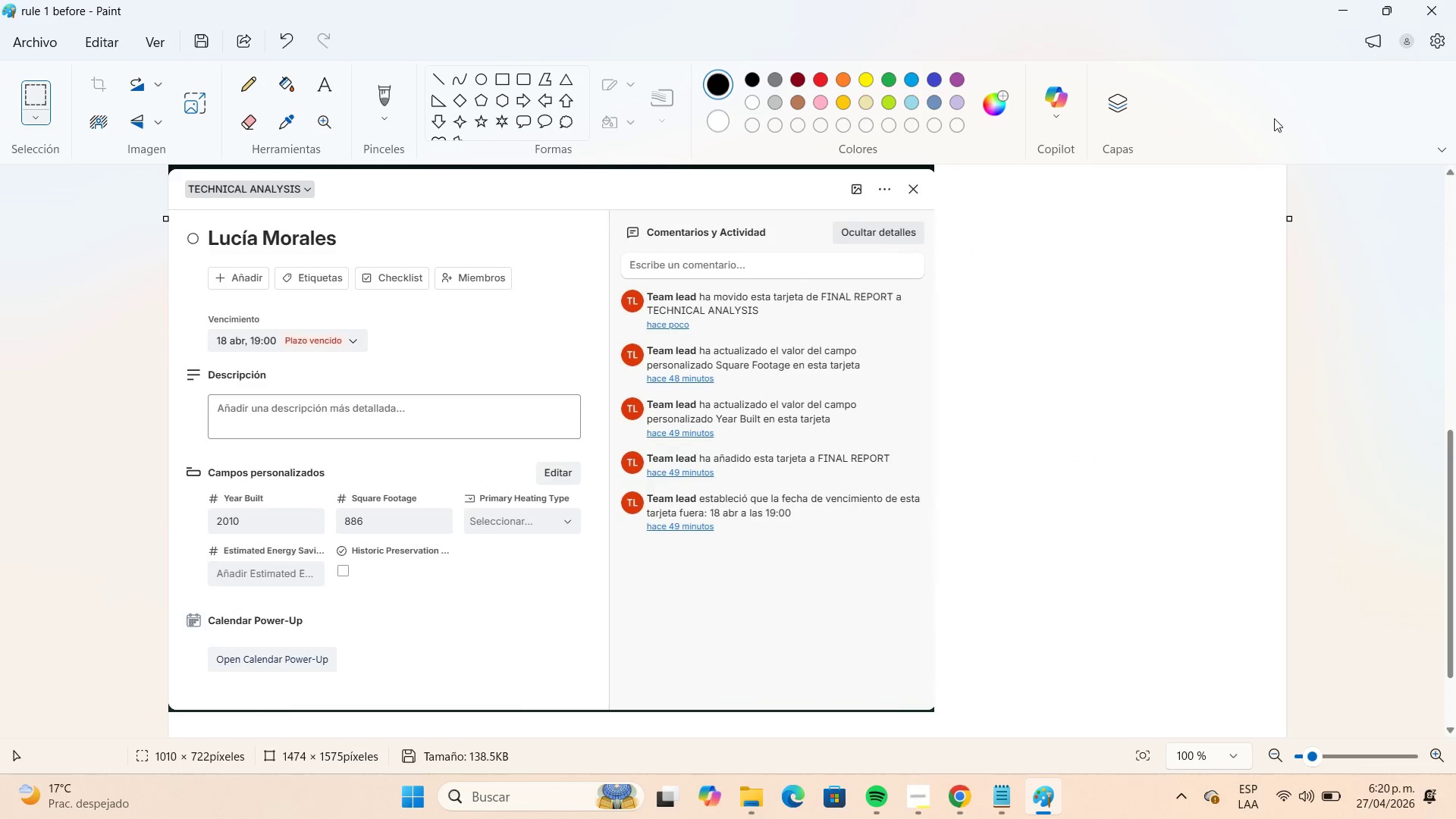 
left_click([1342, 14])
 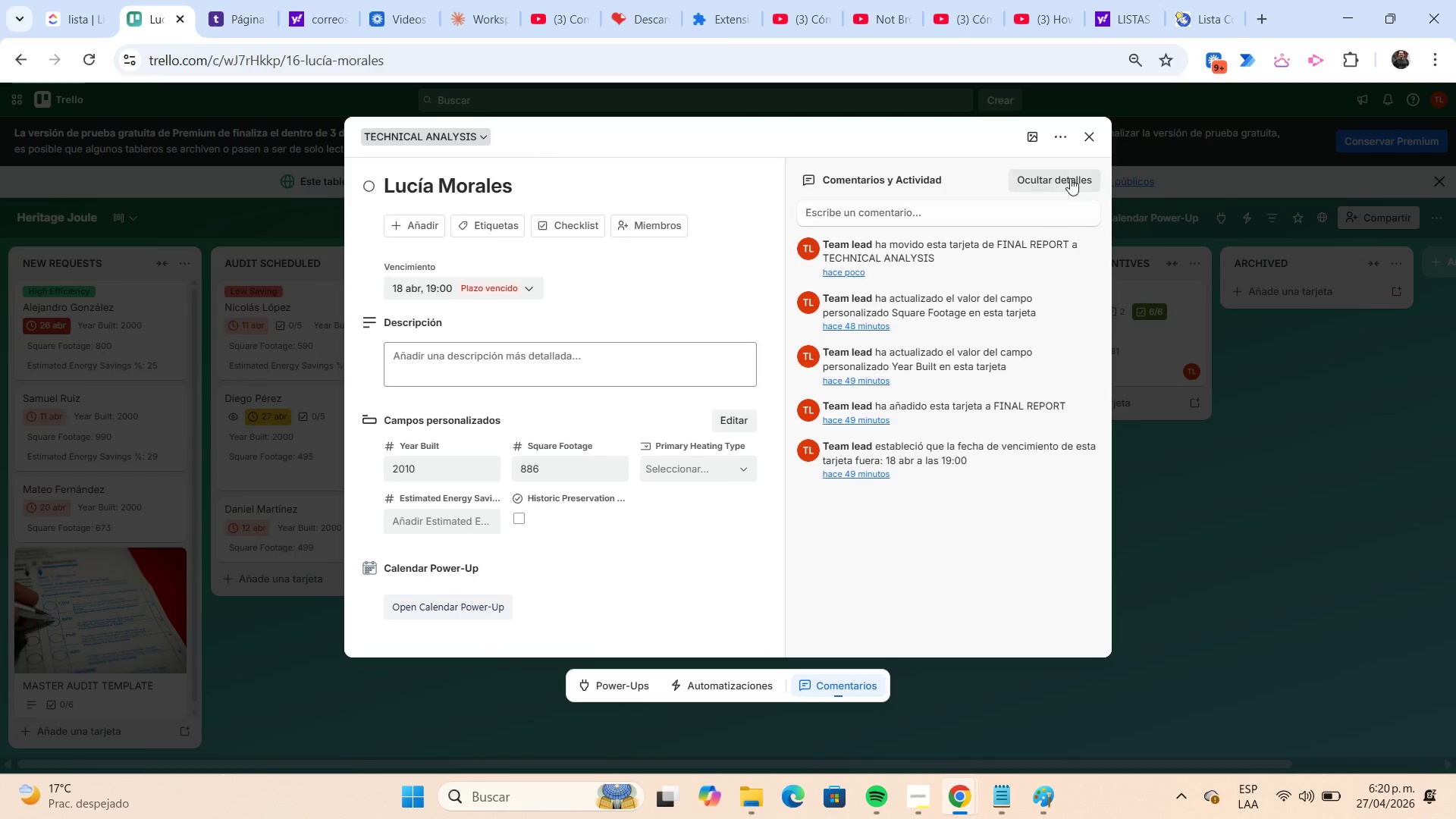 
left_click([1093, 146])
 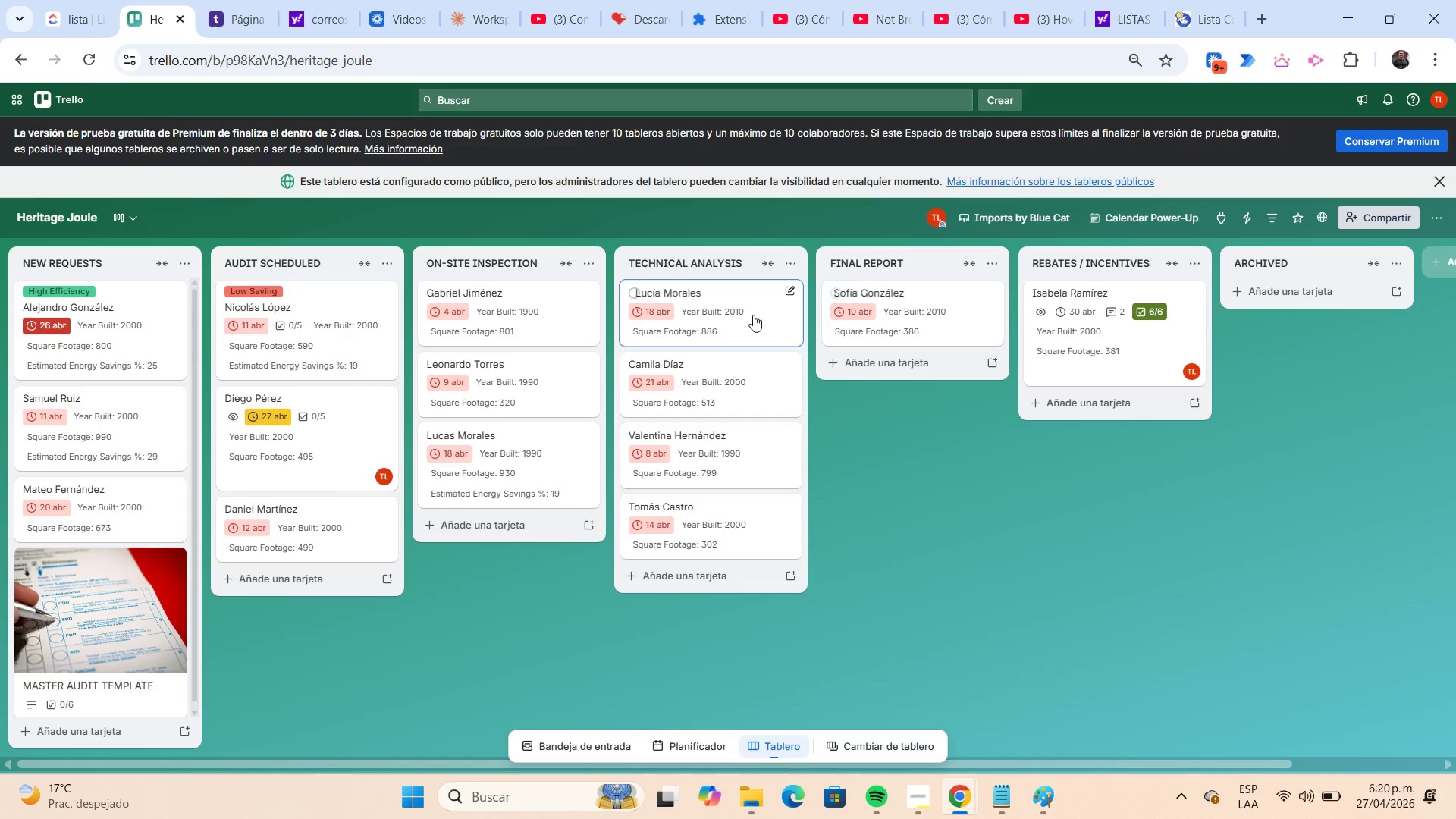 
left_click_drag(start_coordinate=[752, 315], to_coordinate=[783, 322])
 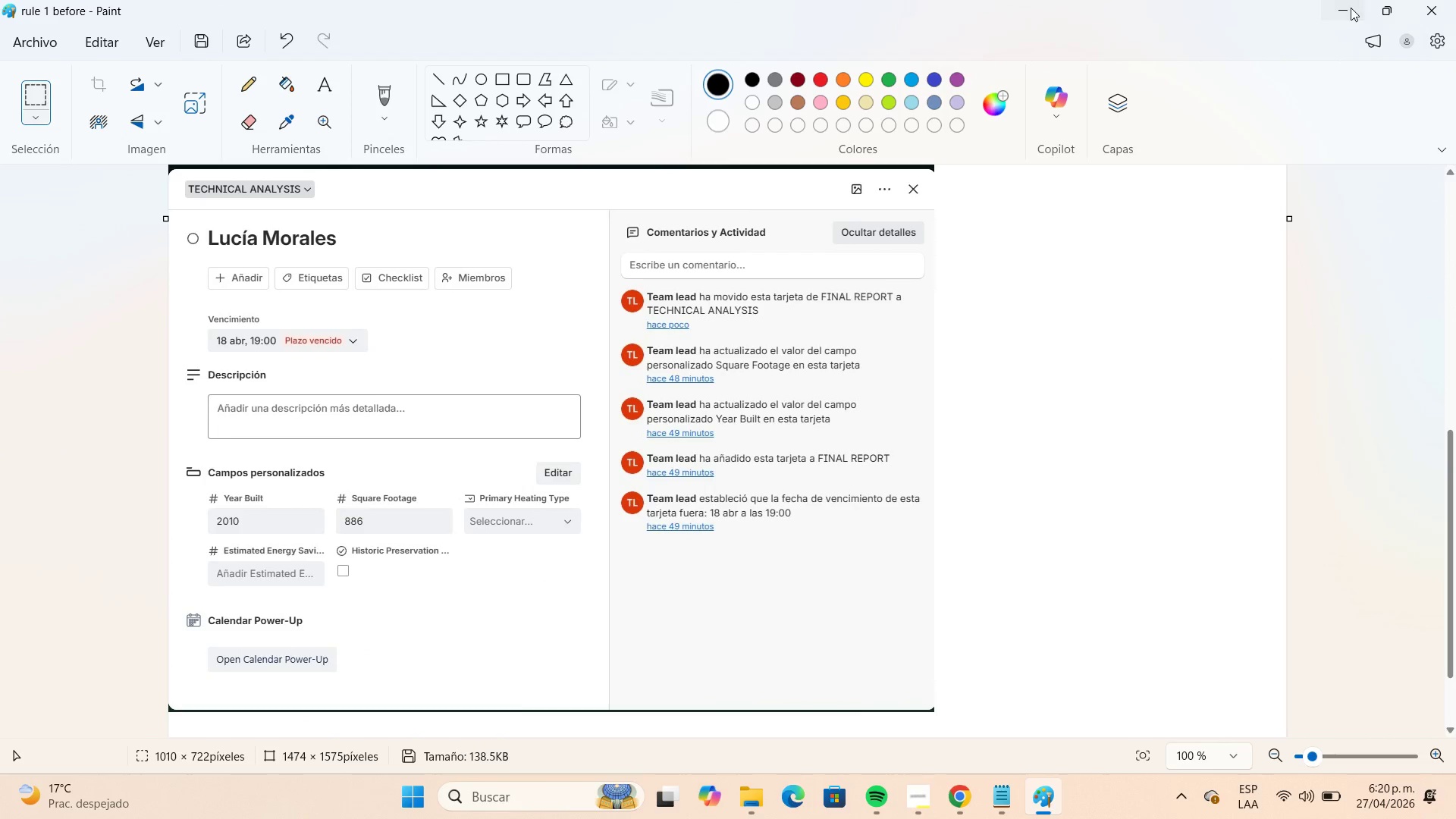 
wait(5.45)
 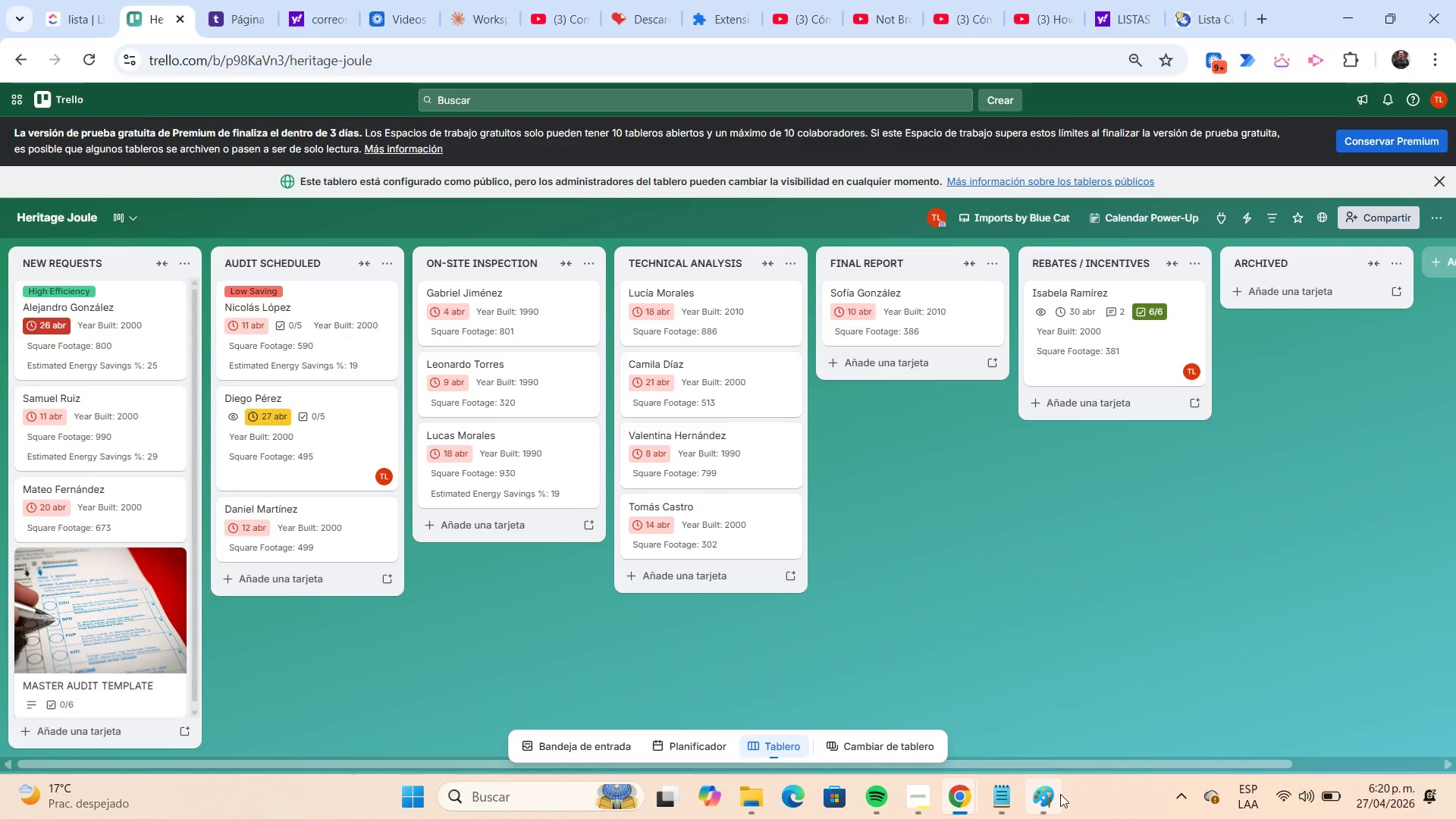 
left_click_drag(start_coordinate=[739, 318], to_coordinate=[869, 359])
 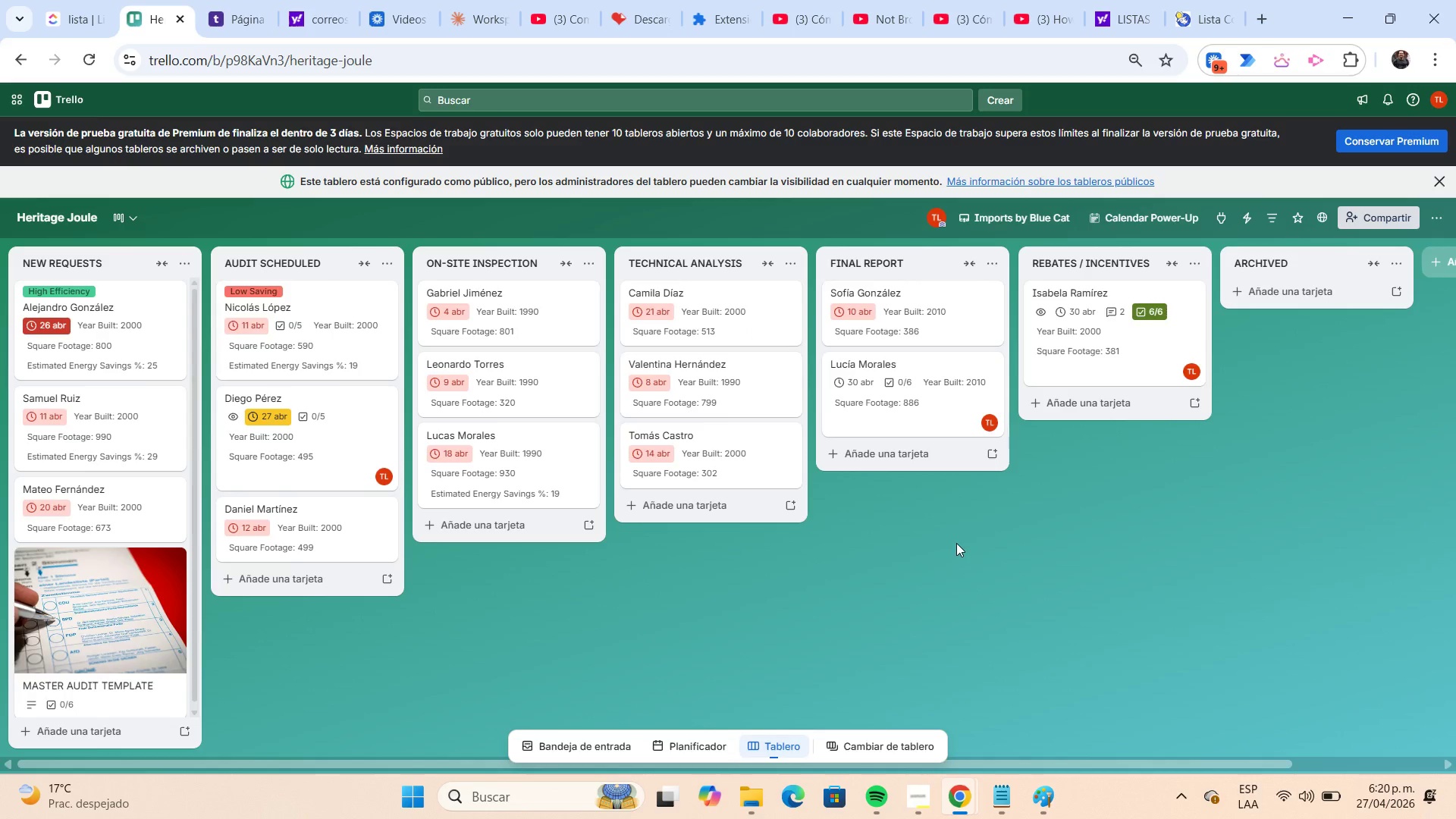 
wait(5.66)
 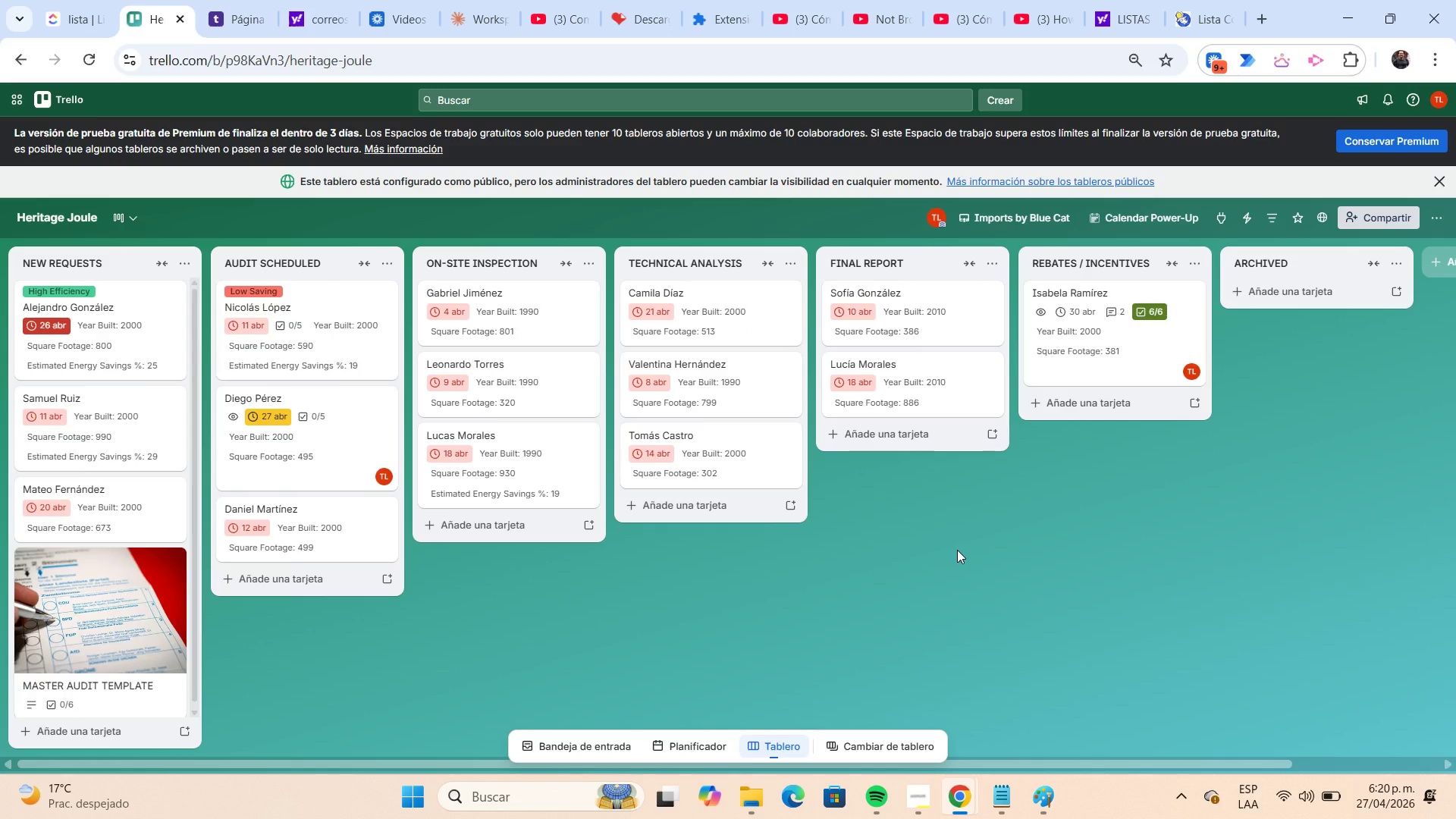 
left_click([941, 423])
 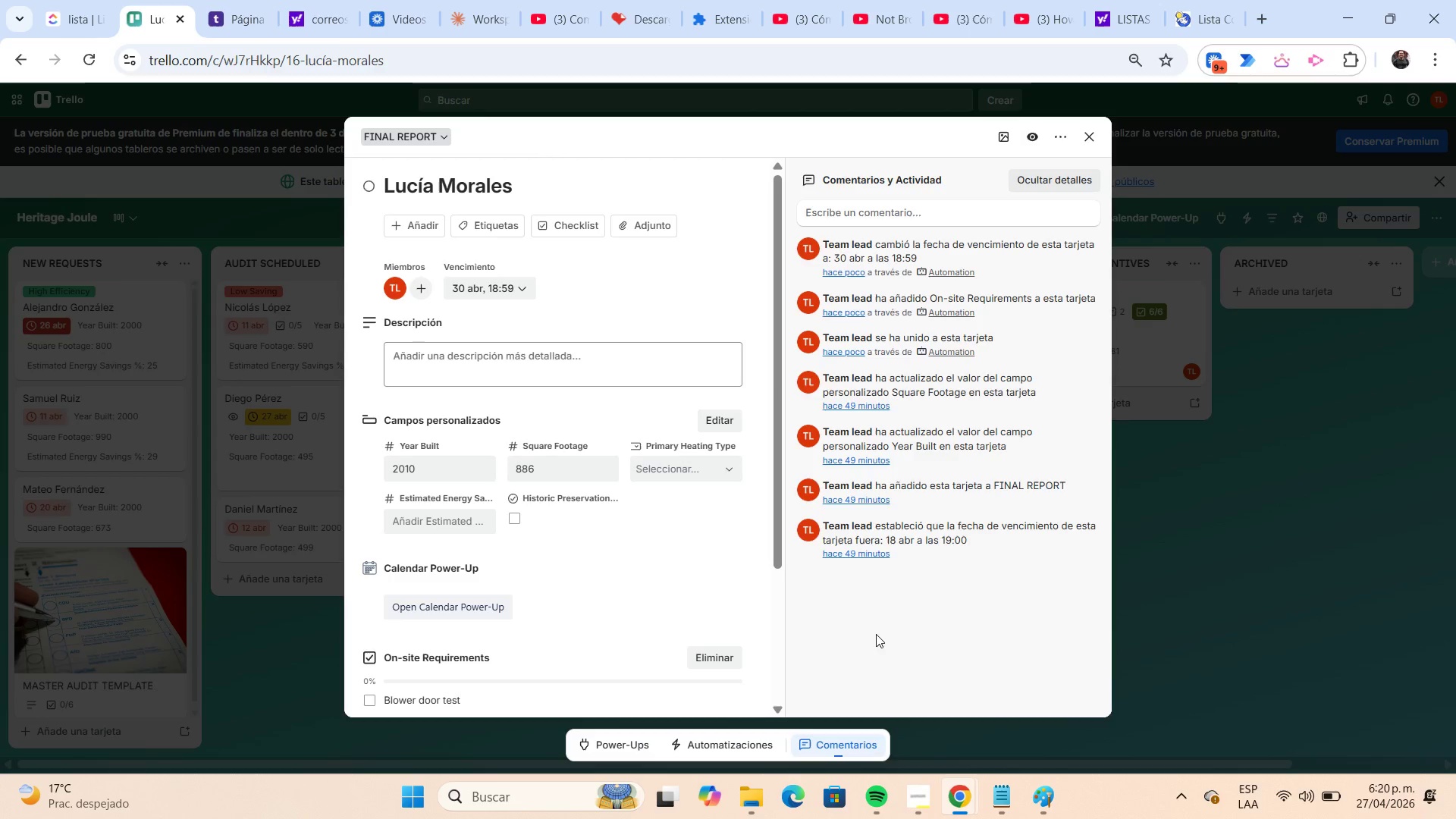 
wait(6.67)
 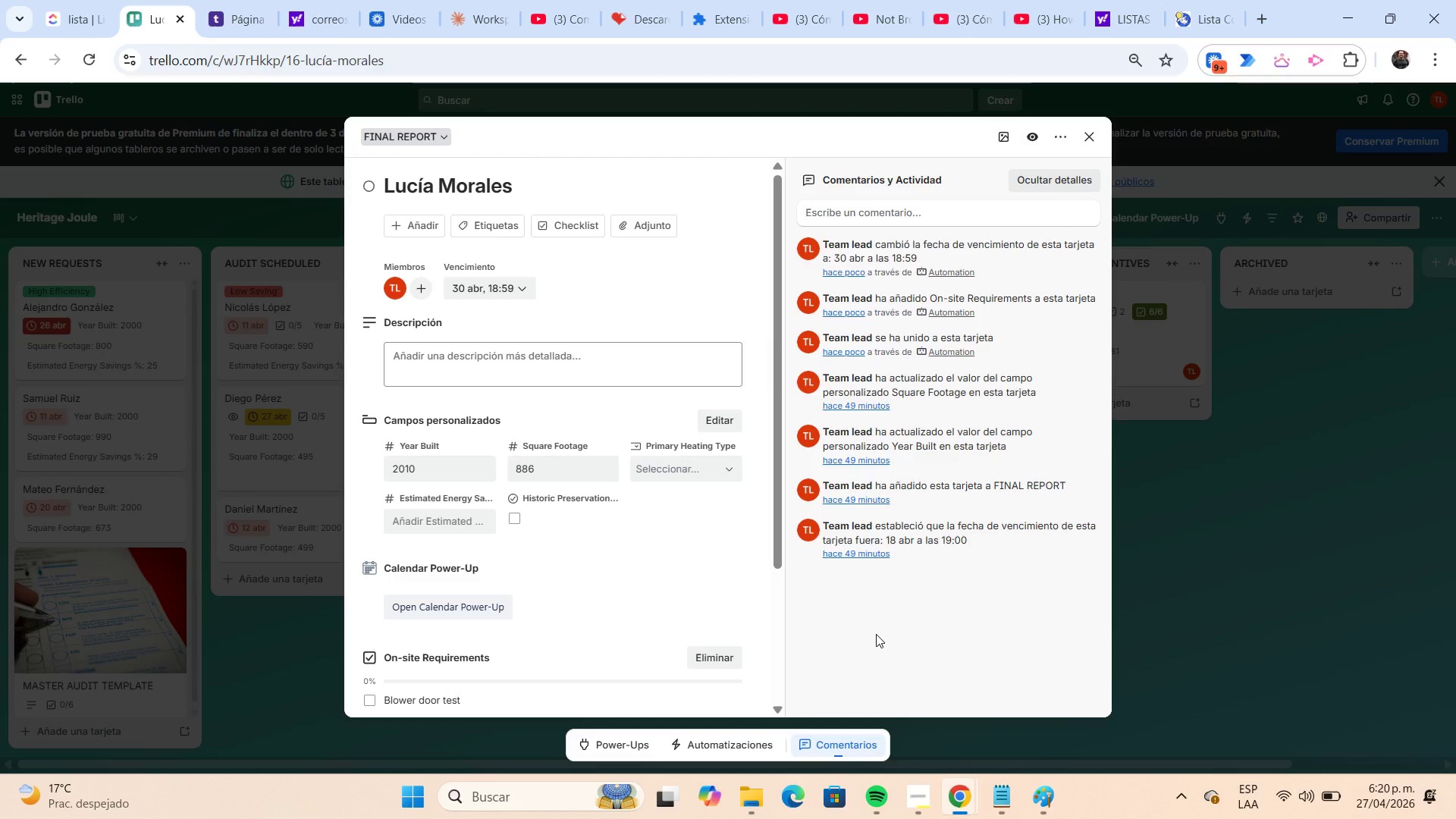 
left_click_drag(start_coordinate=[777, 450], to_coordinate=[776, 497])
 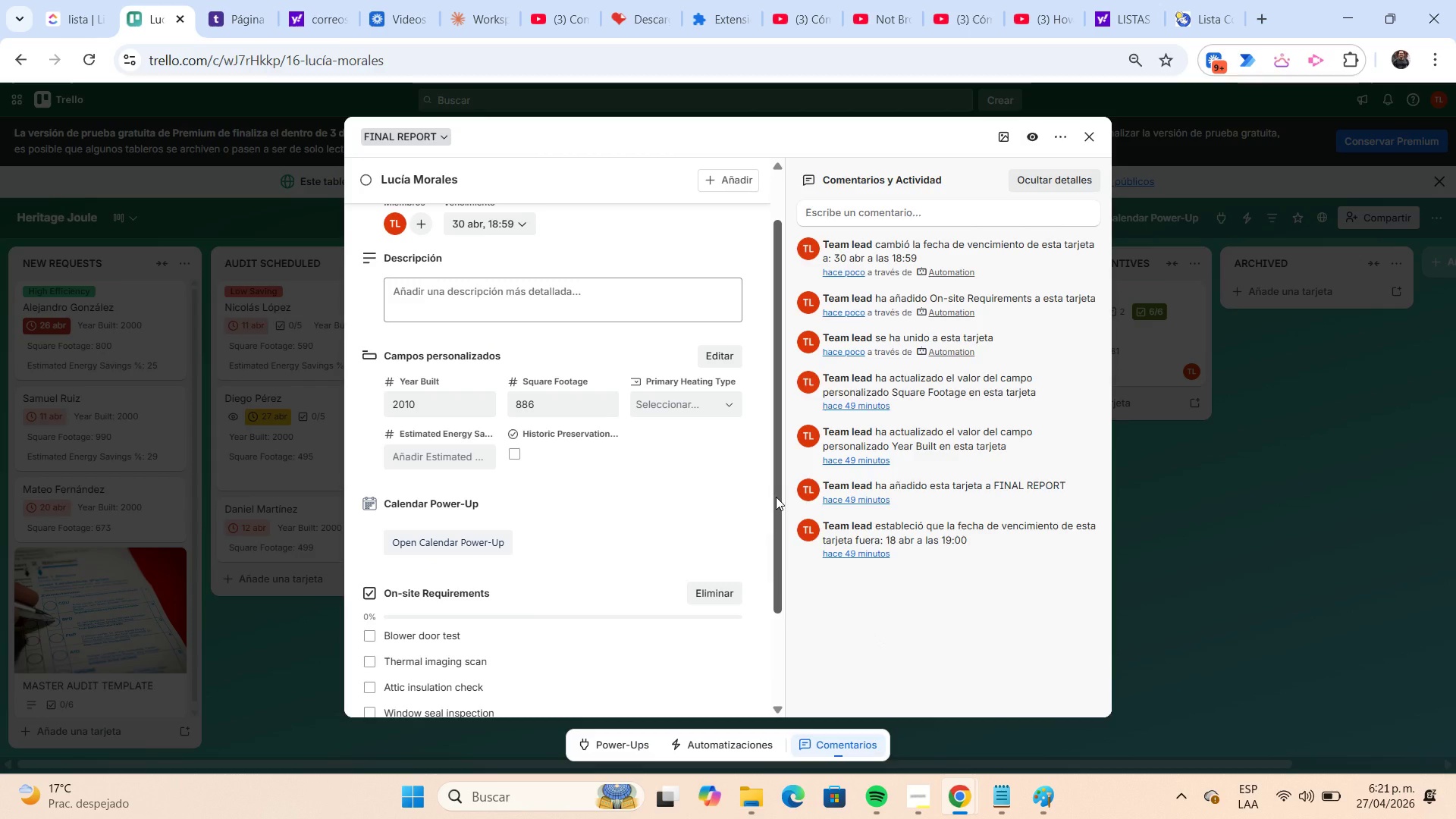 
key(Meta+Shift+S)
 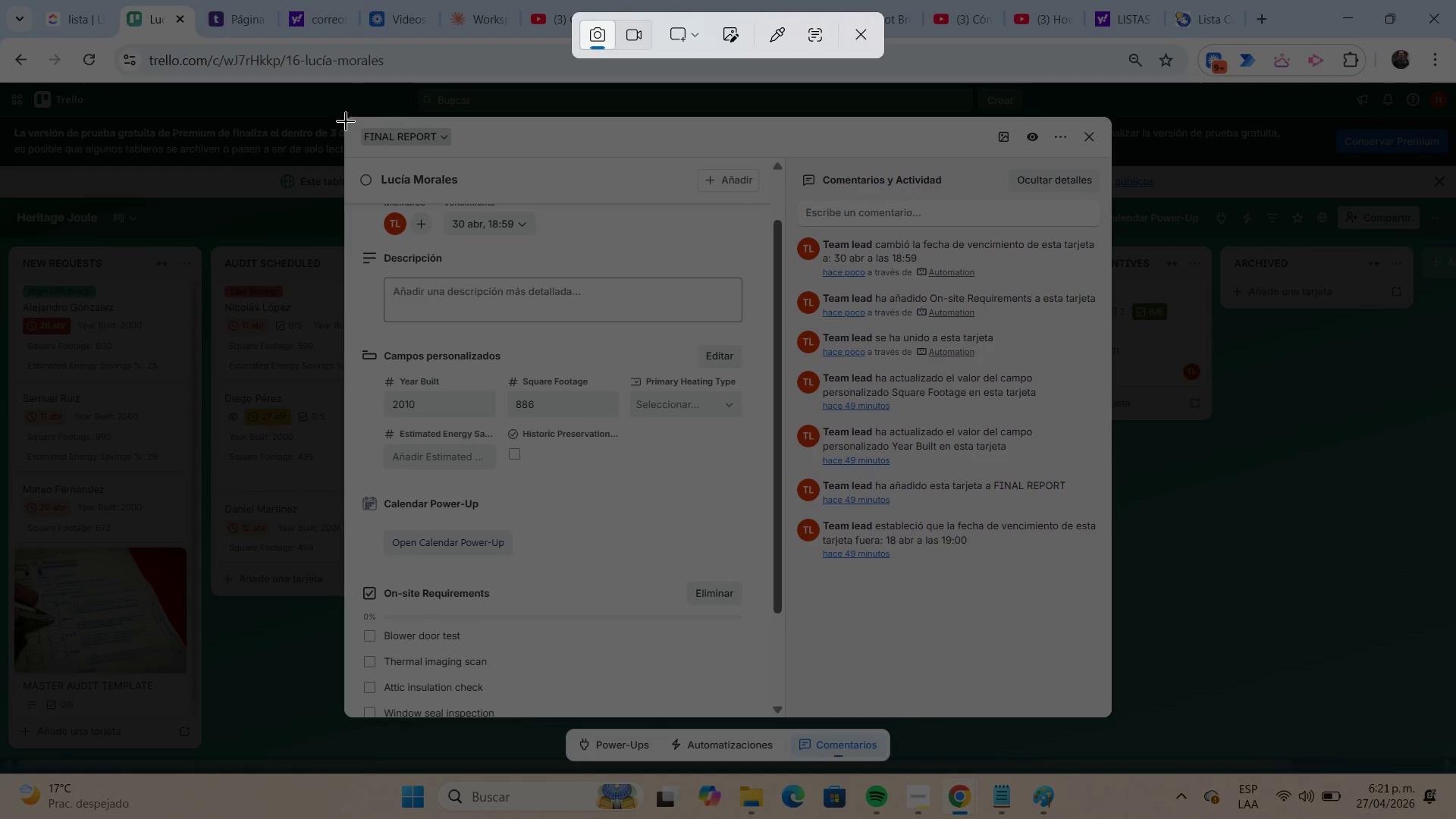 
left_click_drag(start_coordinate=[343, 115], to_coordinate=[1117, 718])
 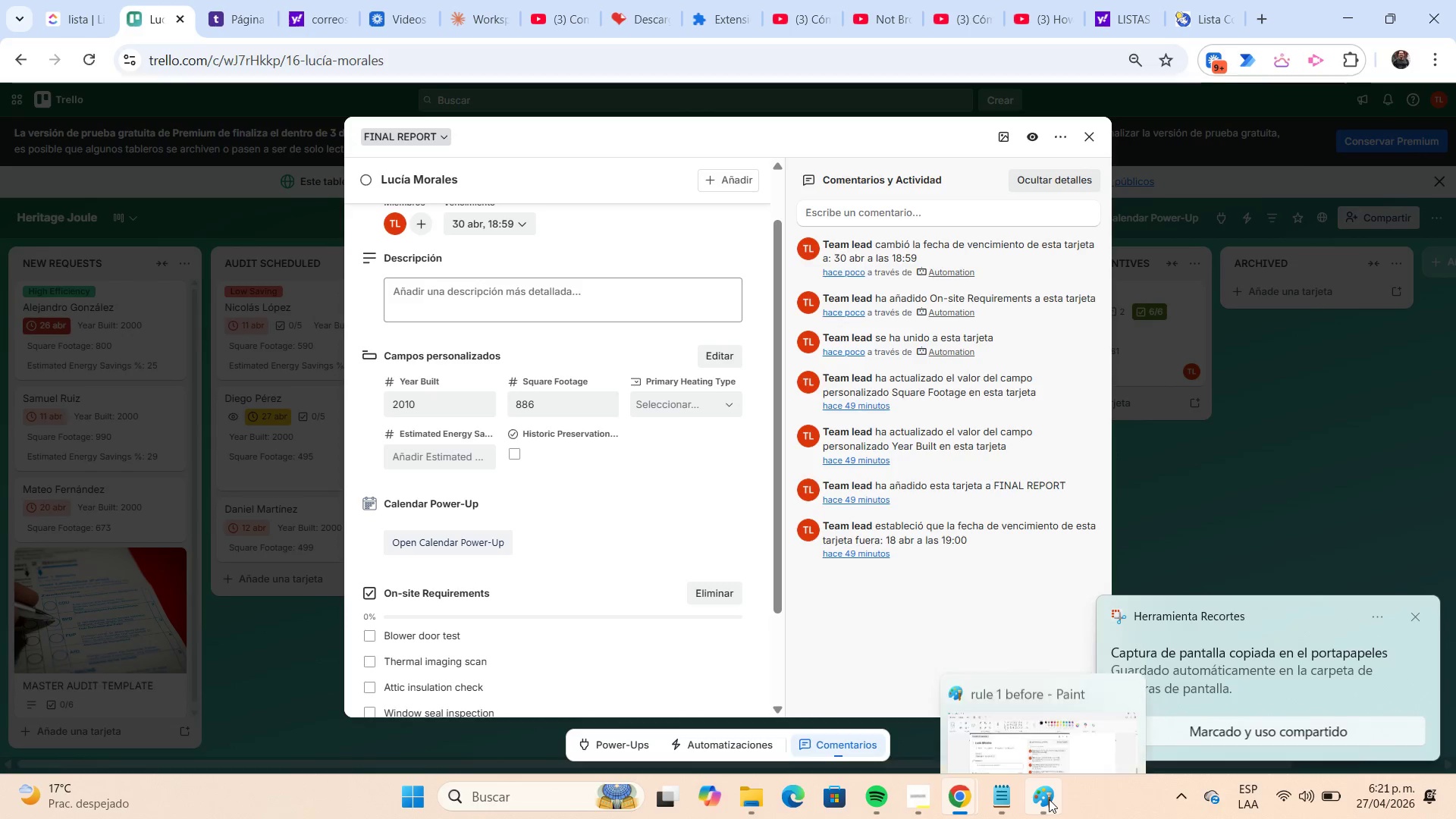 
left_click([1049, 799])
 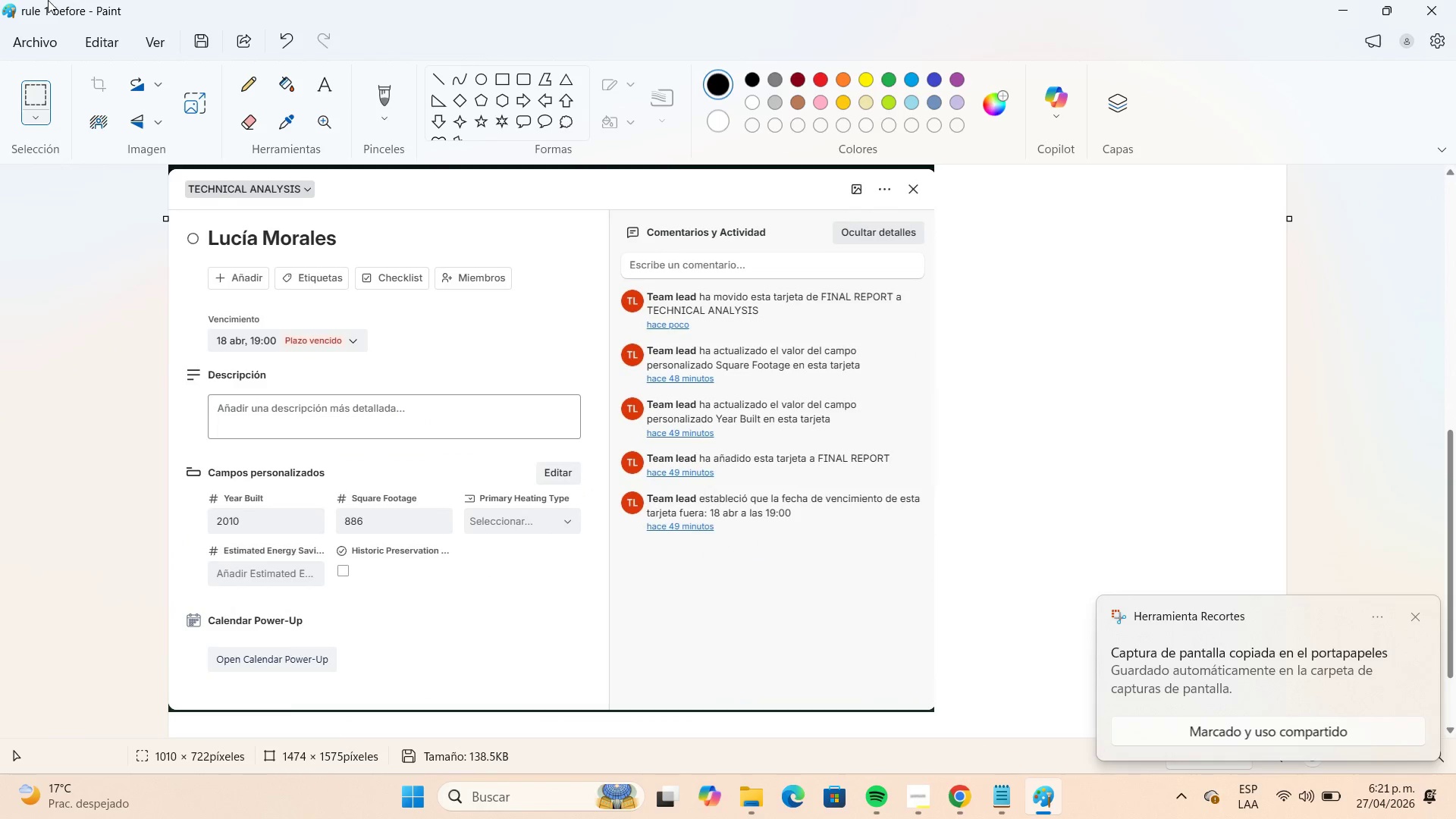 
left_click([46, 49])
 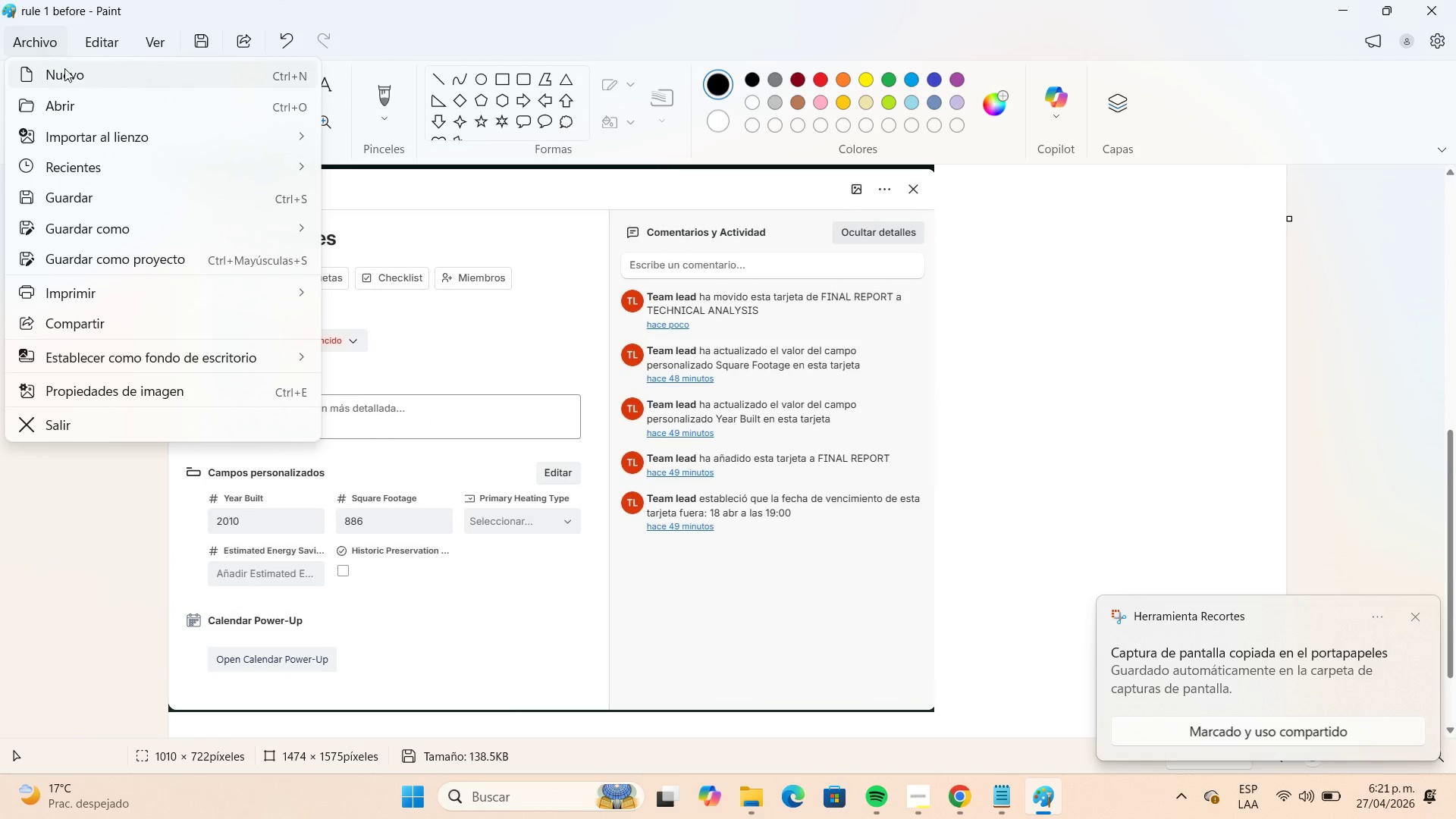 
left_click([64, 68])
 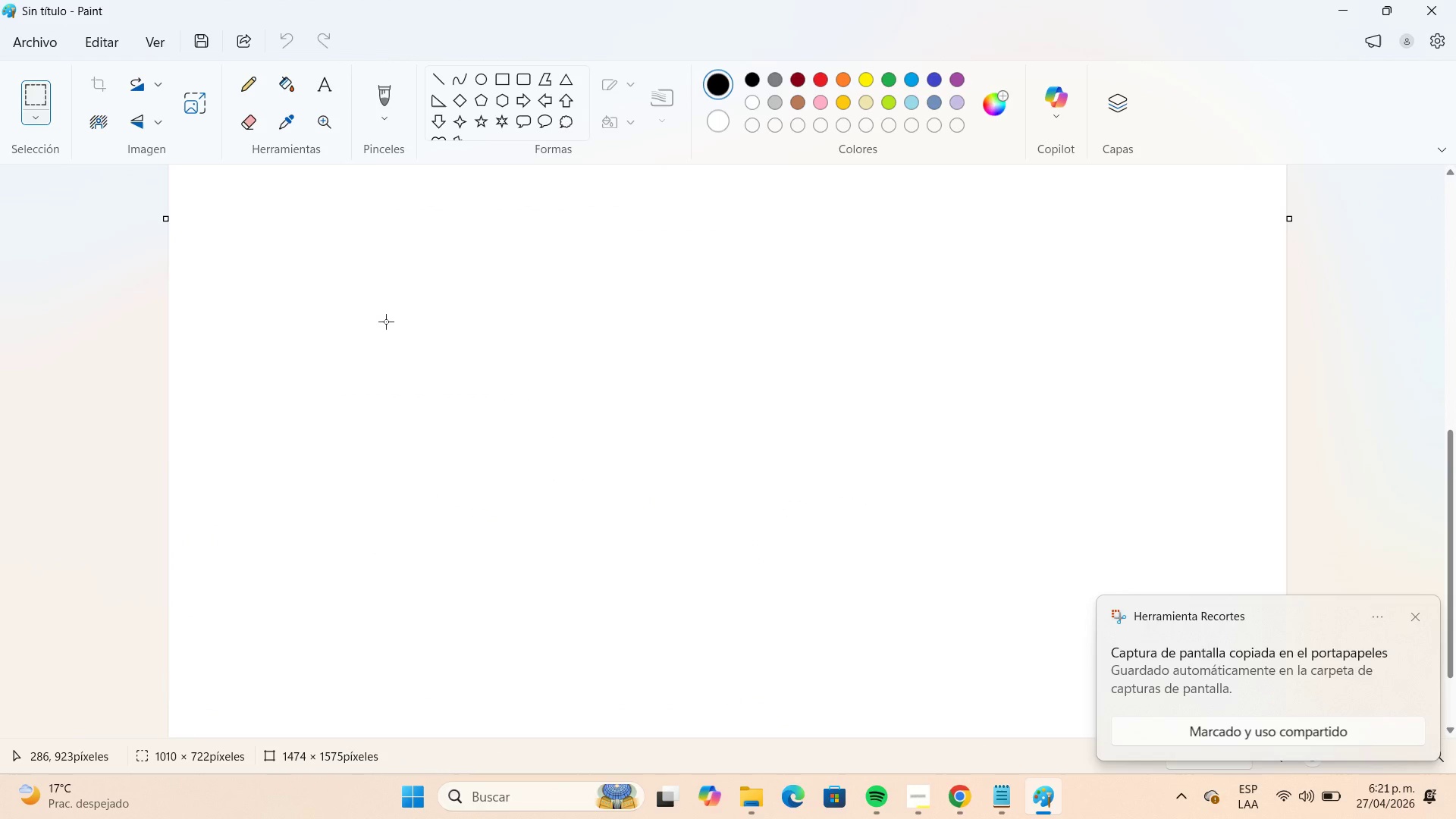 
key(Control+V)
 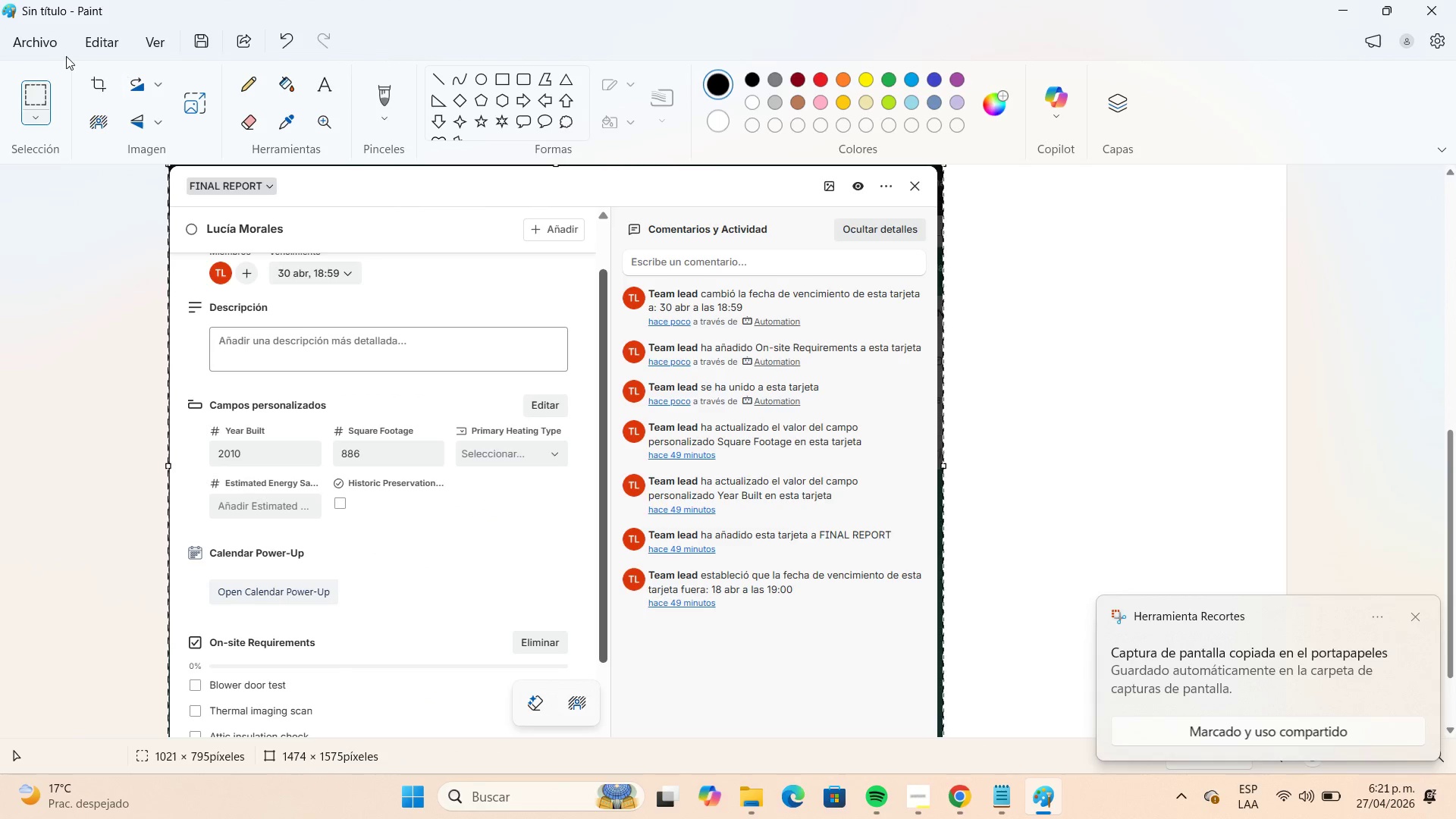 
left_click([52, 49])
 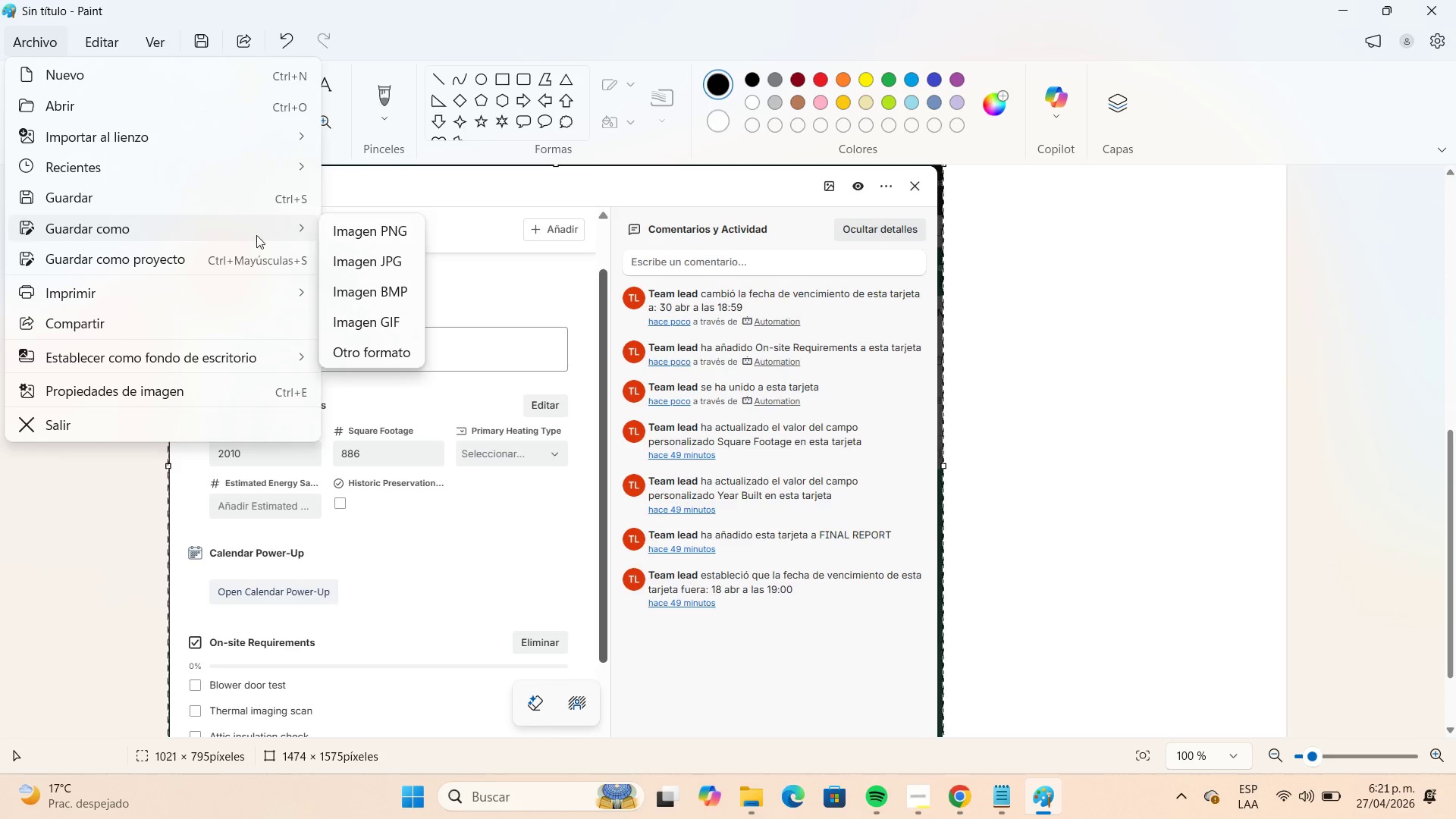 
left_click([386, 262])
 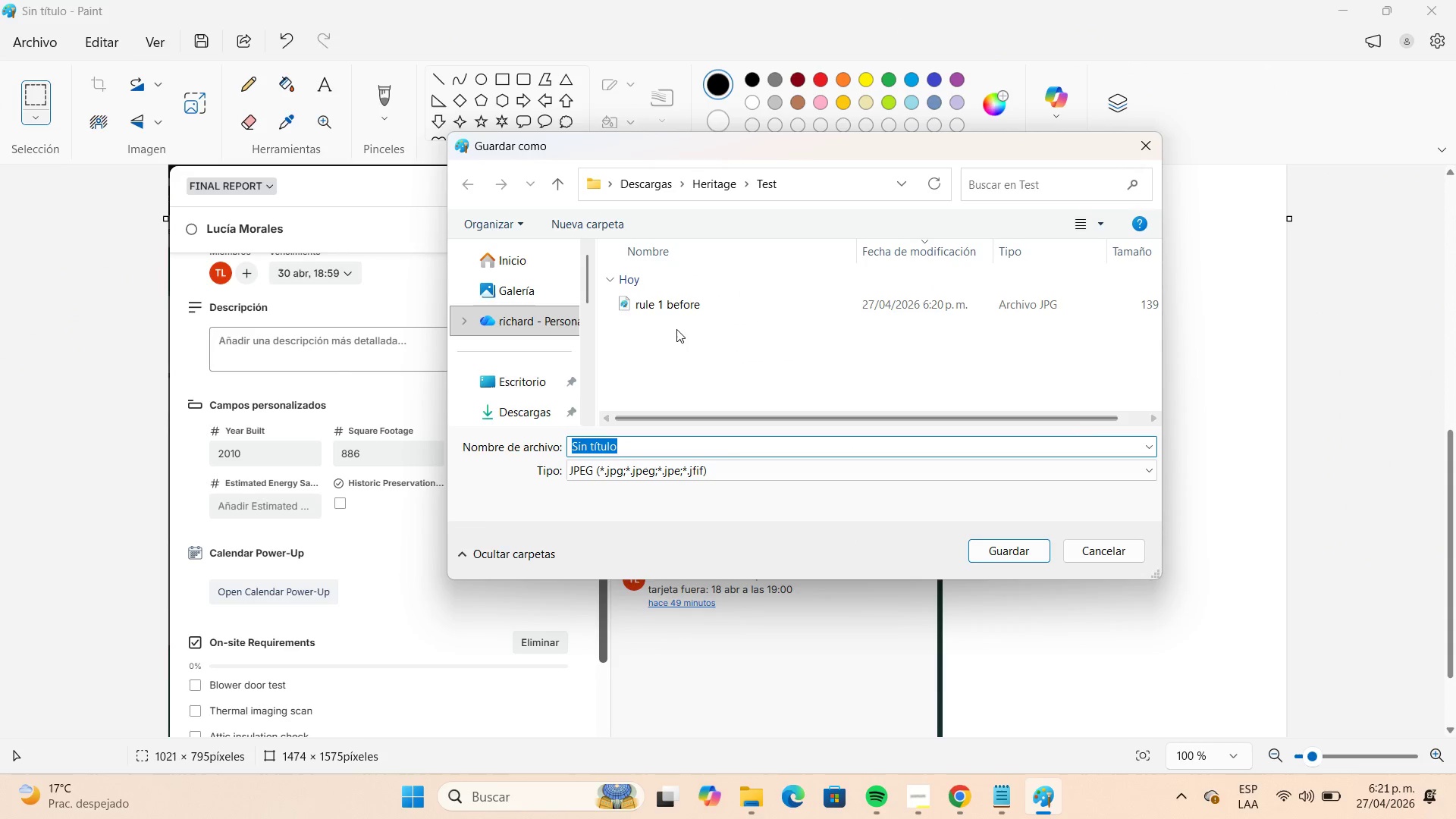 
left_click([677, 309])
 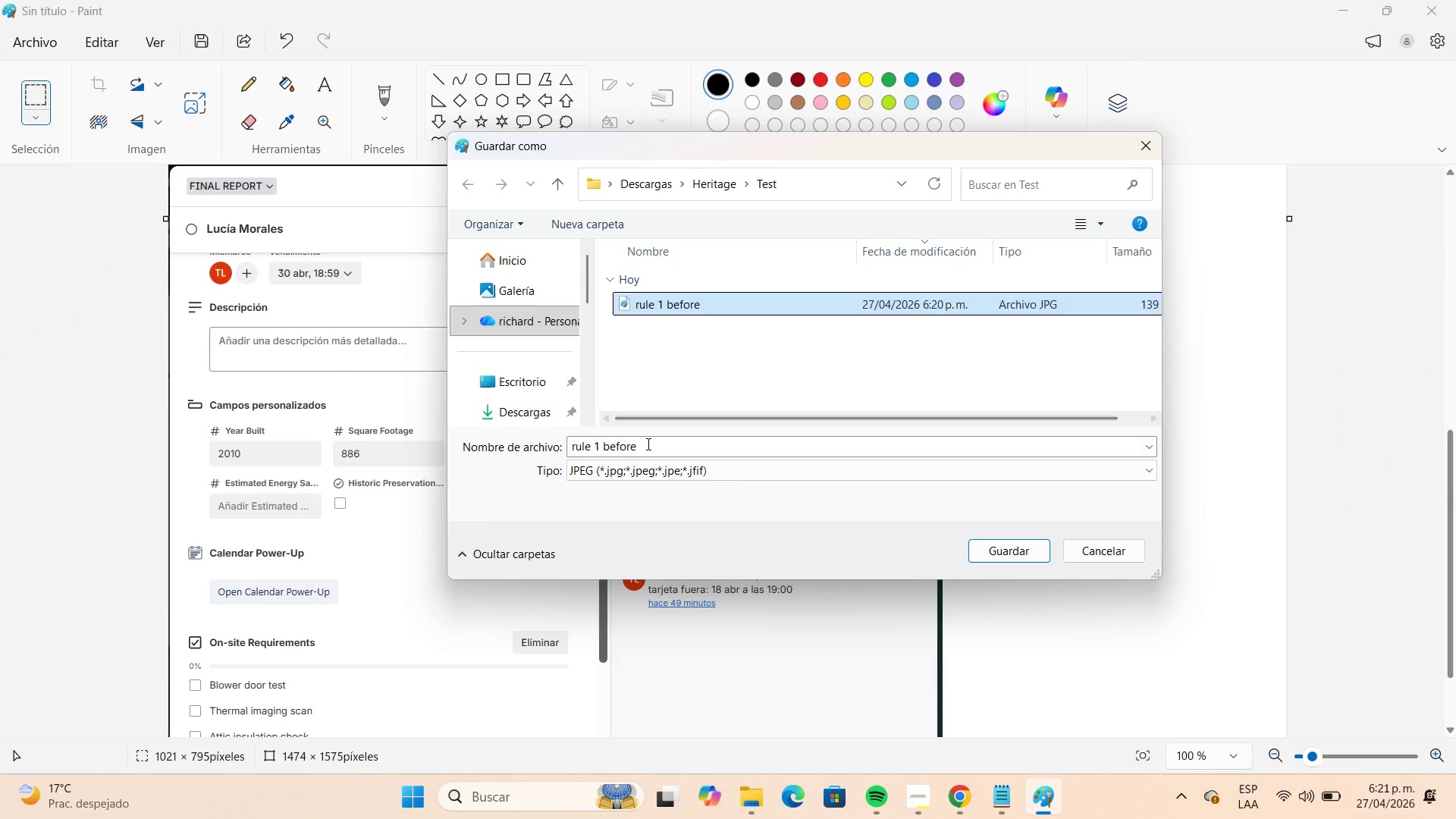 
left_click([647, 444])
 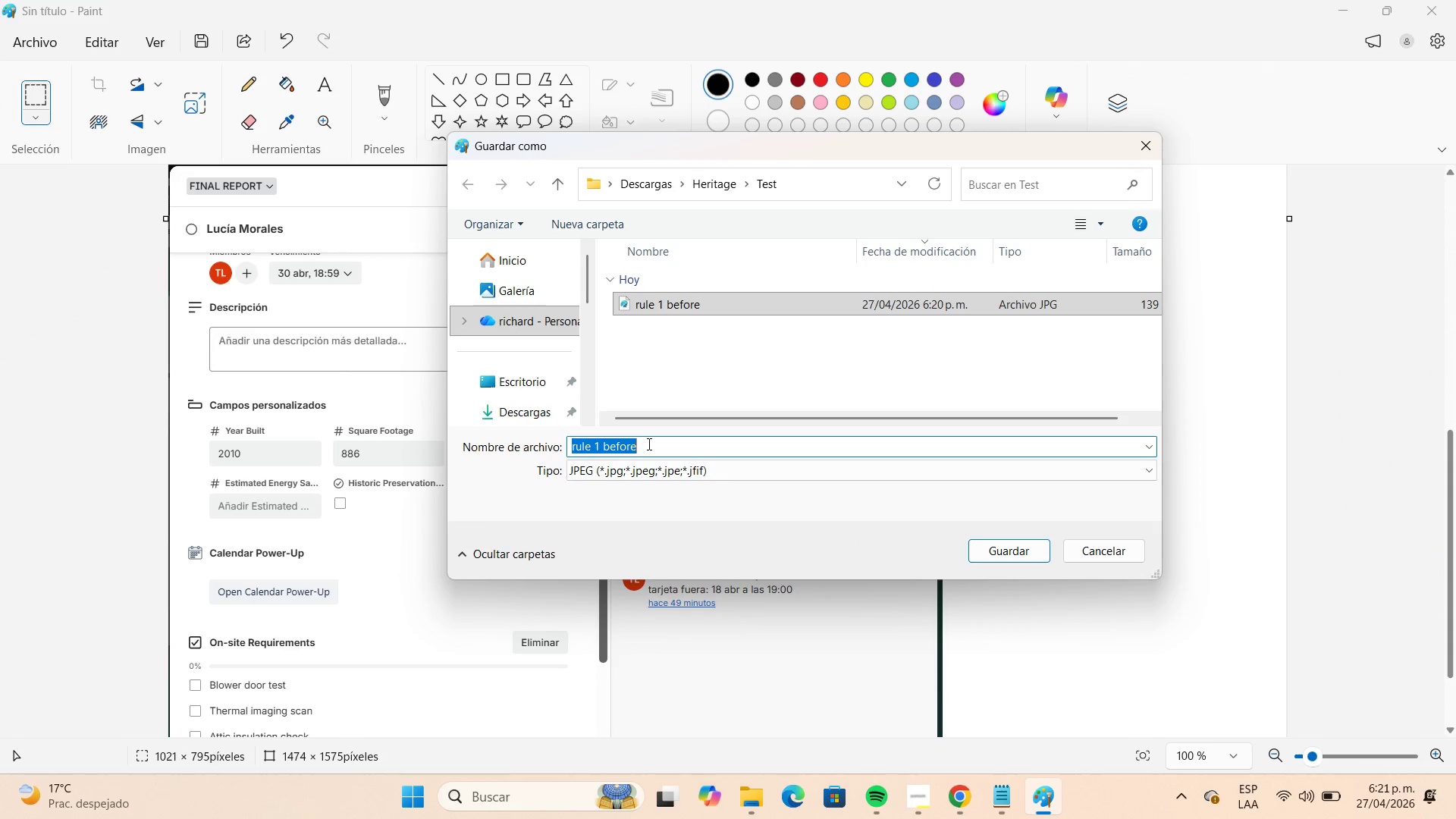 
left_click([648, 444])
 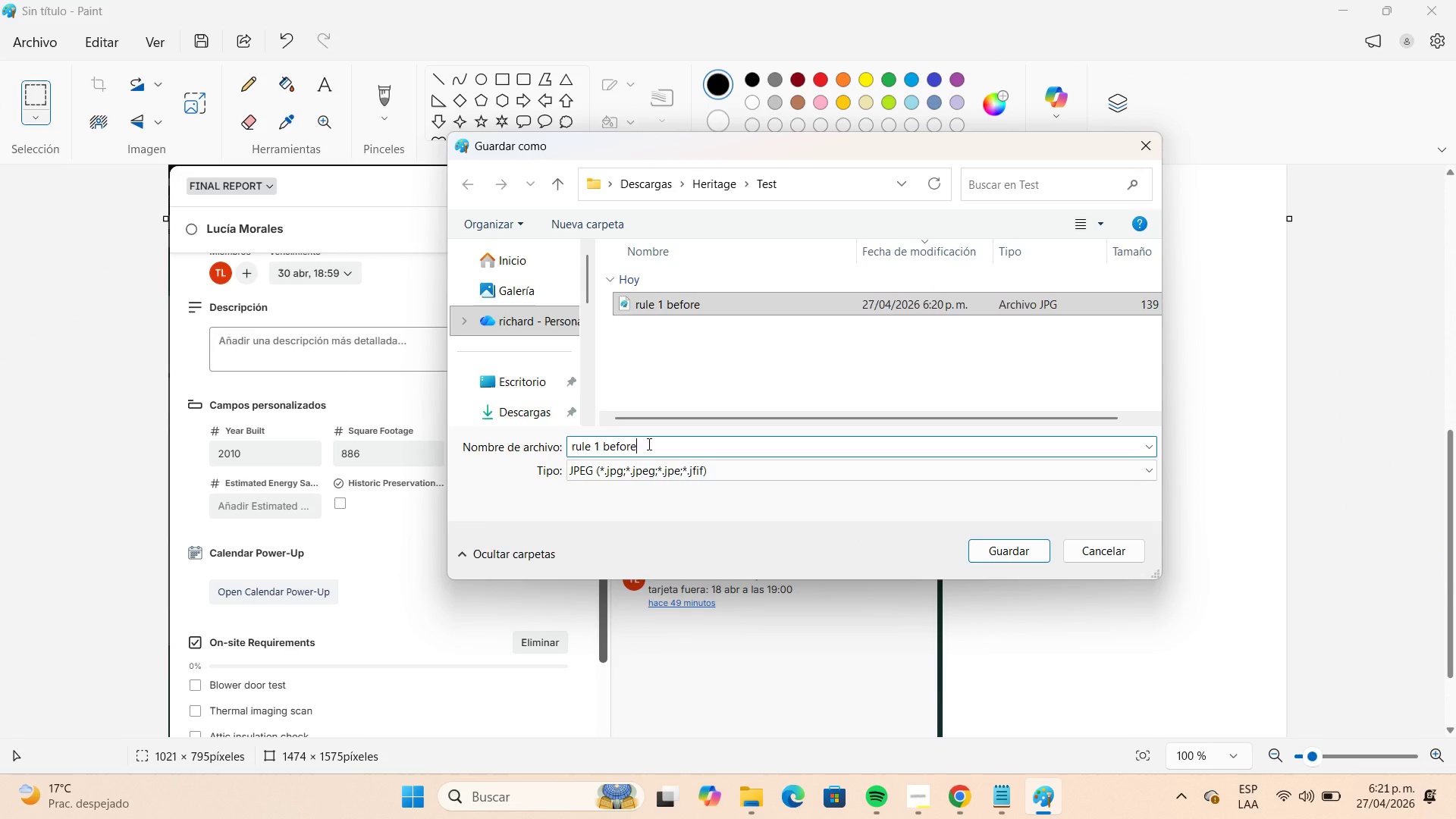 
key(Backspace)
key(Backspace)
key(Backspace)
key(Backspace)
key(Backspace)
key(Backspace)
type(after)
 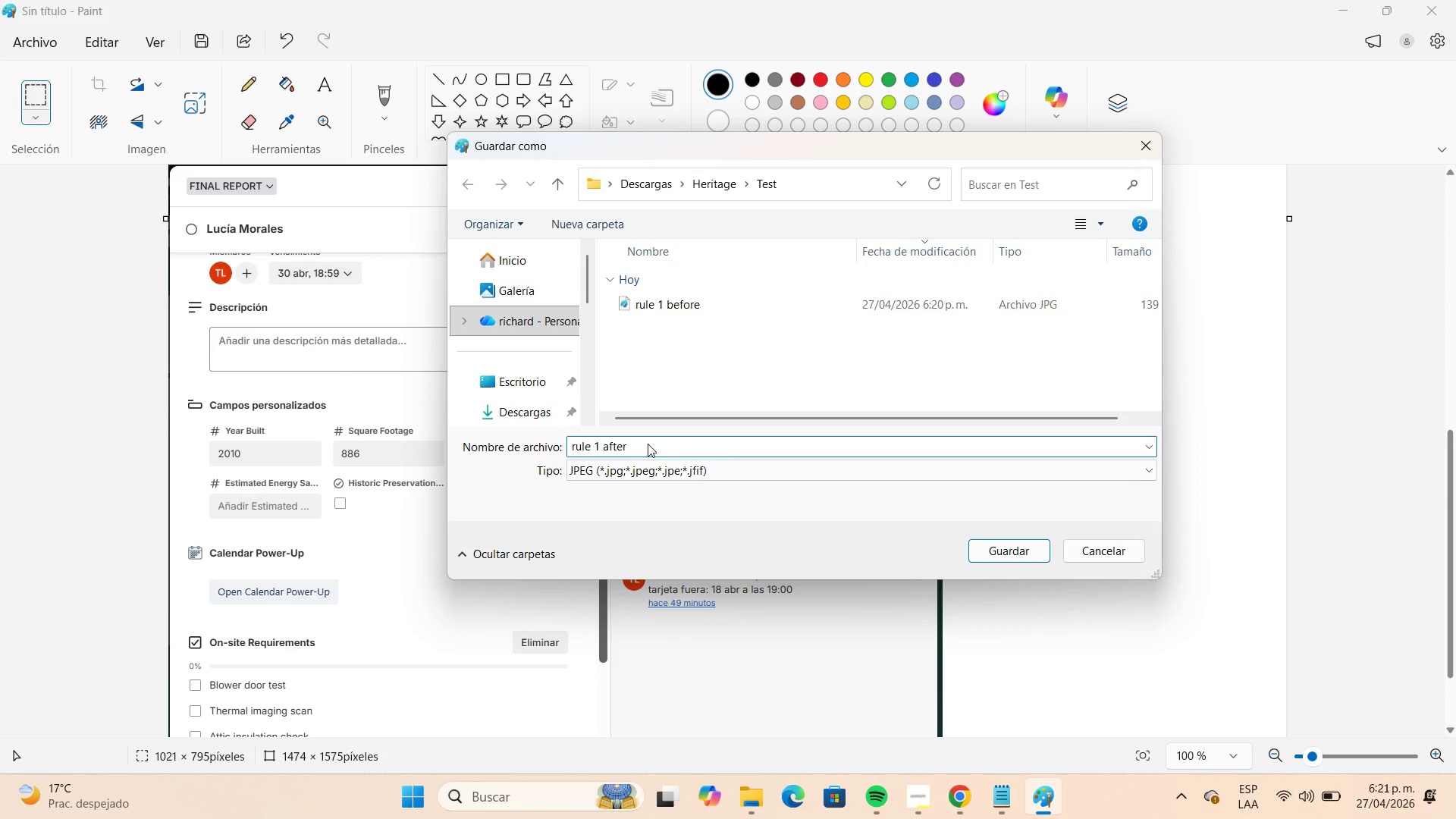 
key(Enter)
 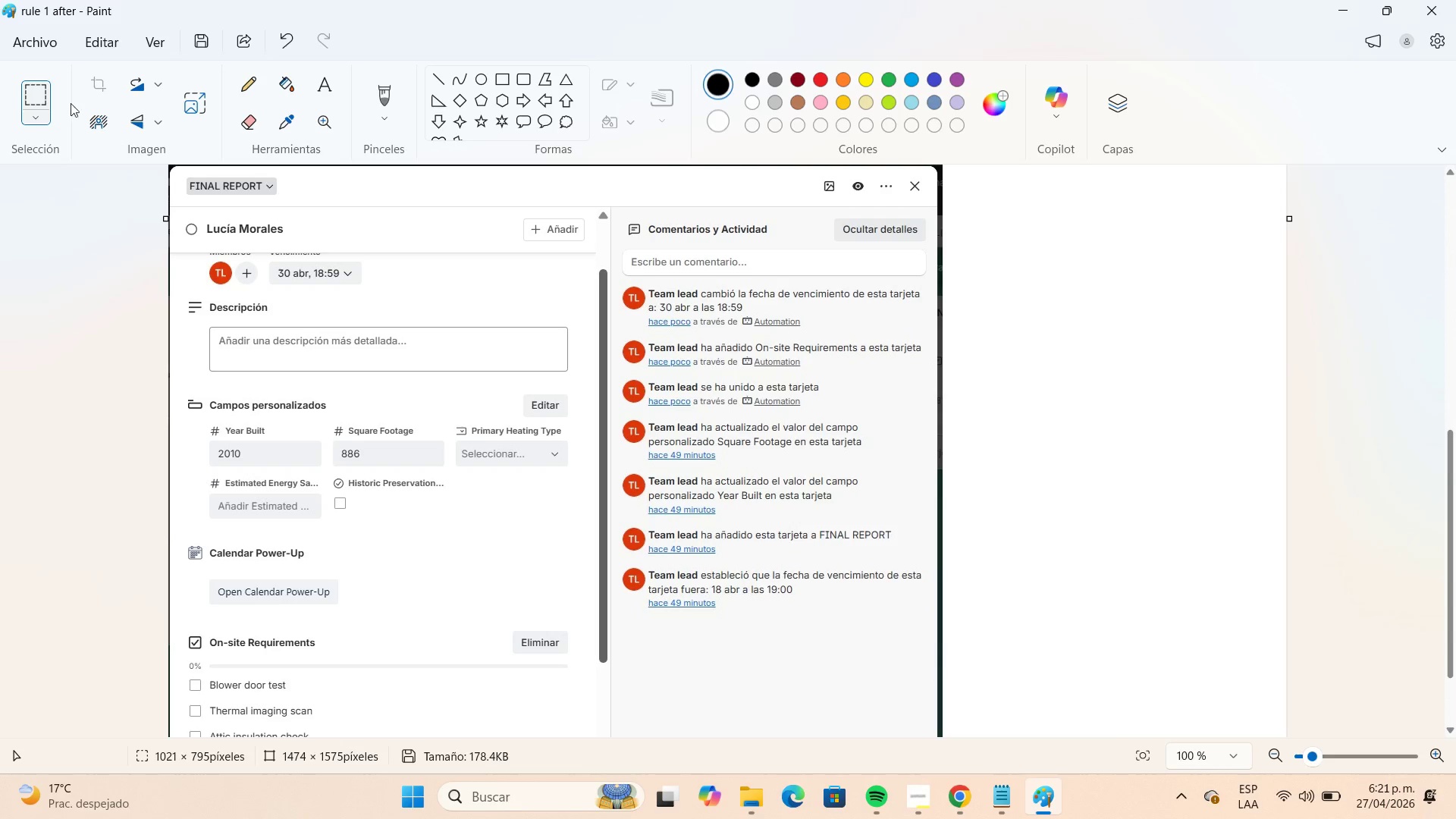 
left_click([58, 48])
 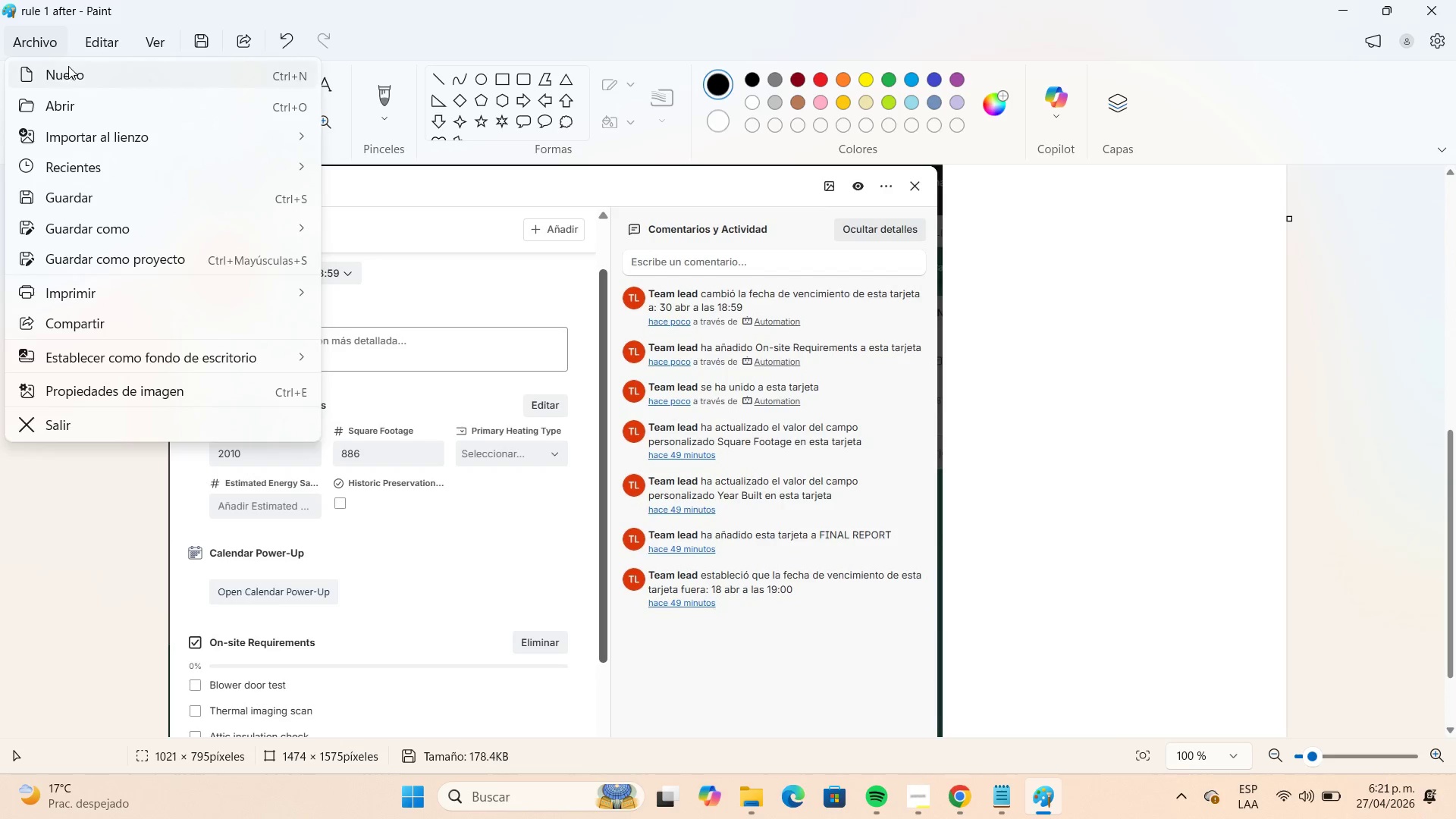 
left_click([69, 67])
 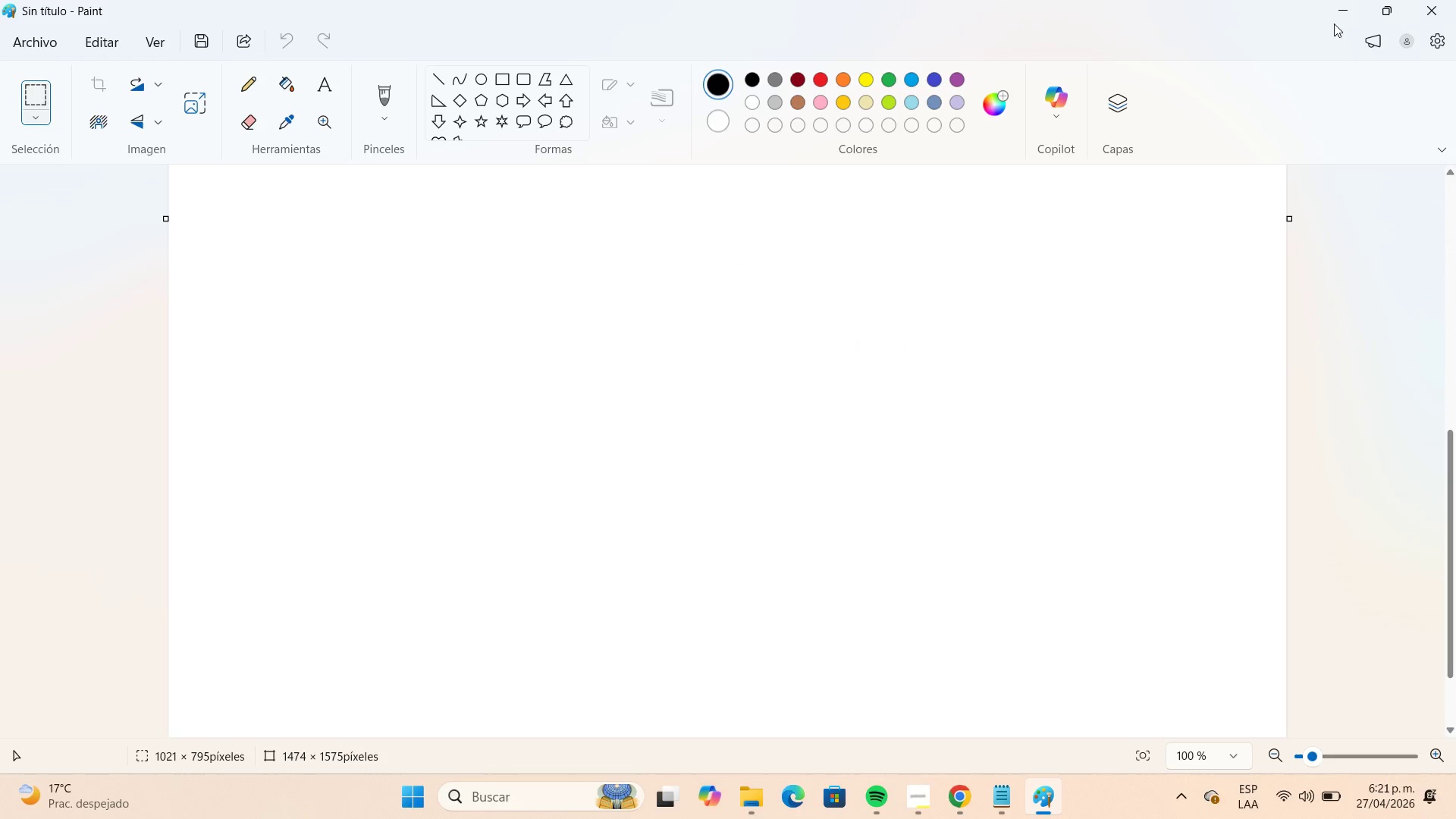 
left_click([1334, 20])
 